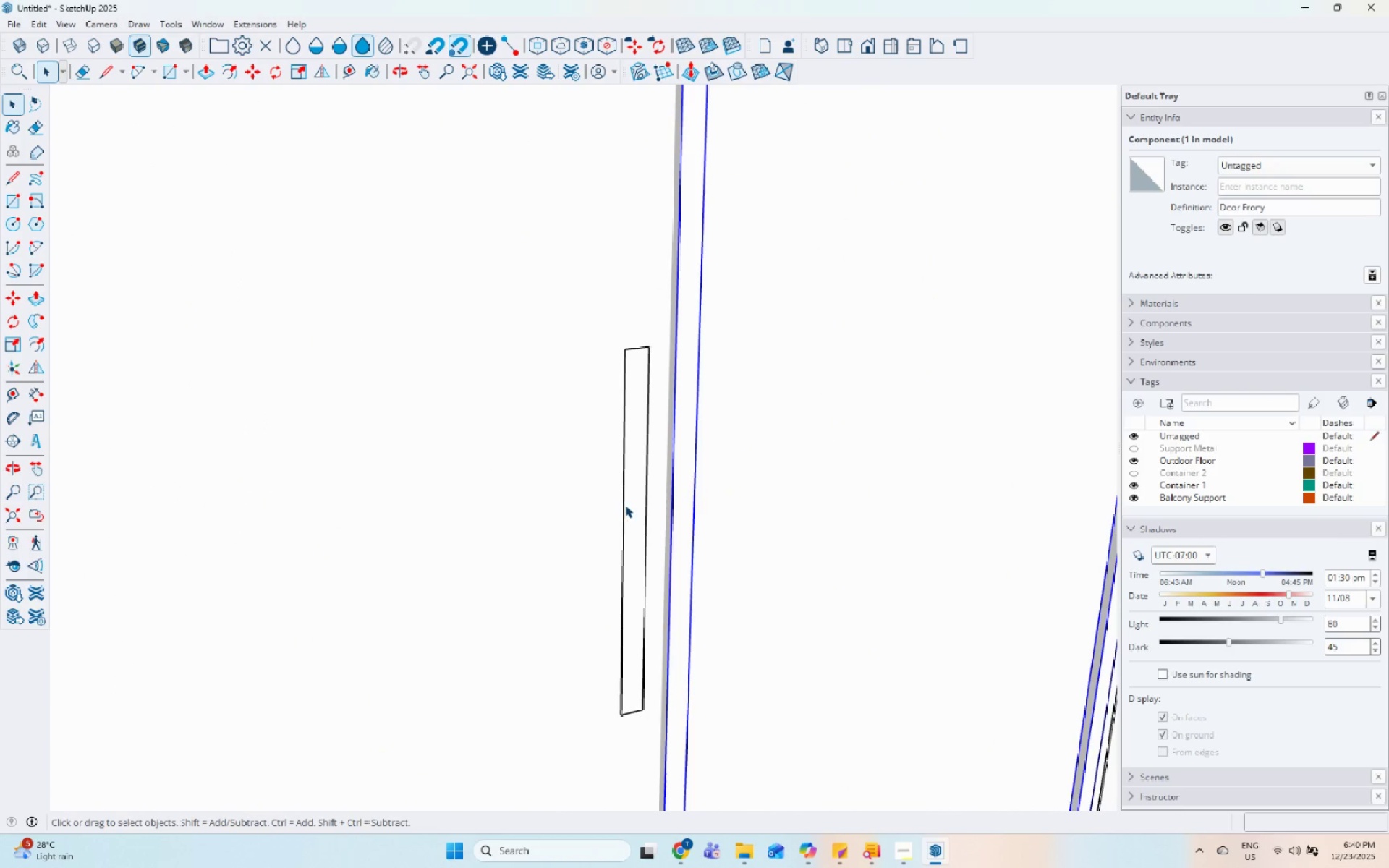 
left_click([628, 495])
 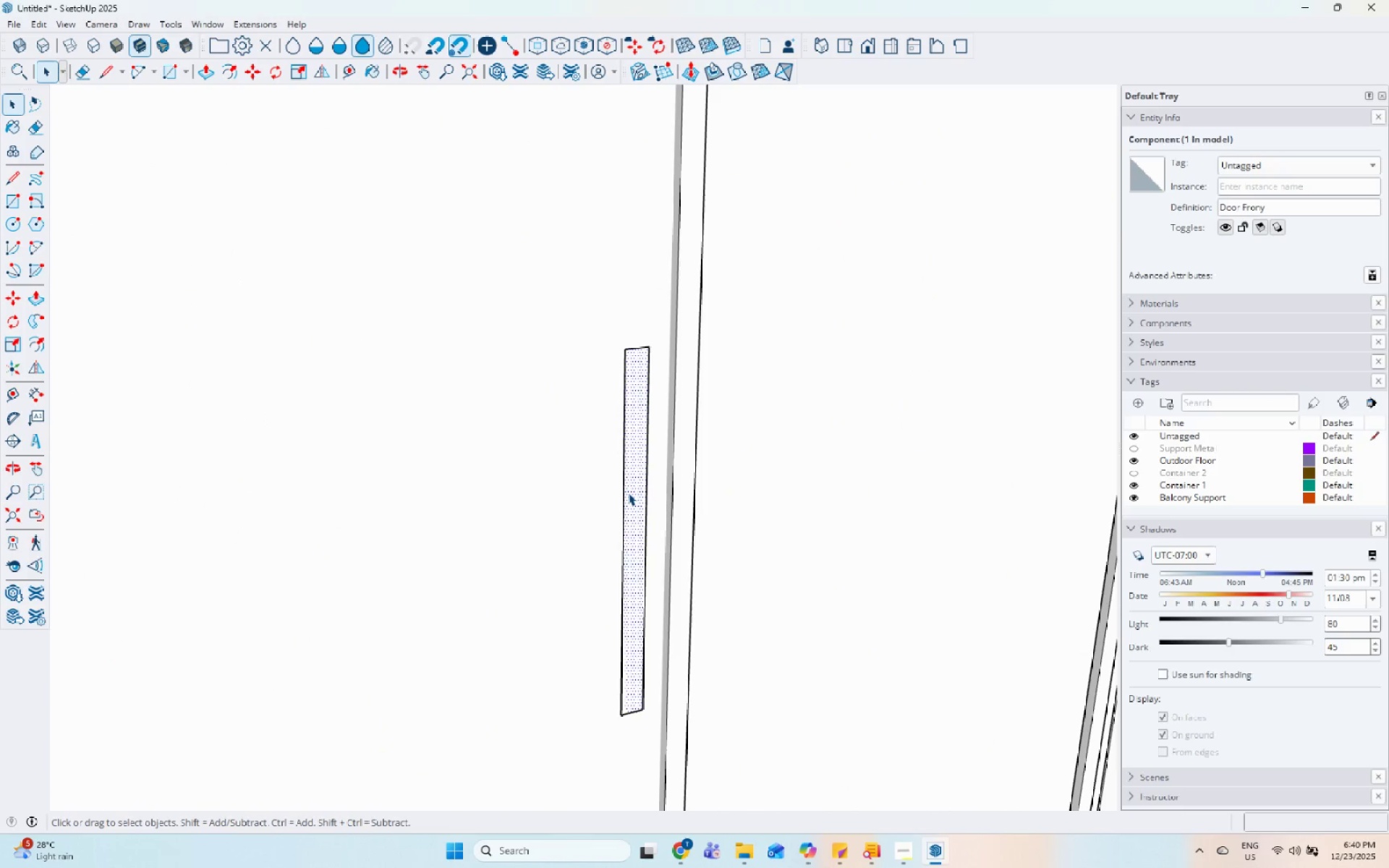 
key(P)
 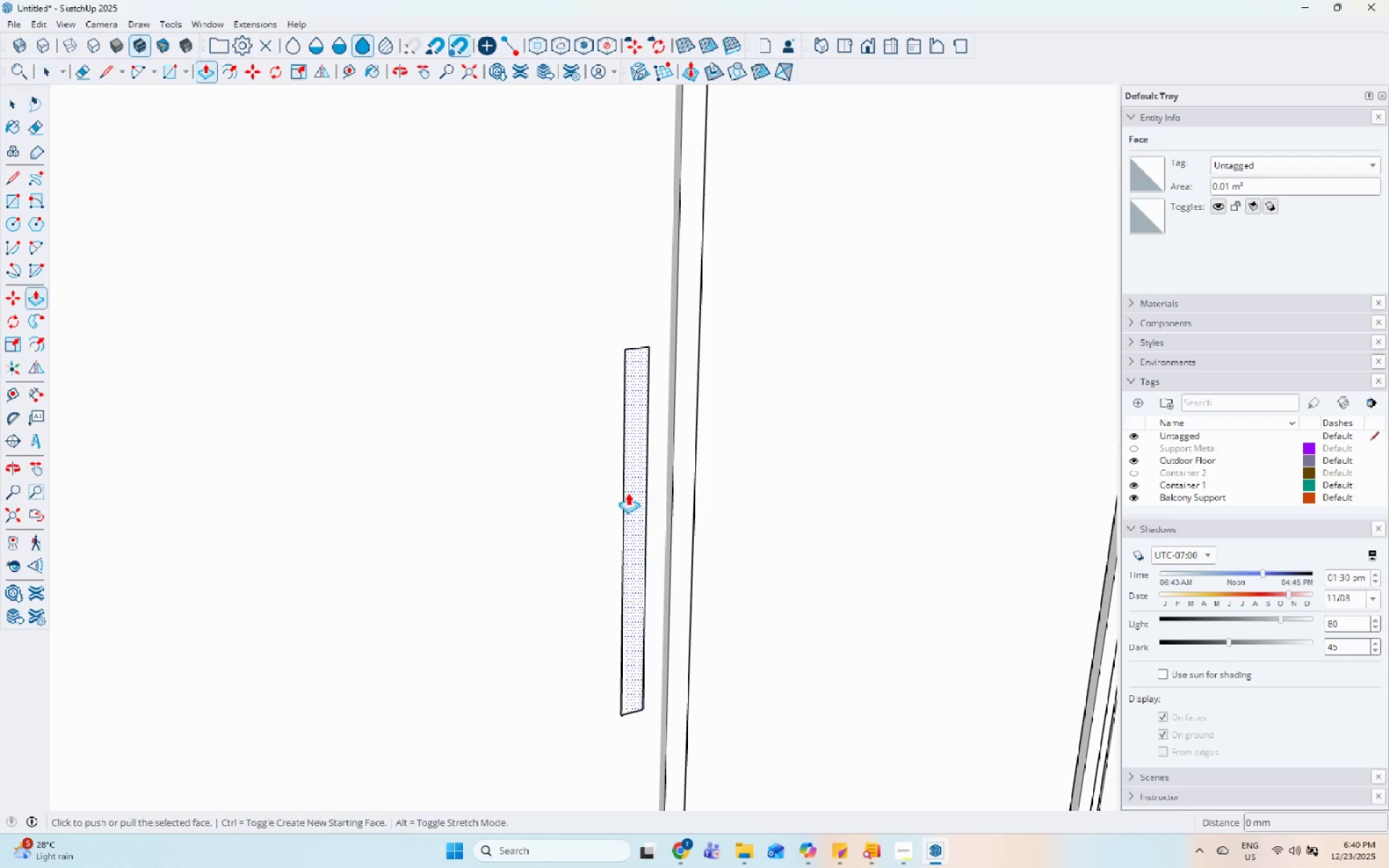 
left_click([628, 493])
 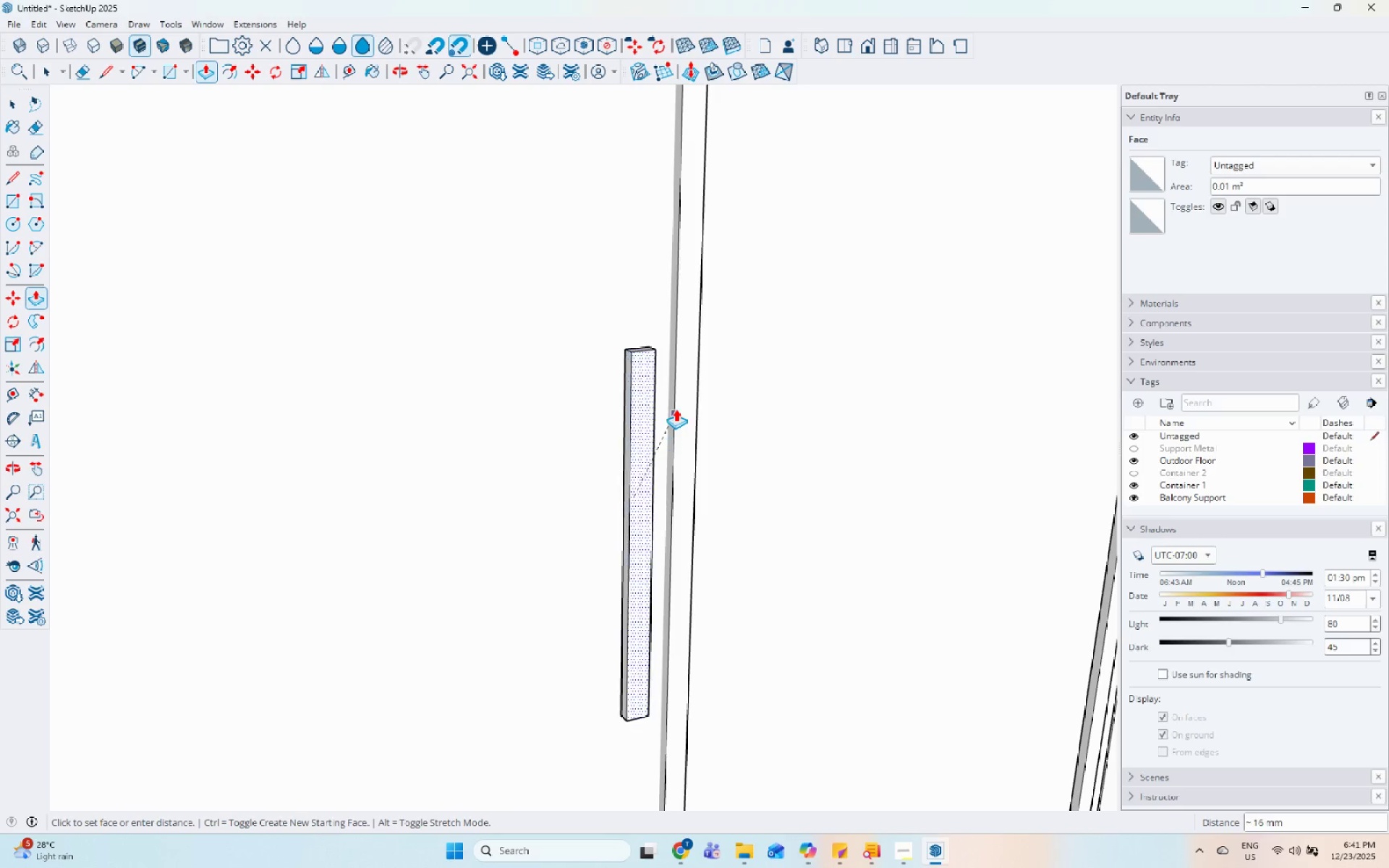 
left_click([676, 389])
 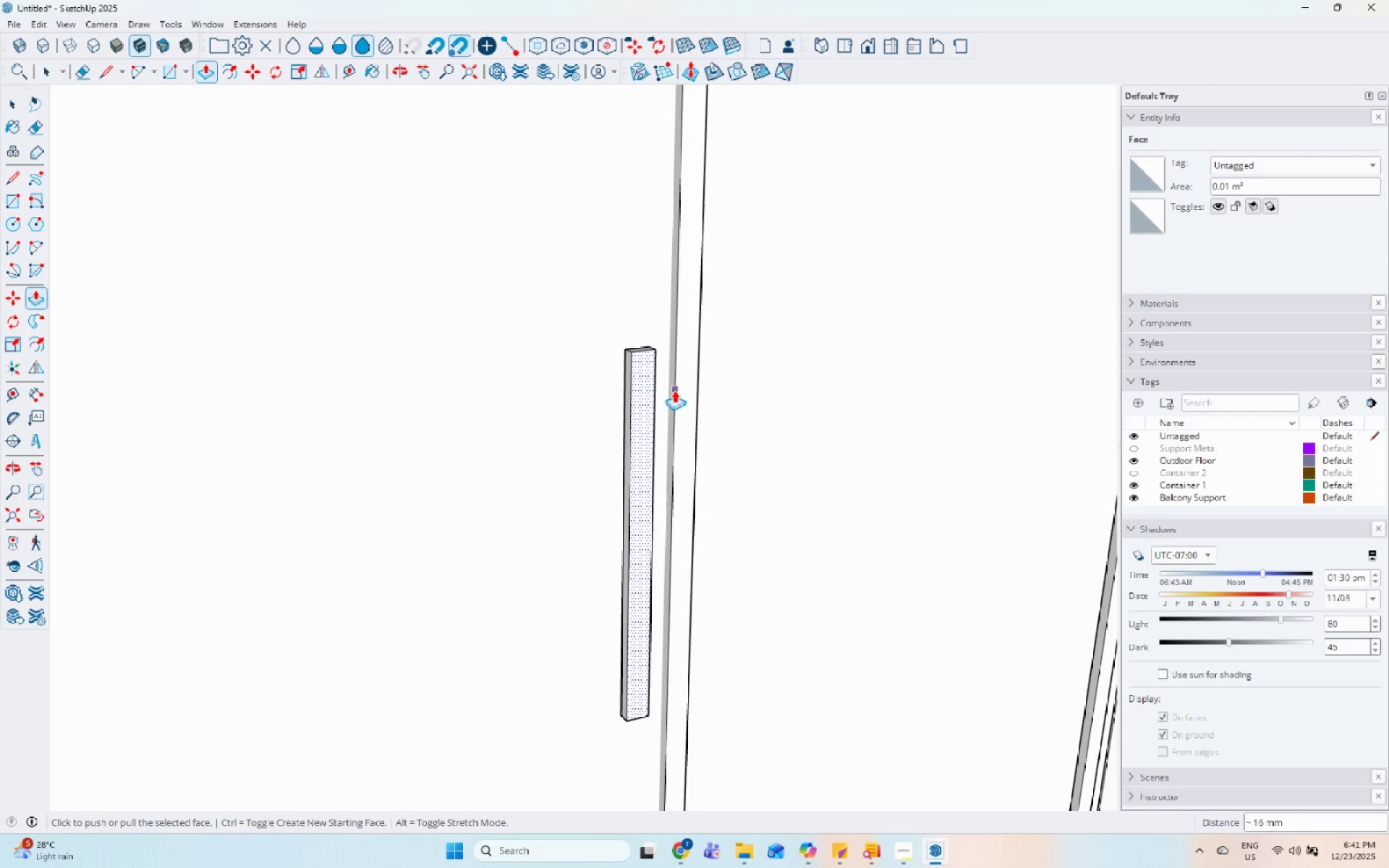 
key(Space)
 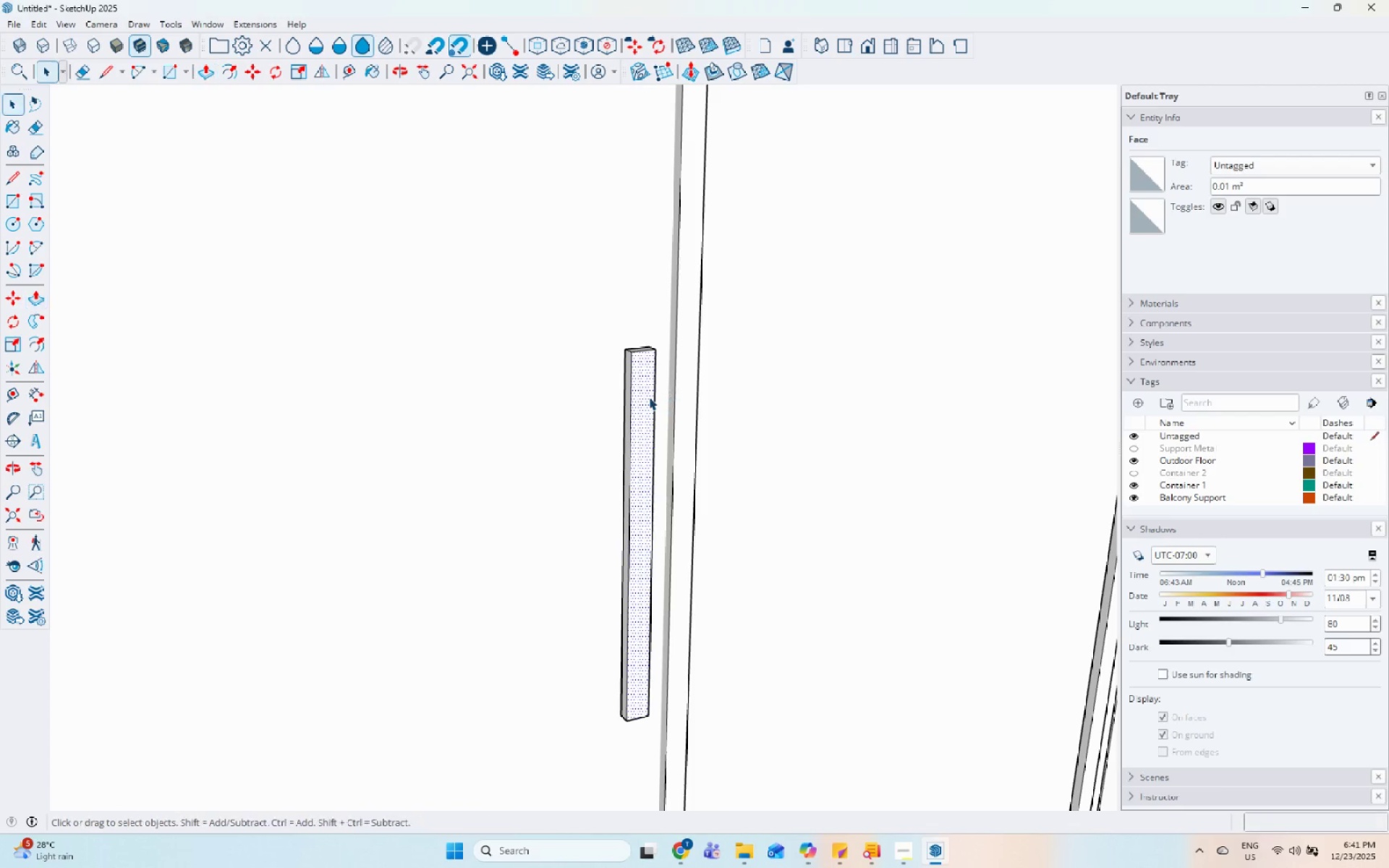 
double_click([649, 397])
 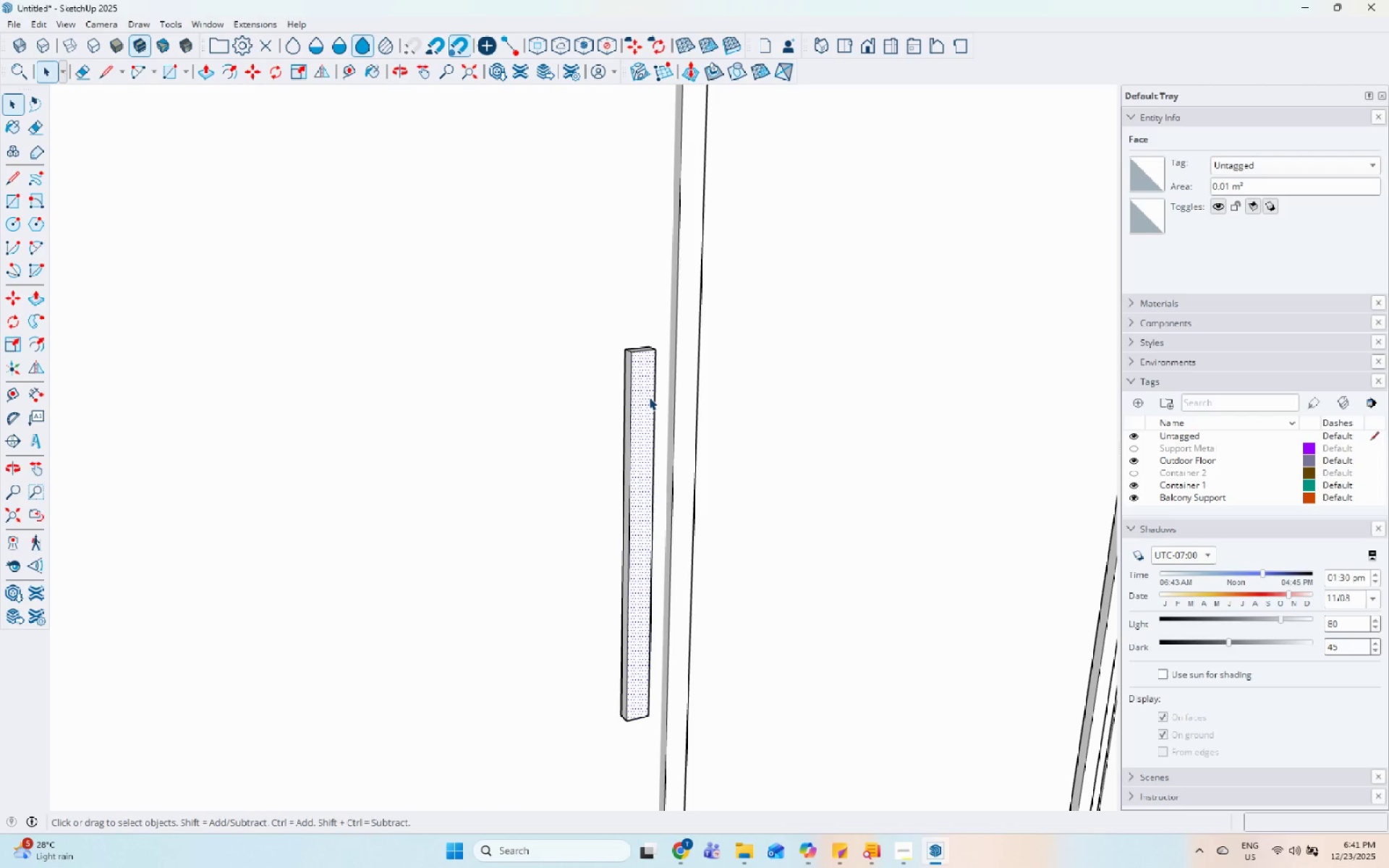 
triple_click([649, 397])
 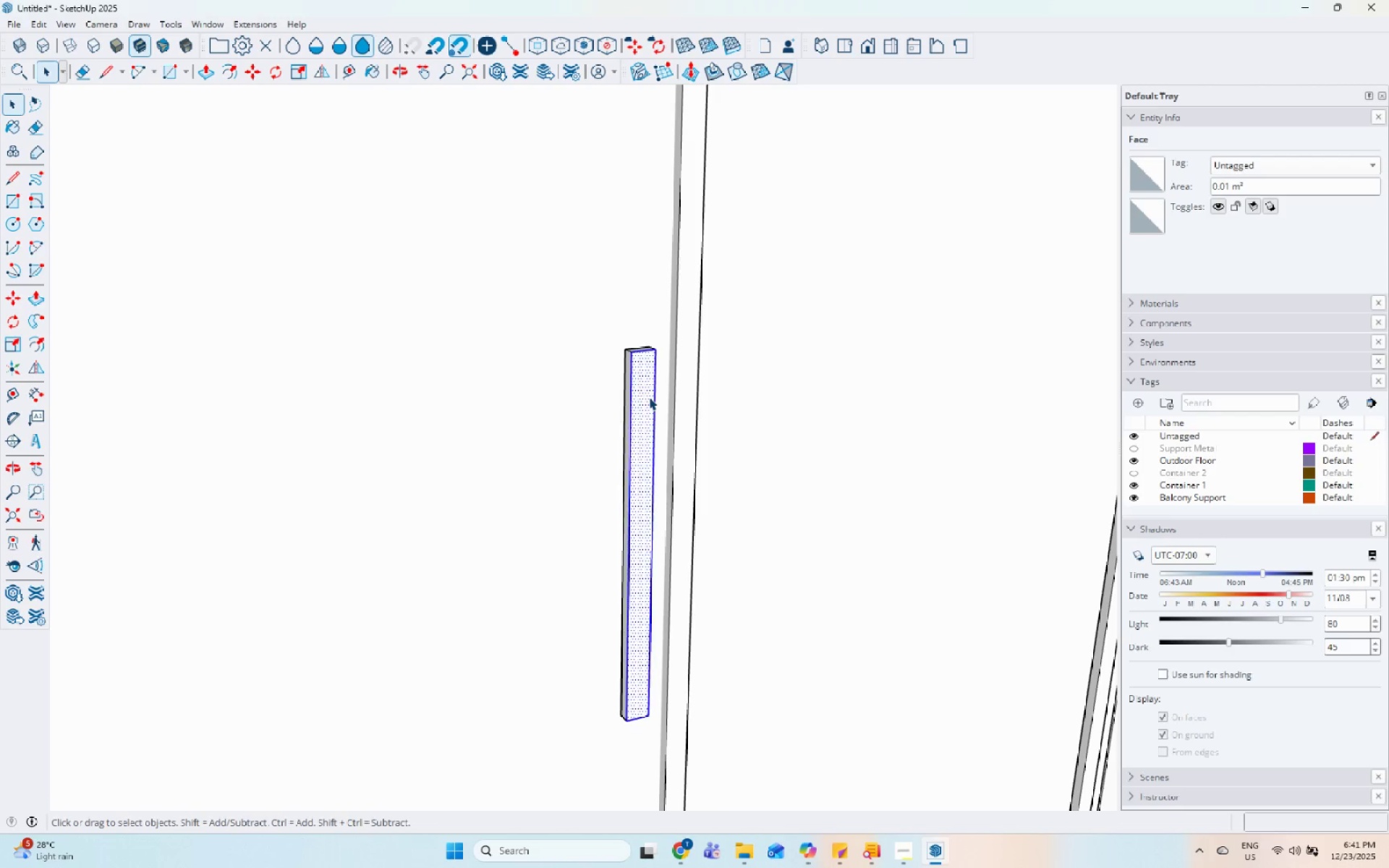 
triple_click([649, 397])
 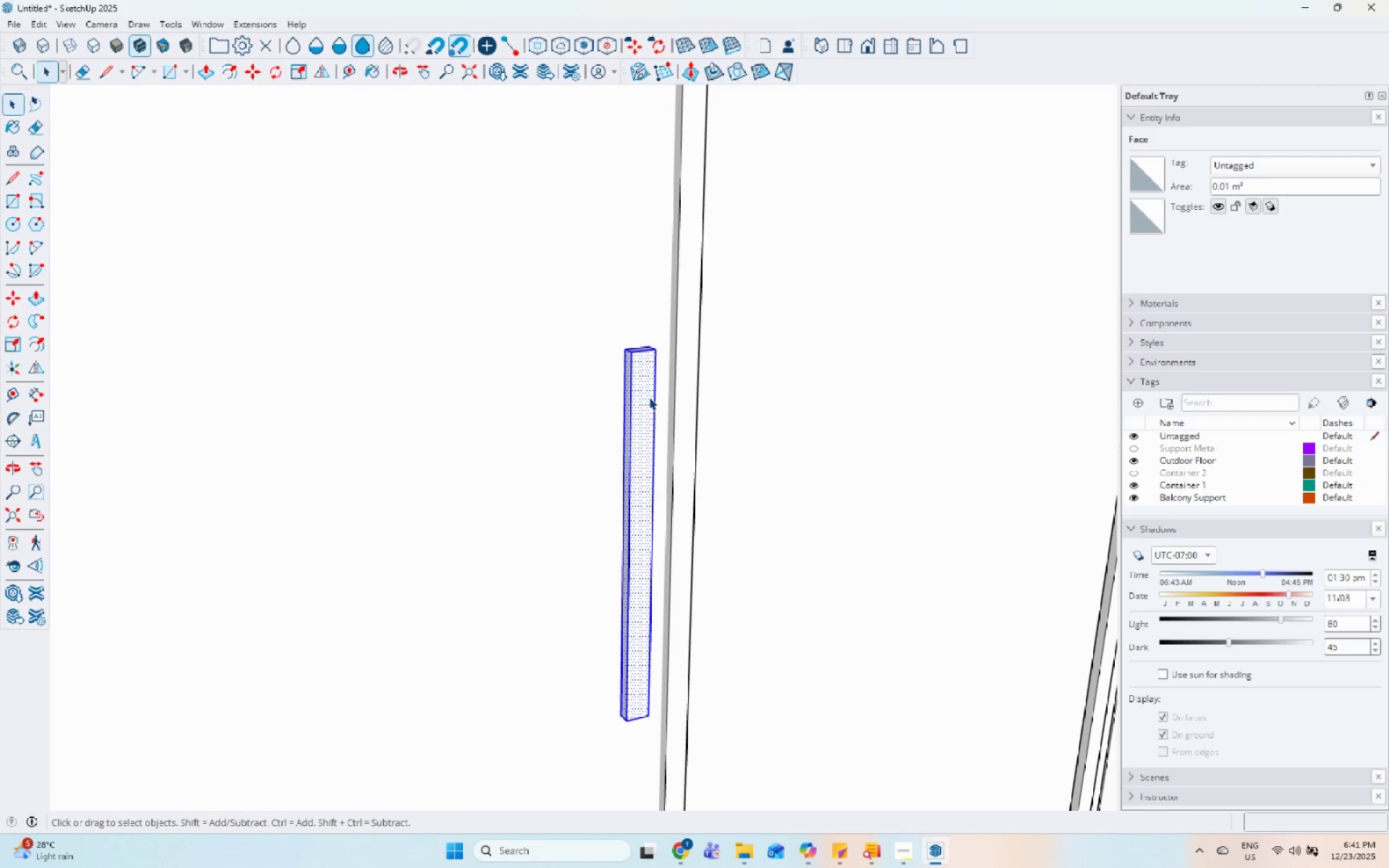 
right_click([649, 397])
 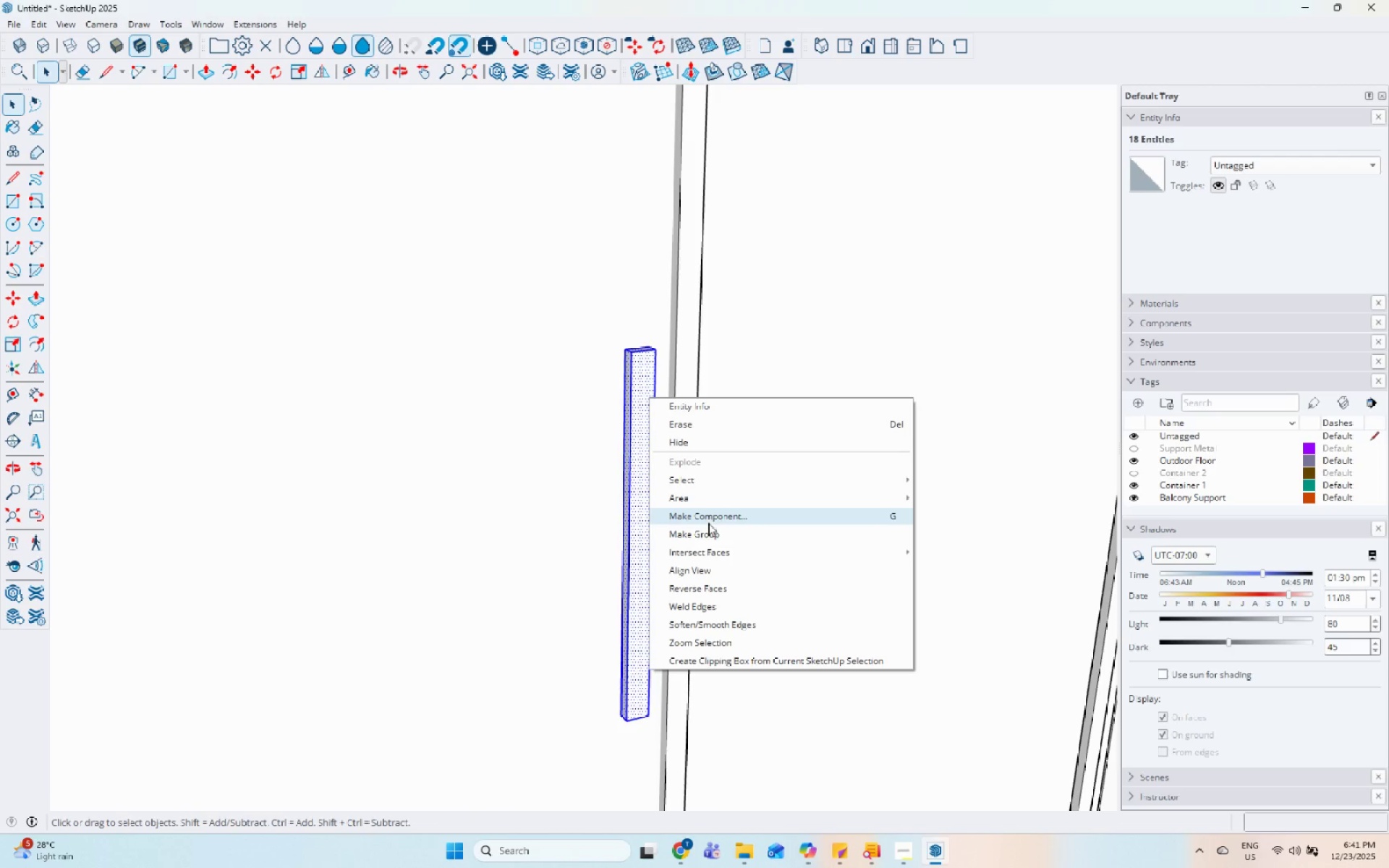 
left_click([710, 535])
 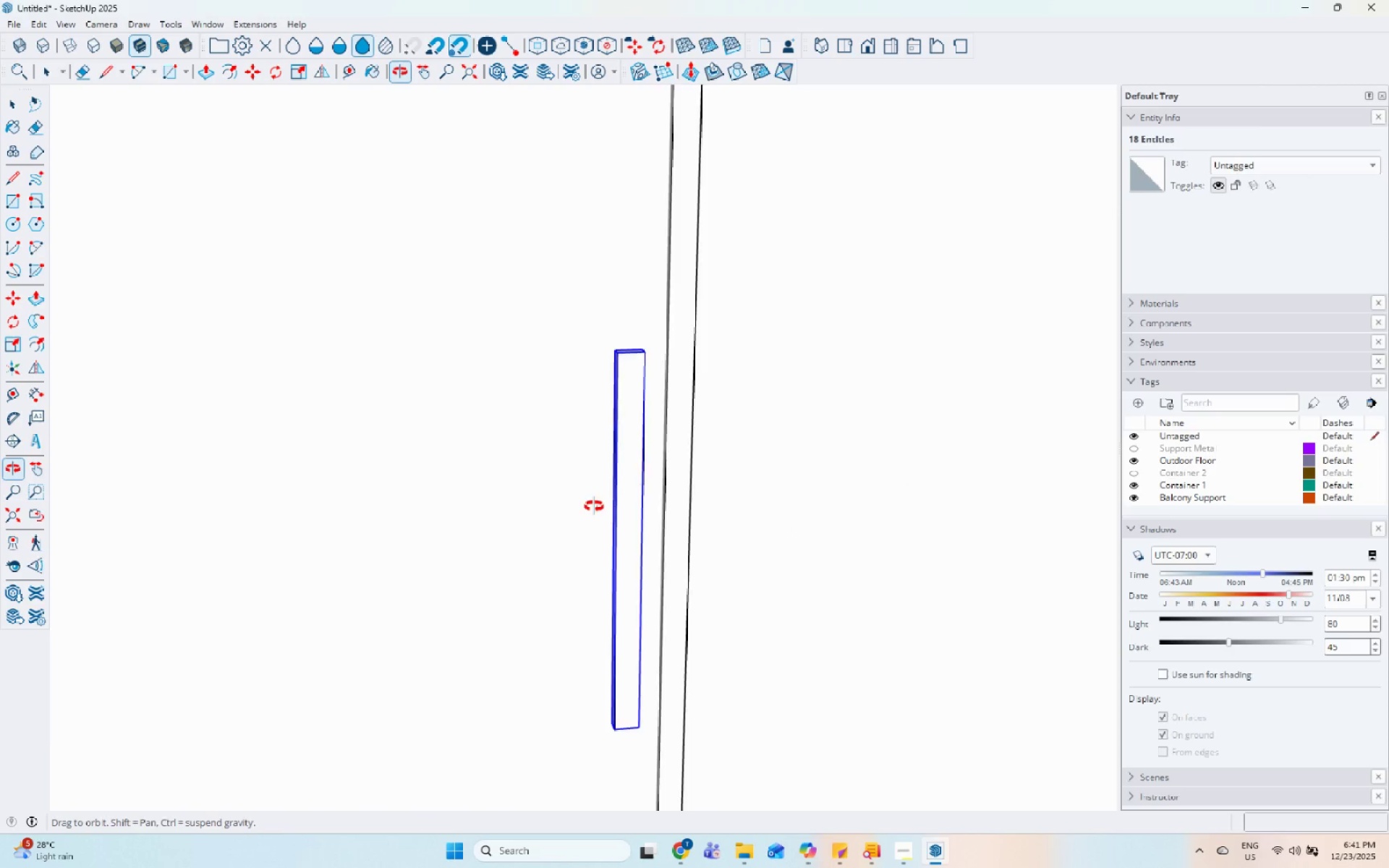 
scroll: coordinate [557, 386], scroll_direction: down, amount: 12.0
 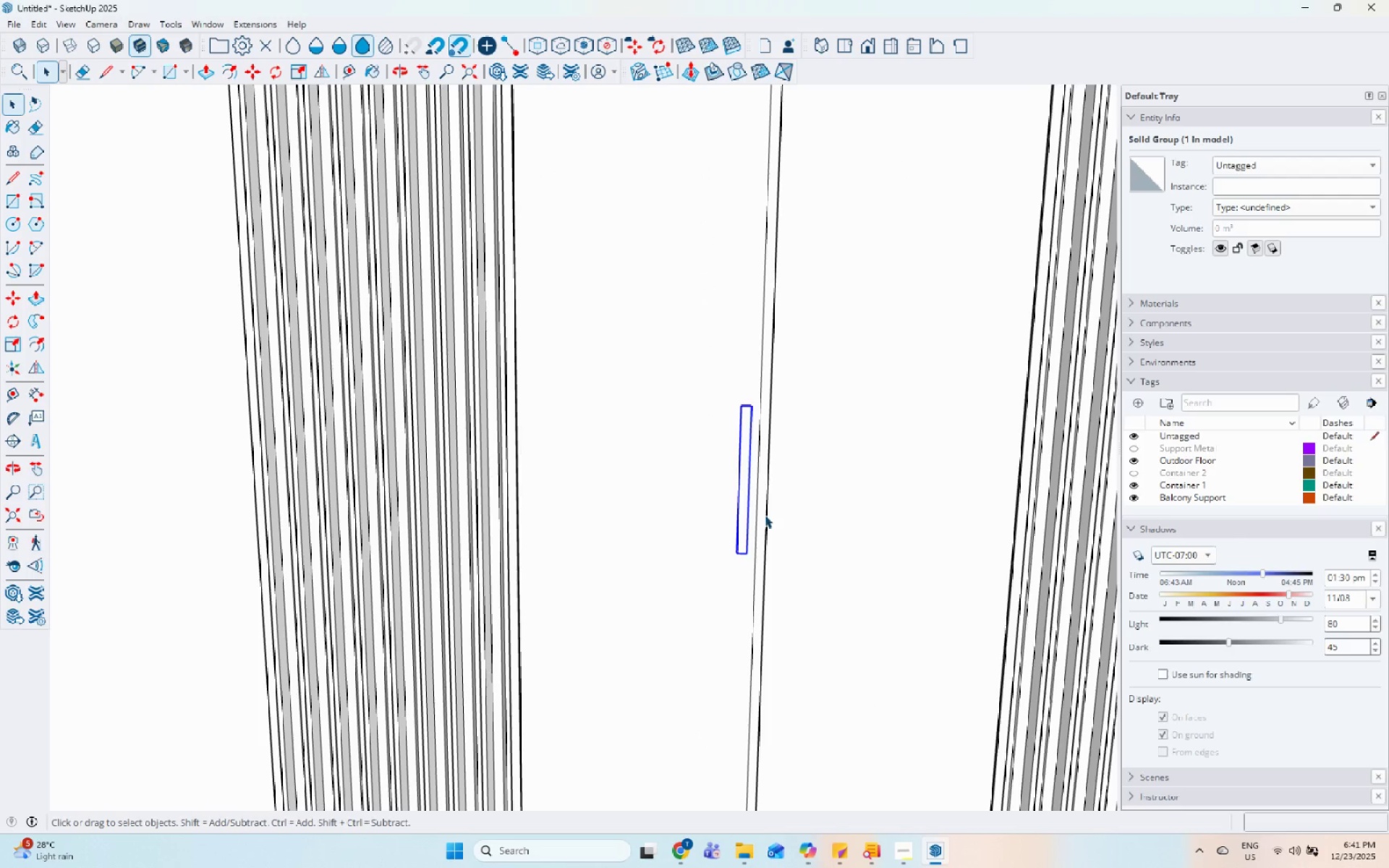 
key(M)
 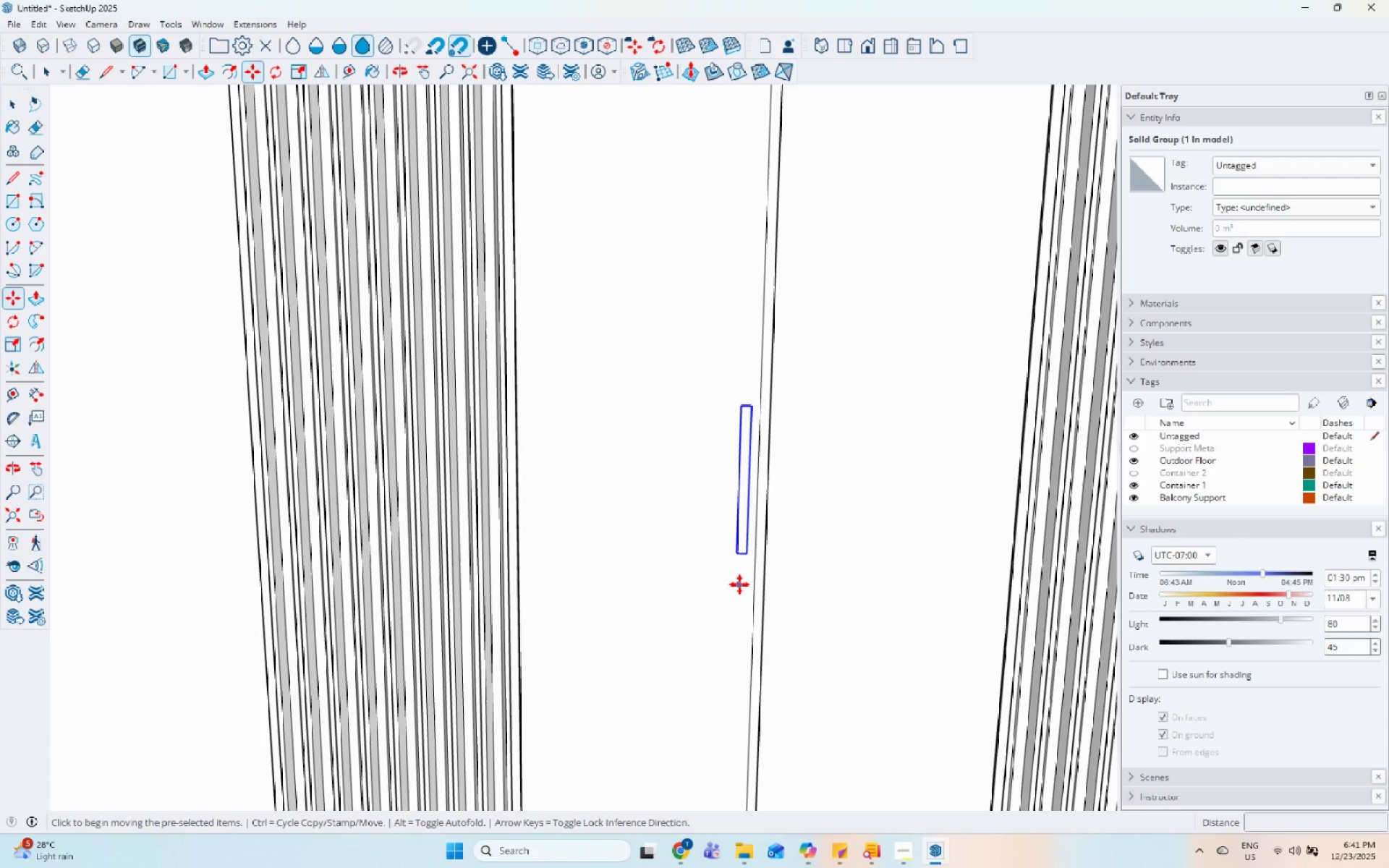 
left_click([739, 584])
 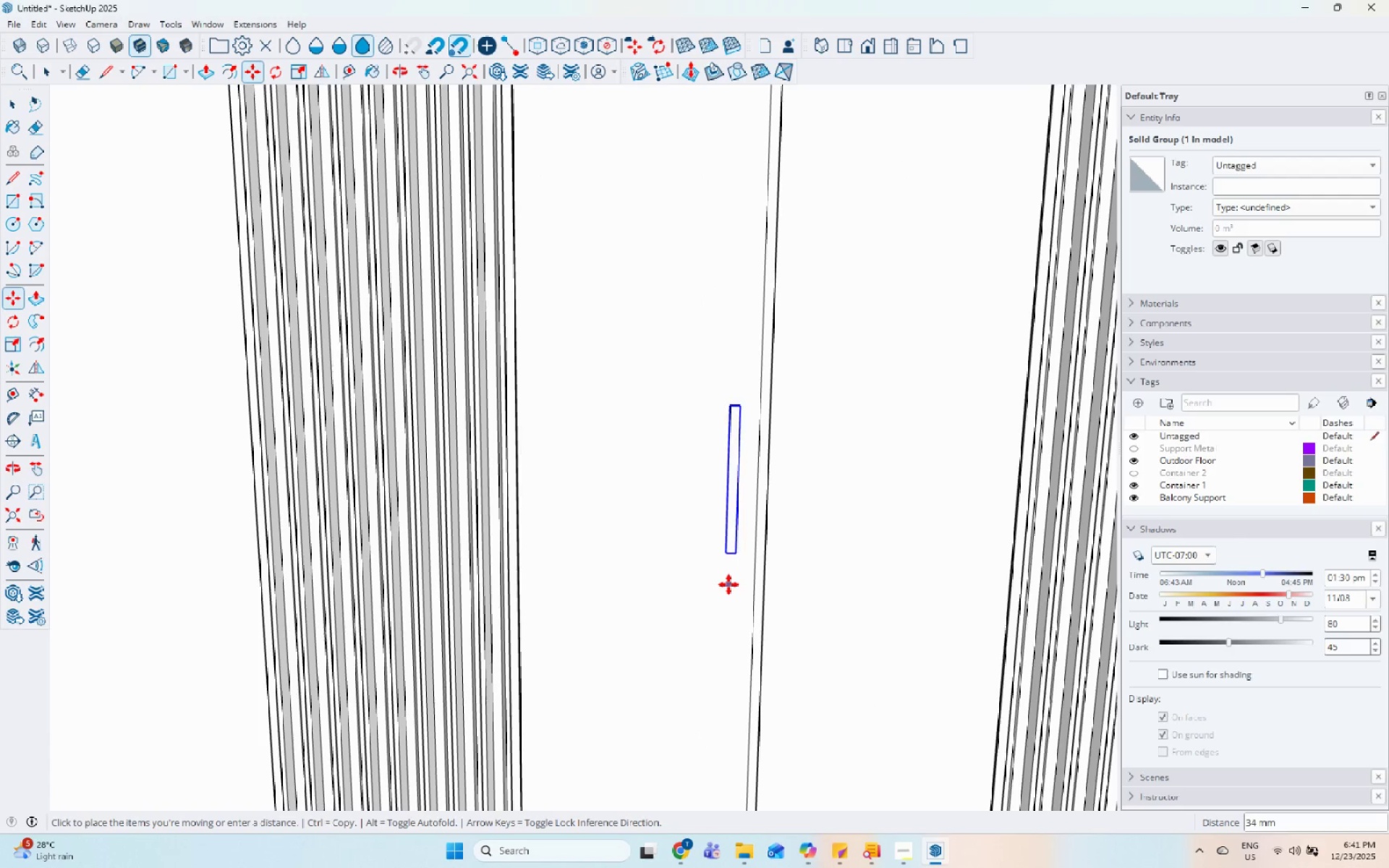 
left_click([728, 584])
 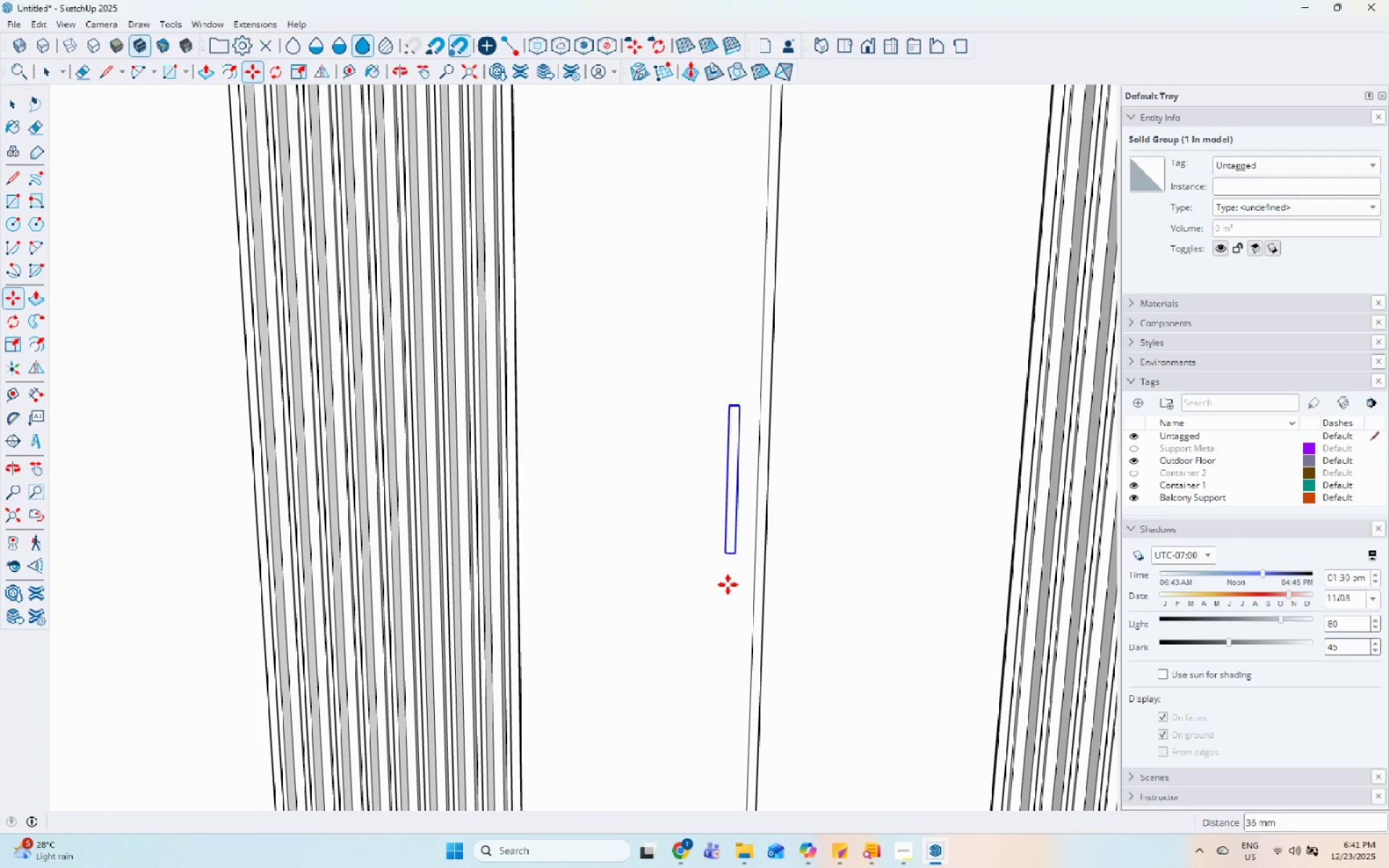 
key(Space)
 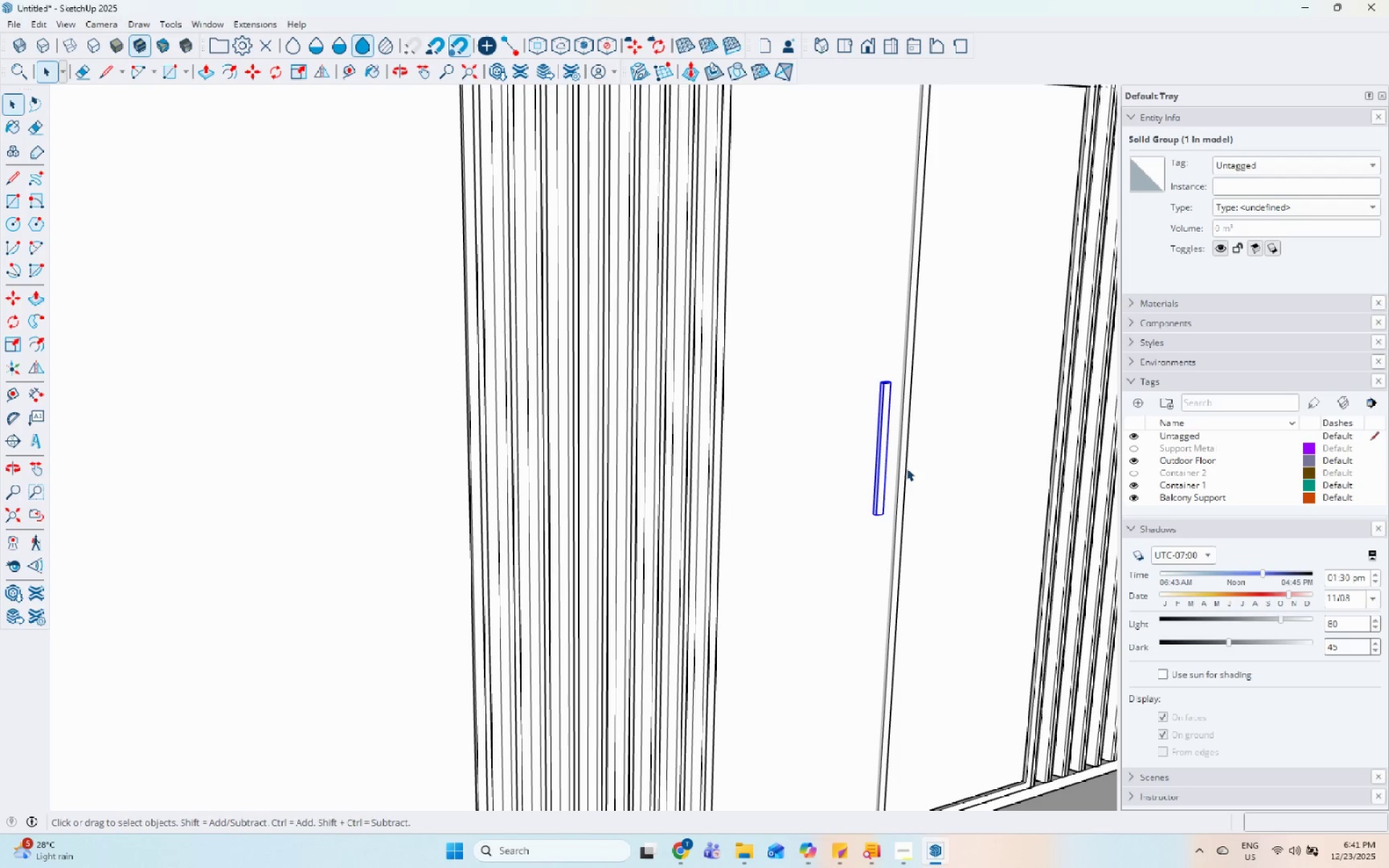 
key(S)
 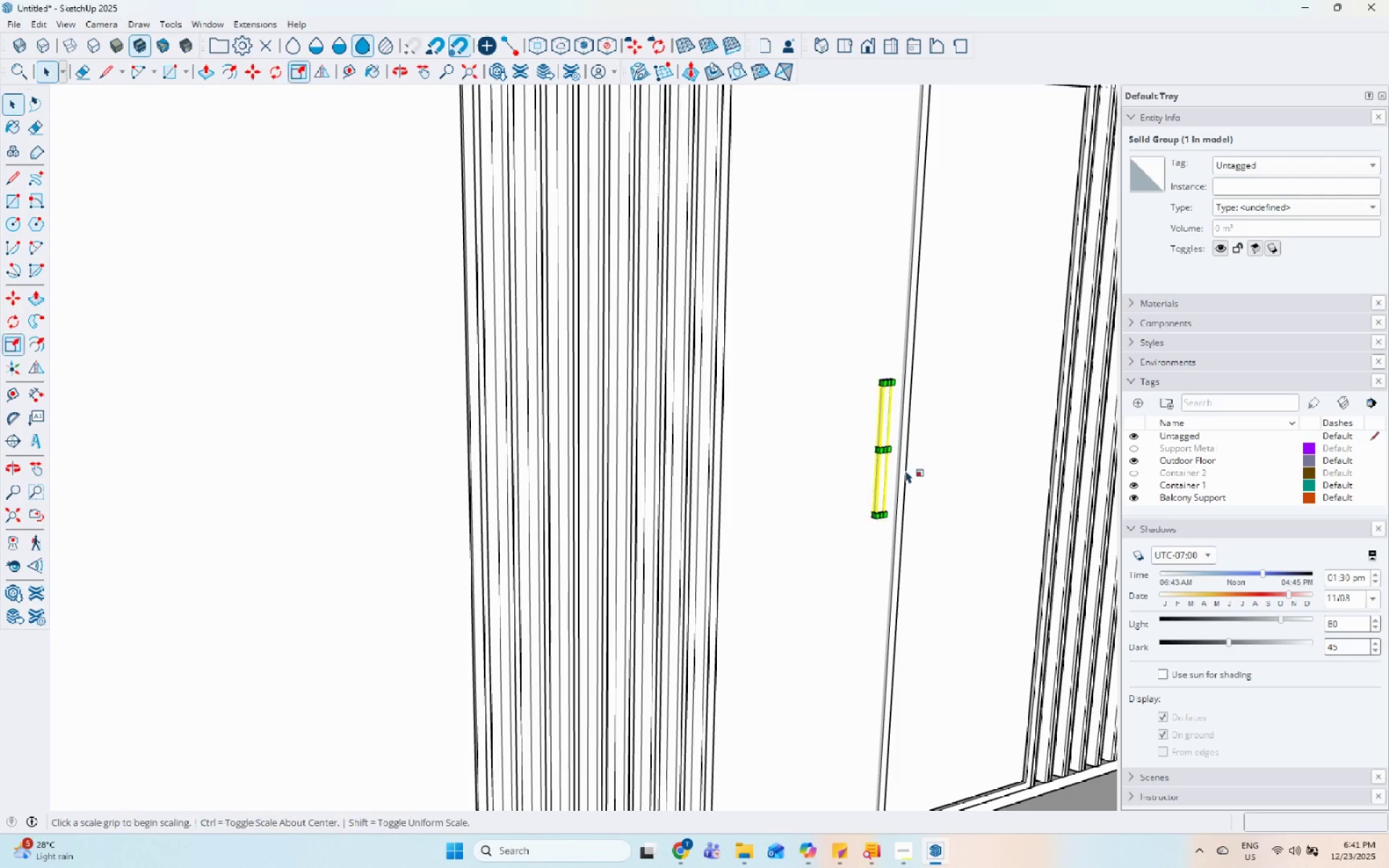 
scroll: coordinate [860, 563], scroll_direction: up, amount: 11.0
 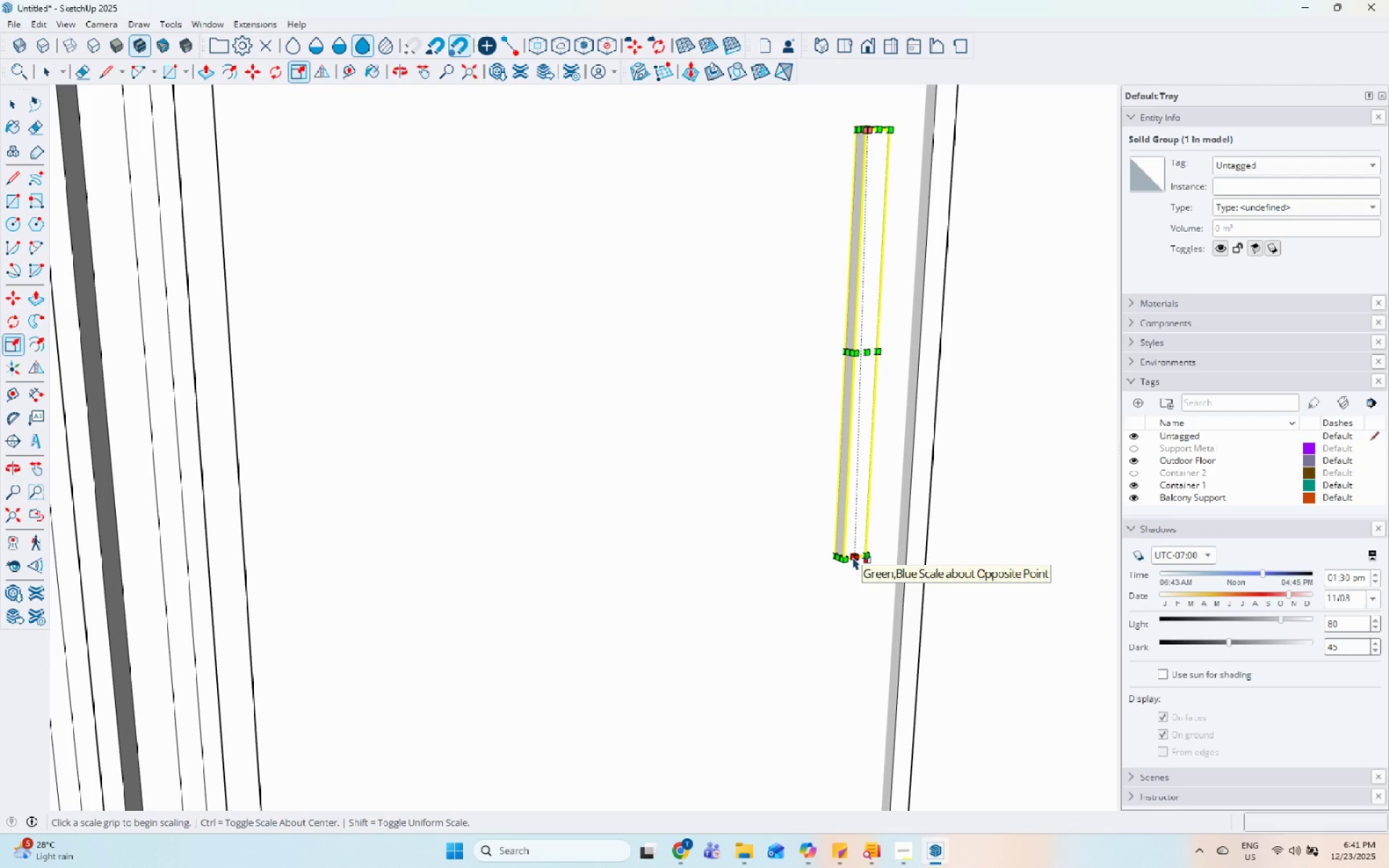 
left_click([851, 556])
 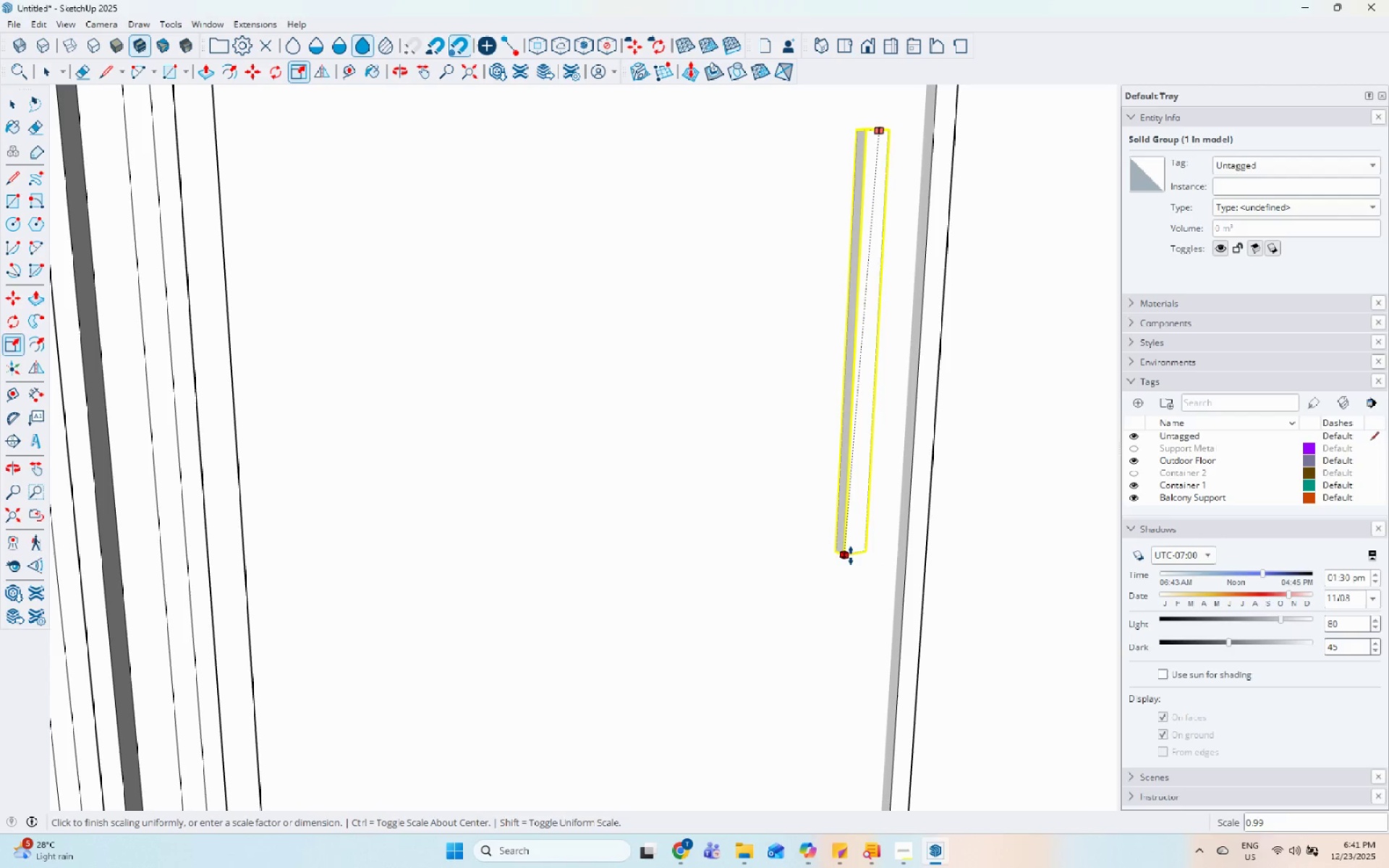 
key(Escape)
 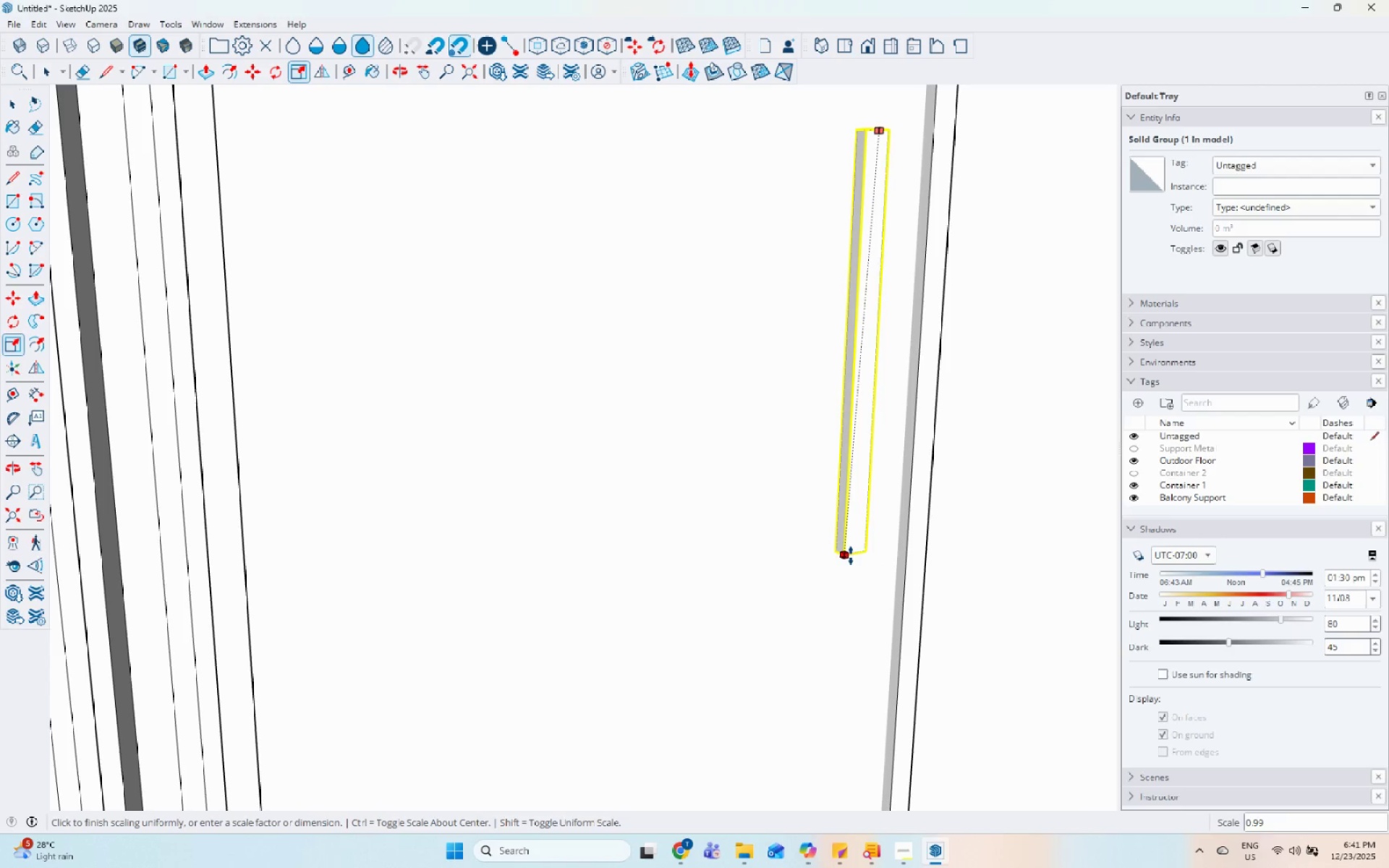 
key(Backquote)
 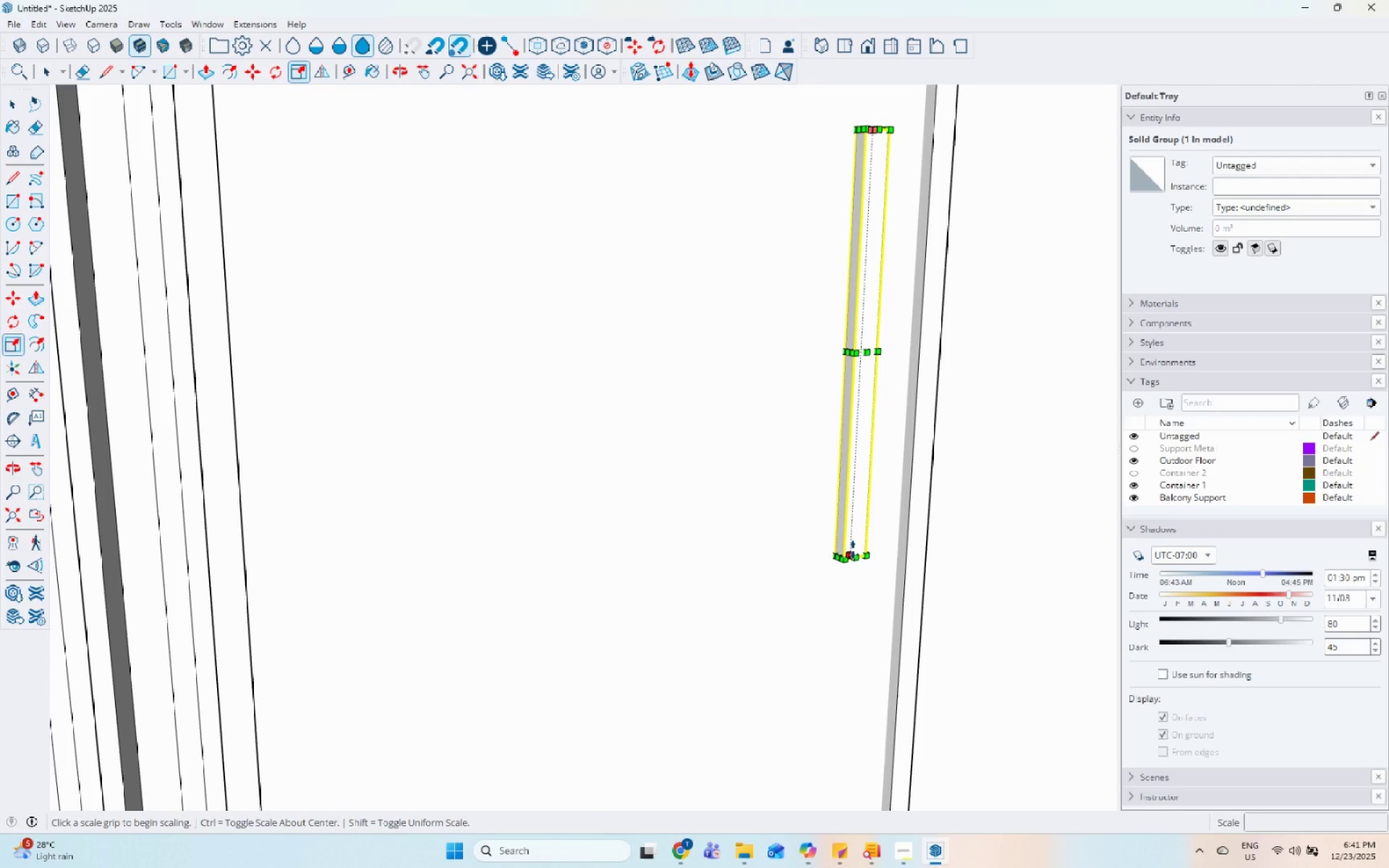 
left_click_drag(start_coordinate=[853, 550], to_coordinate=[854, 569])
 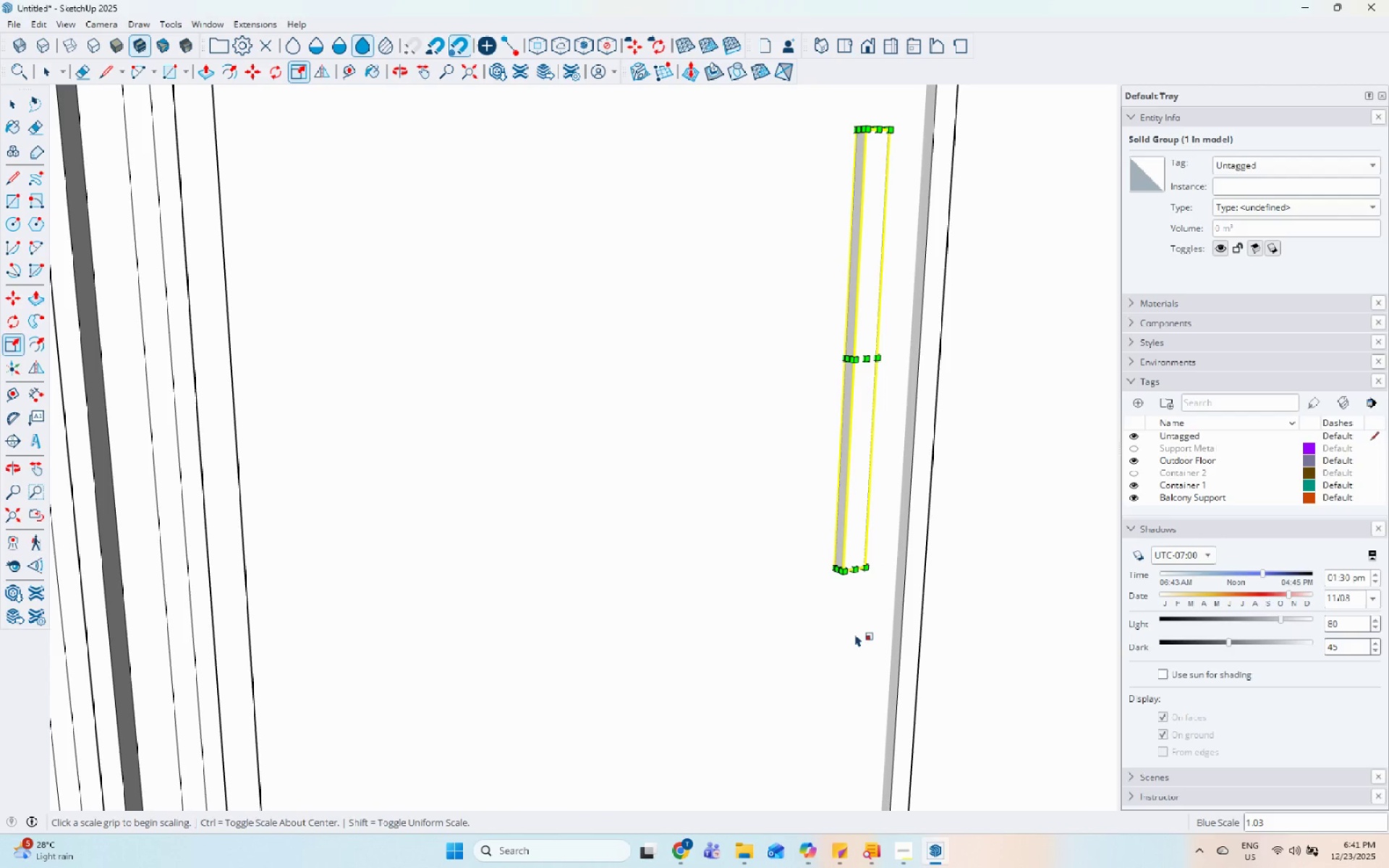 
scroll: coordinate [850, 641], scroll_direction: down, amount: 5.0
 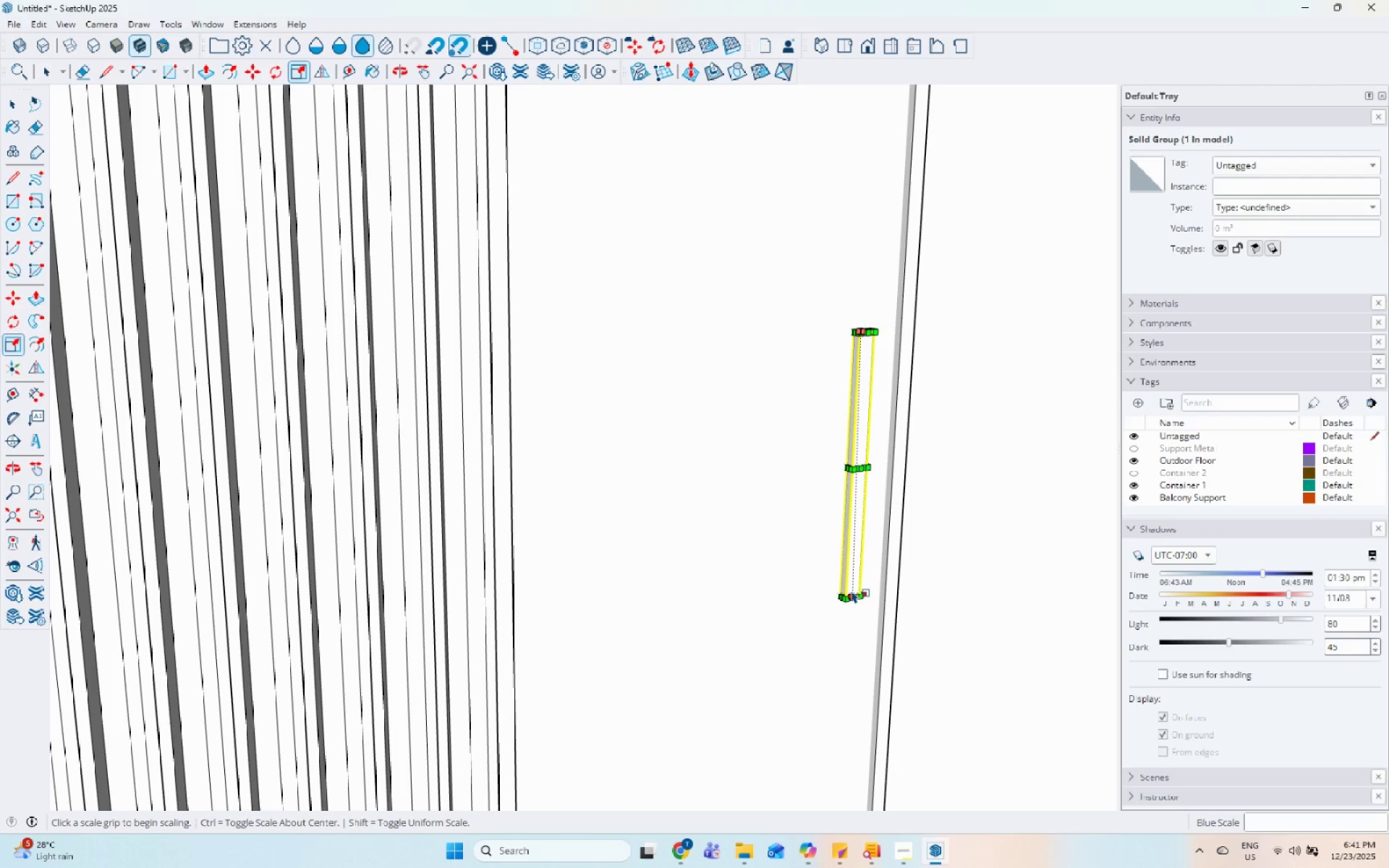 
scroll: coordinate [853, 594], scroll_direction: up, amount: 6.0
 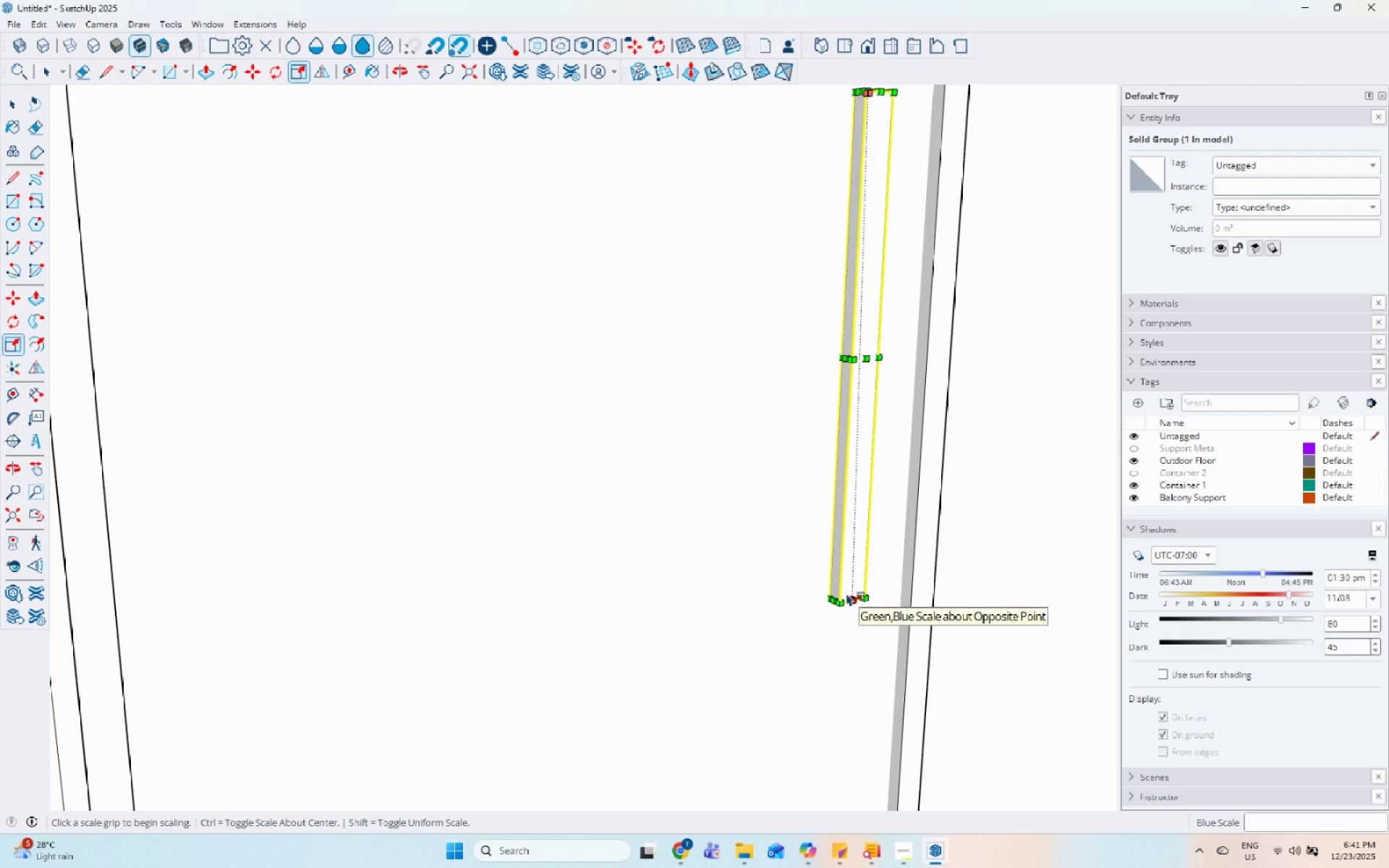 
left_click_drag(start_coordinate=[846, 591], to_coordinate=[846, 595])
 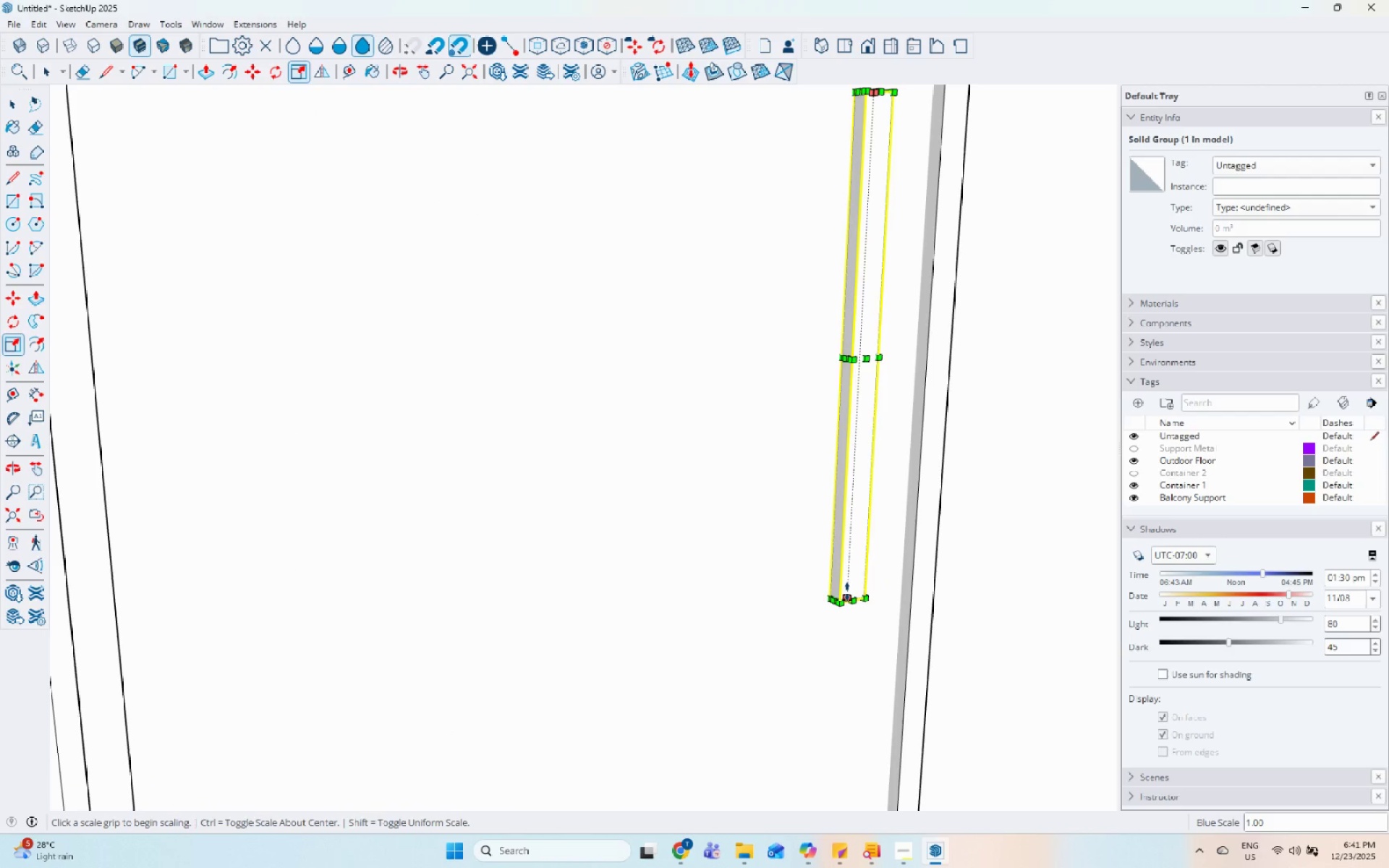 
left_click([847, 592])
 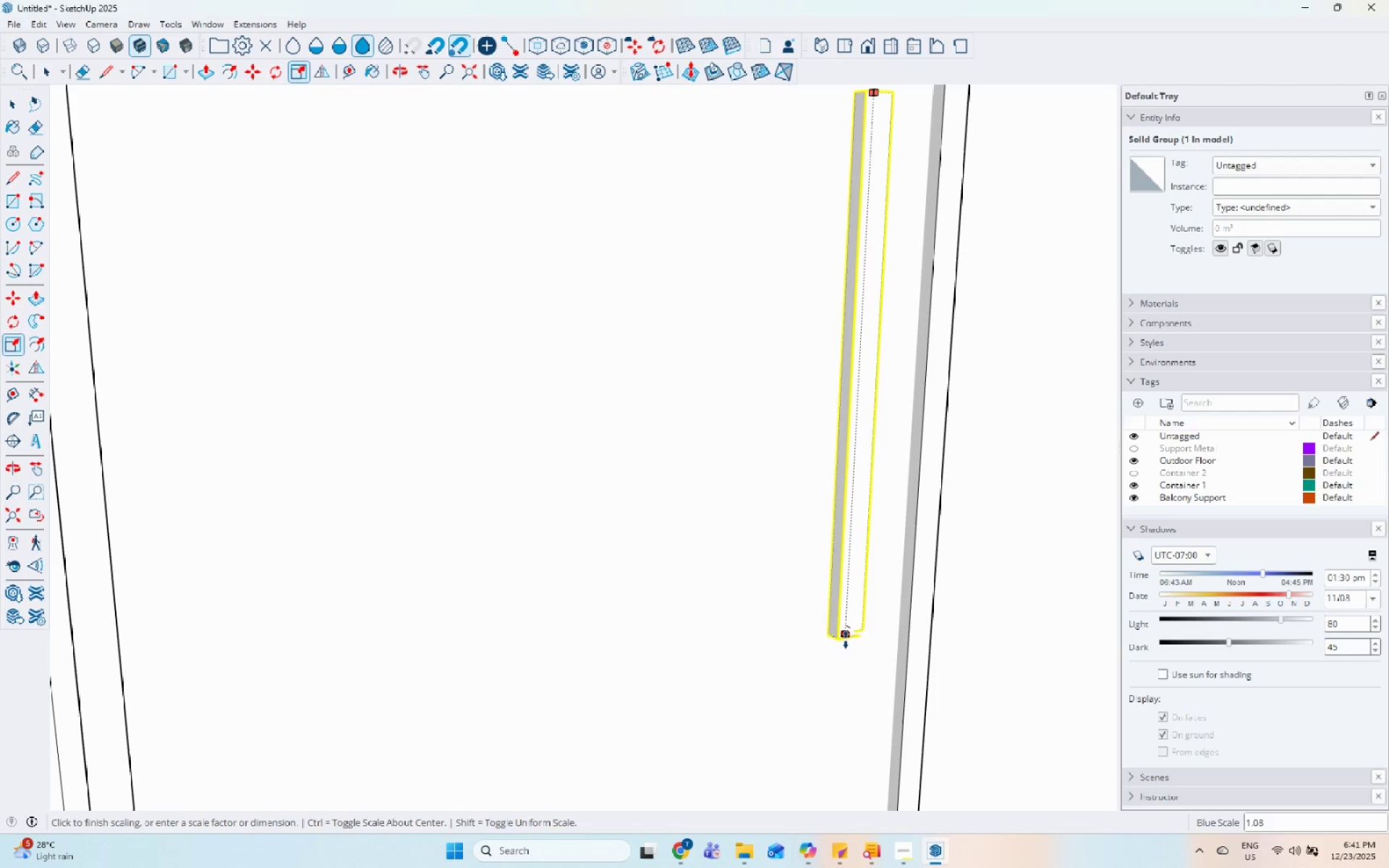 
scroll: coordinate [779, 540], scroll_direction: down, amount: 16.0
 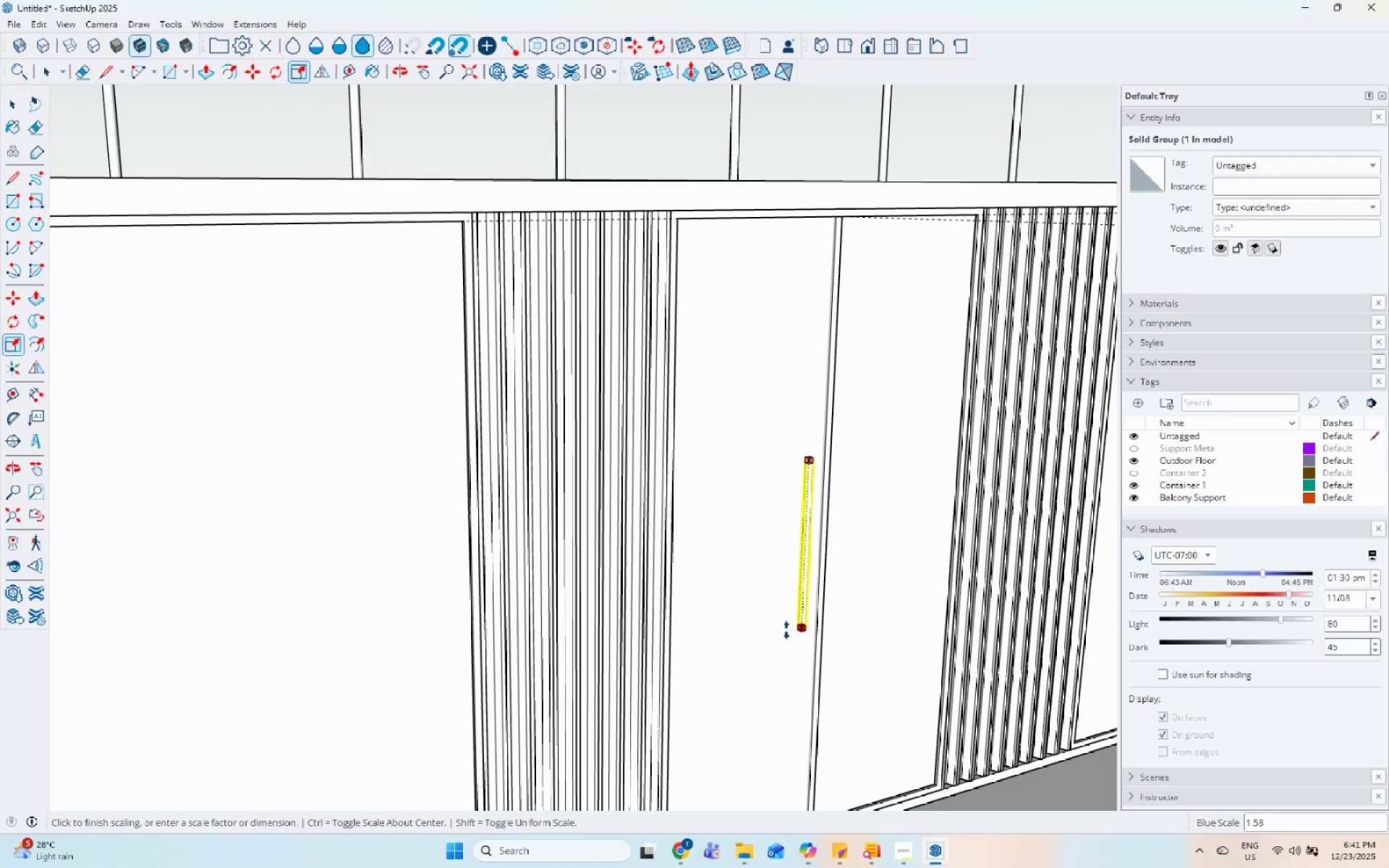 
left_click([786, 637])
 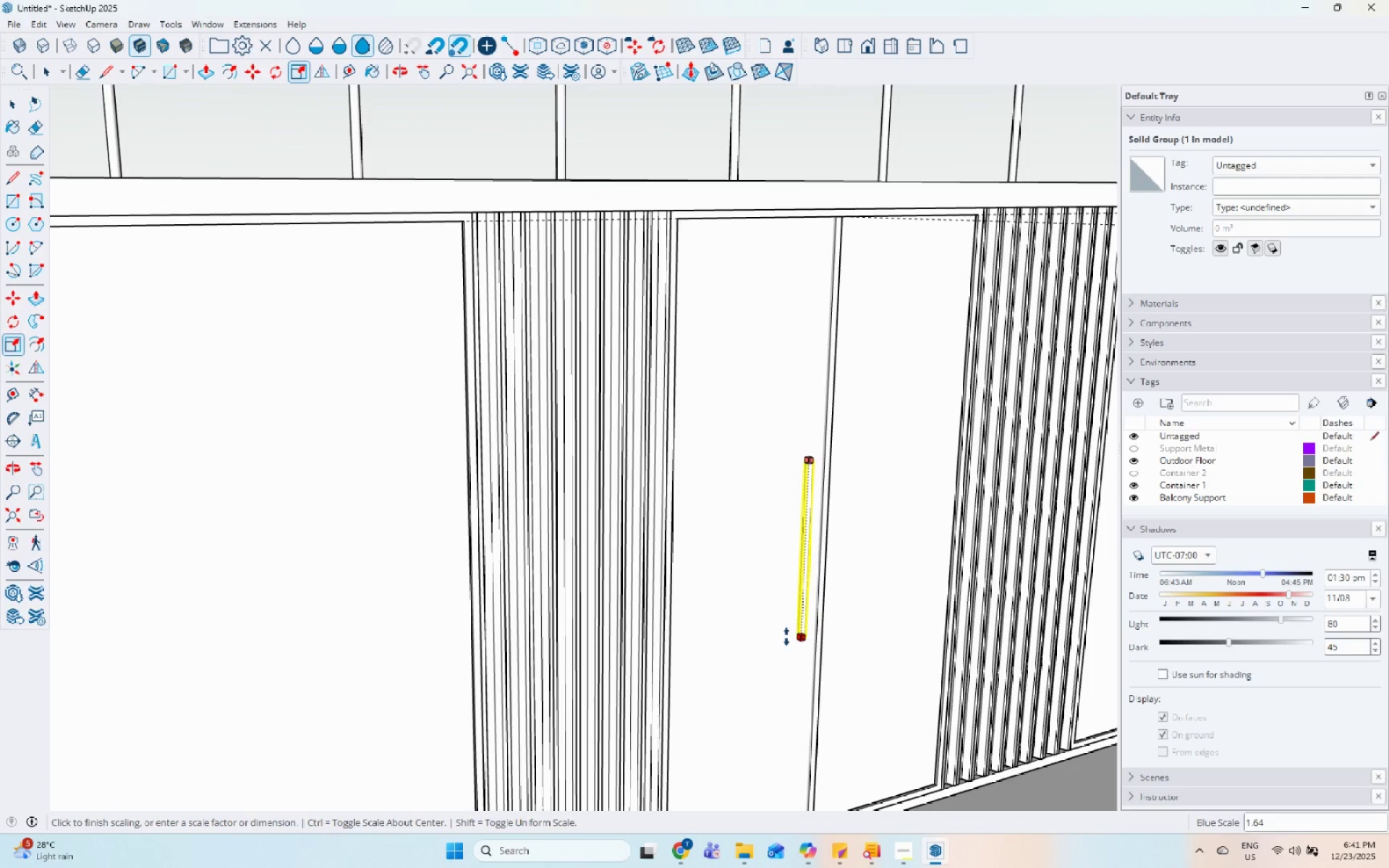 
key(Space)
 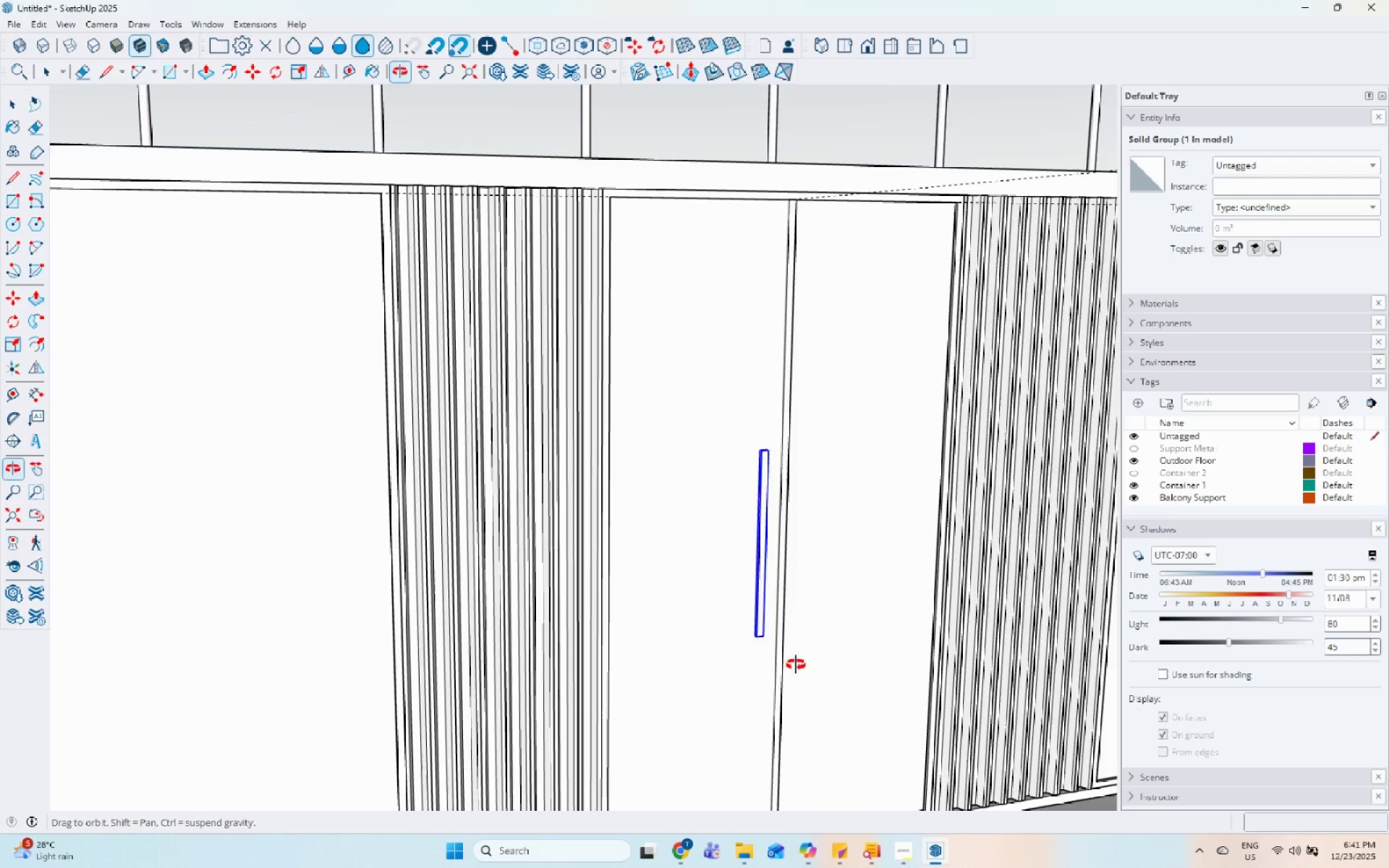 
scroll: coordinate [666, 631], scroll_direction: up, amount: 3.0
 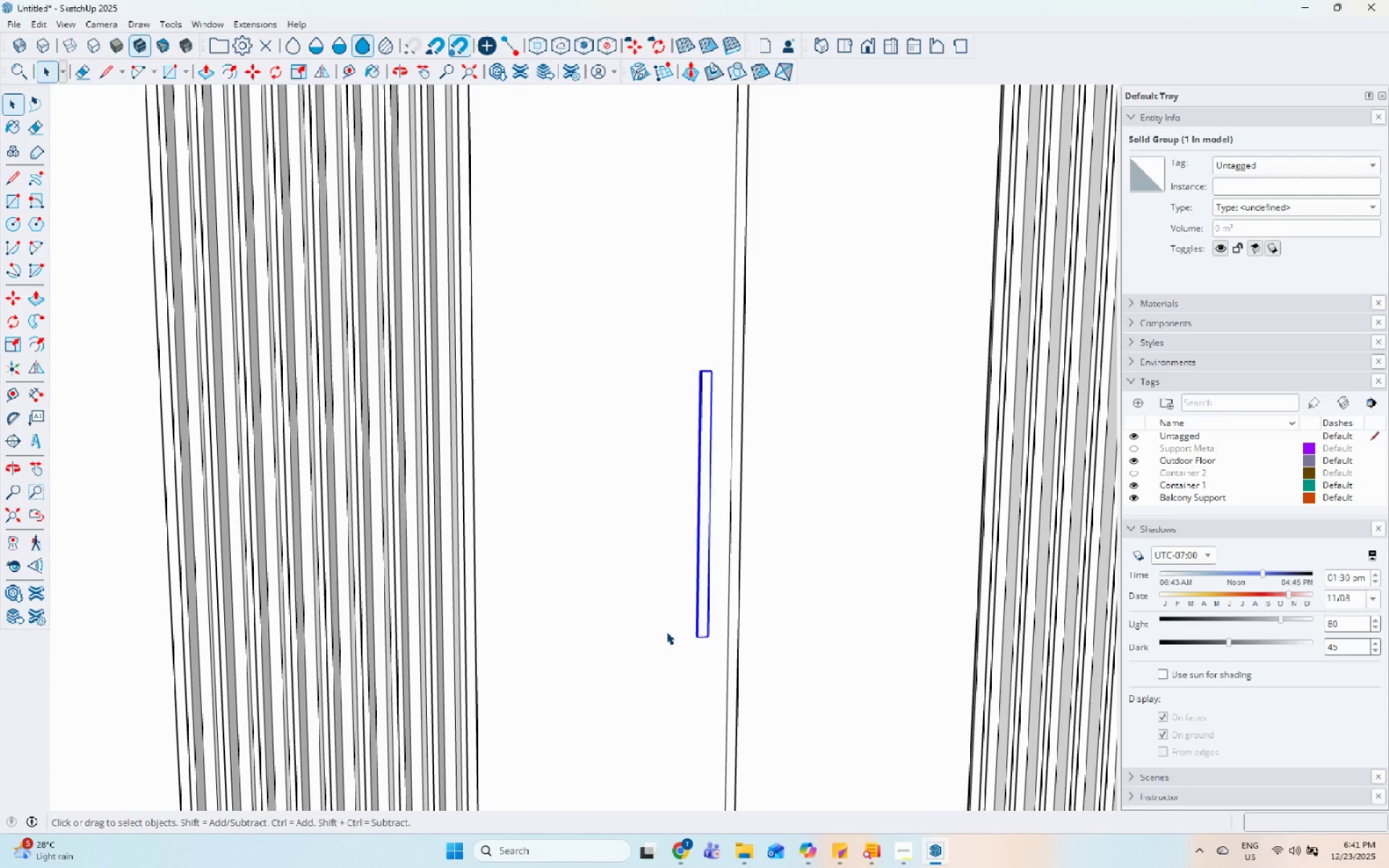 
key(M)
 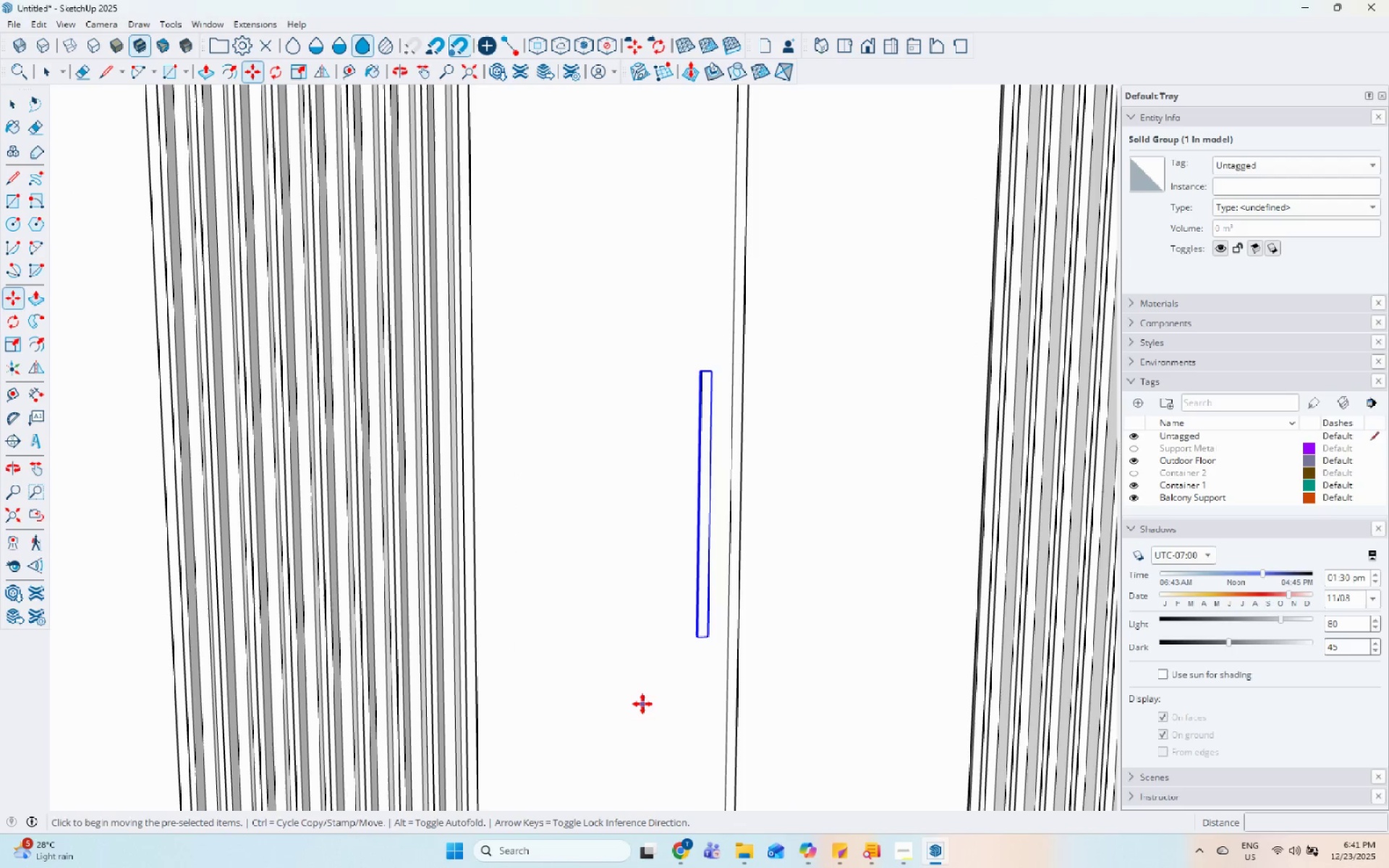 
left_click([642, 704])
 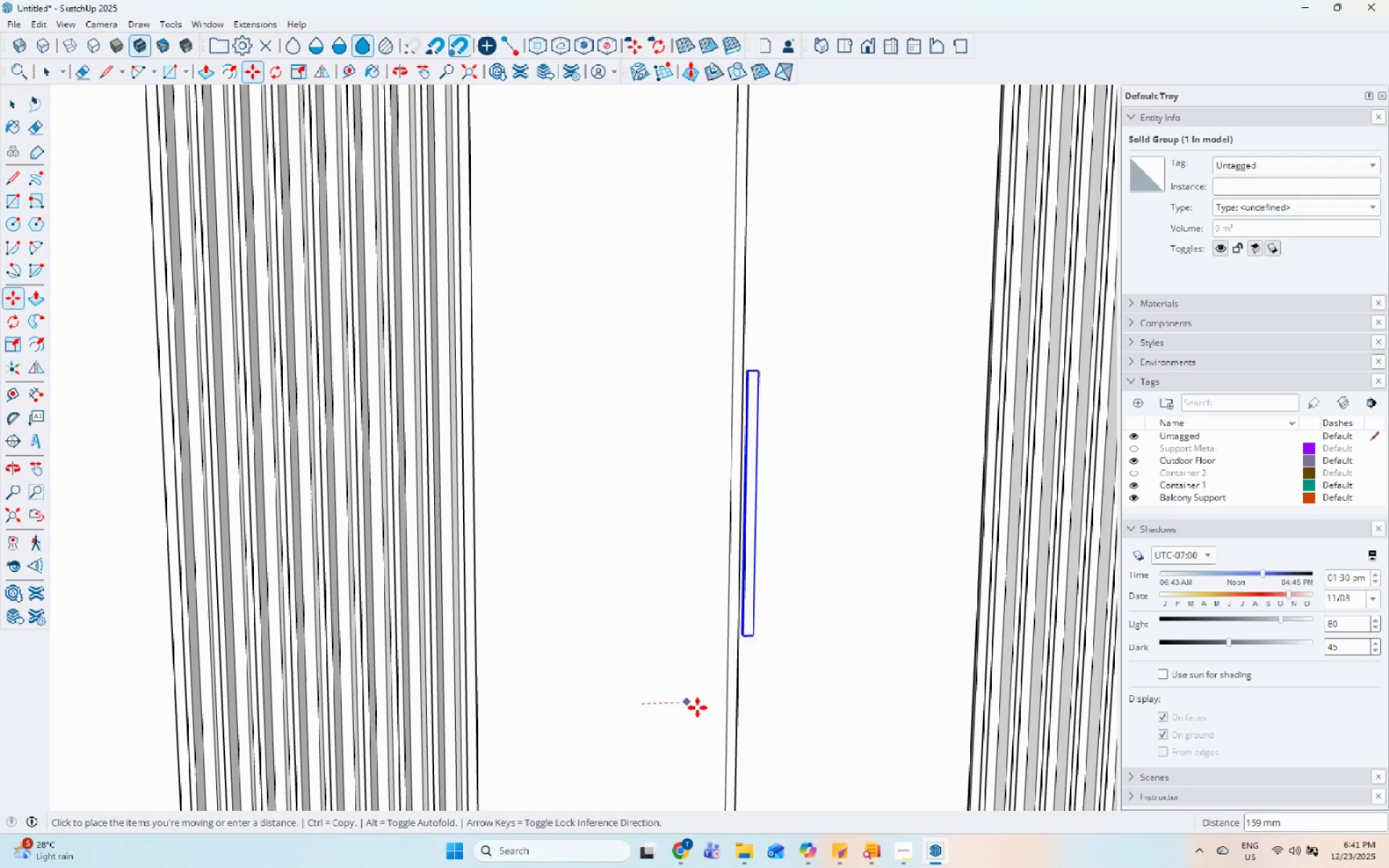 
key(Control+ControlLeft)
 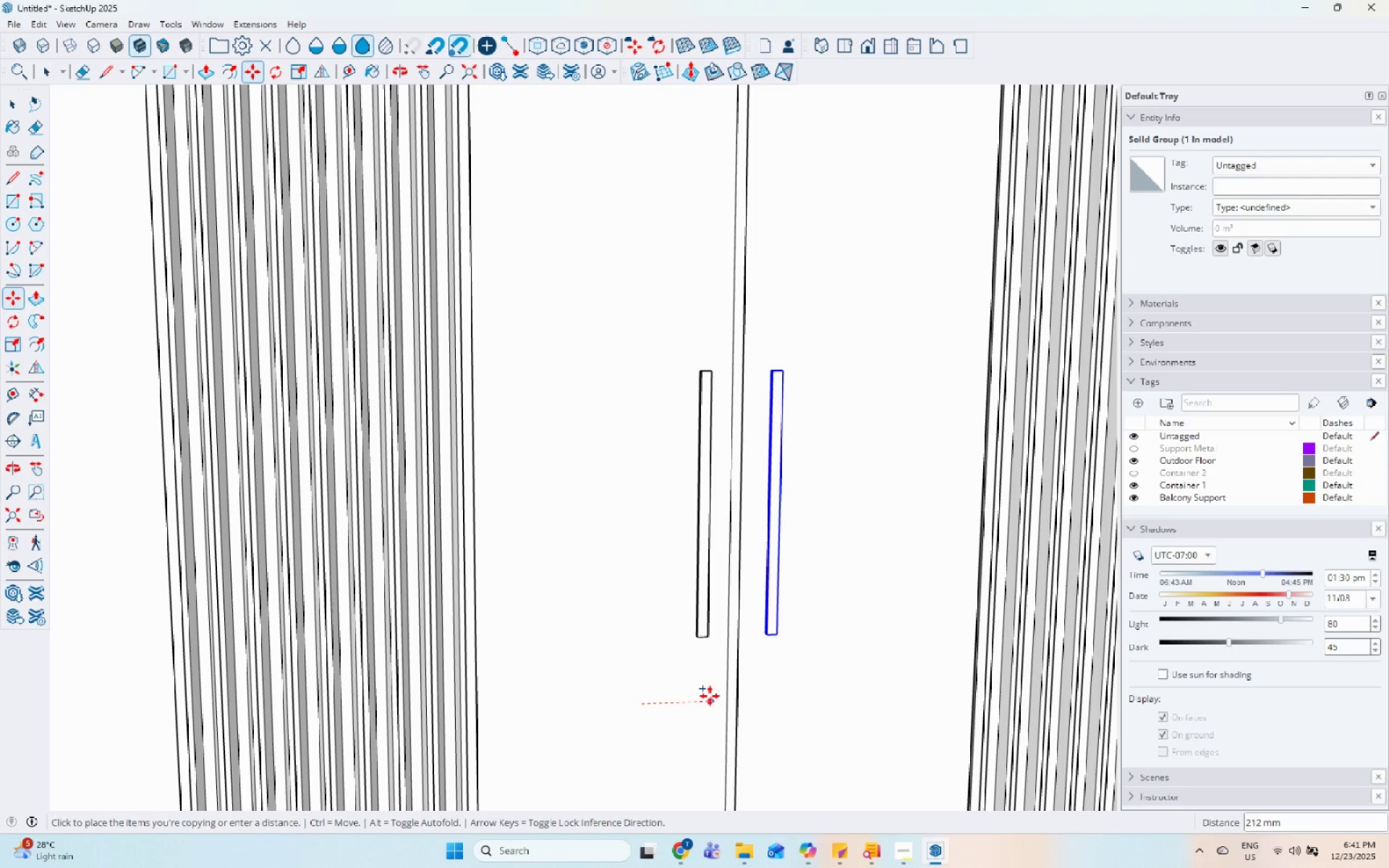 
left_click([705, 696])
 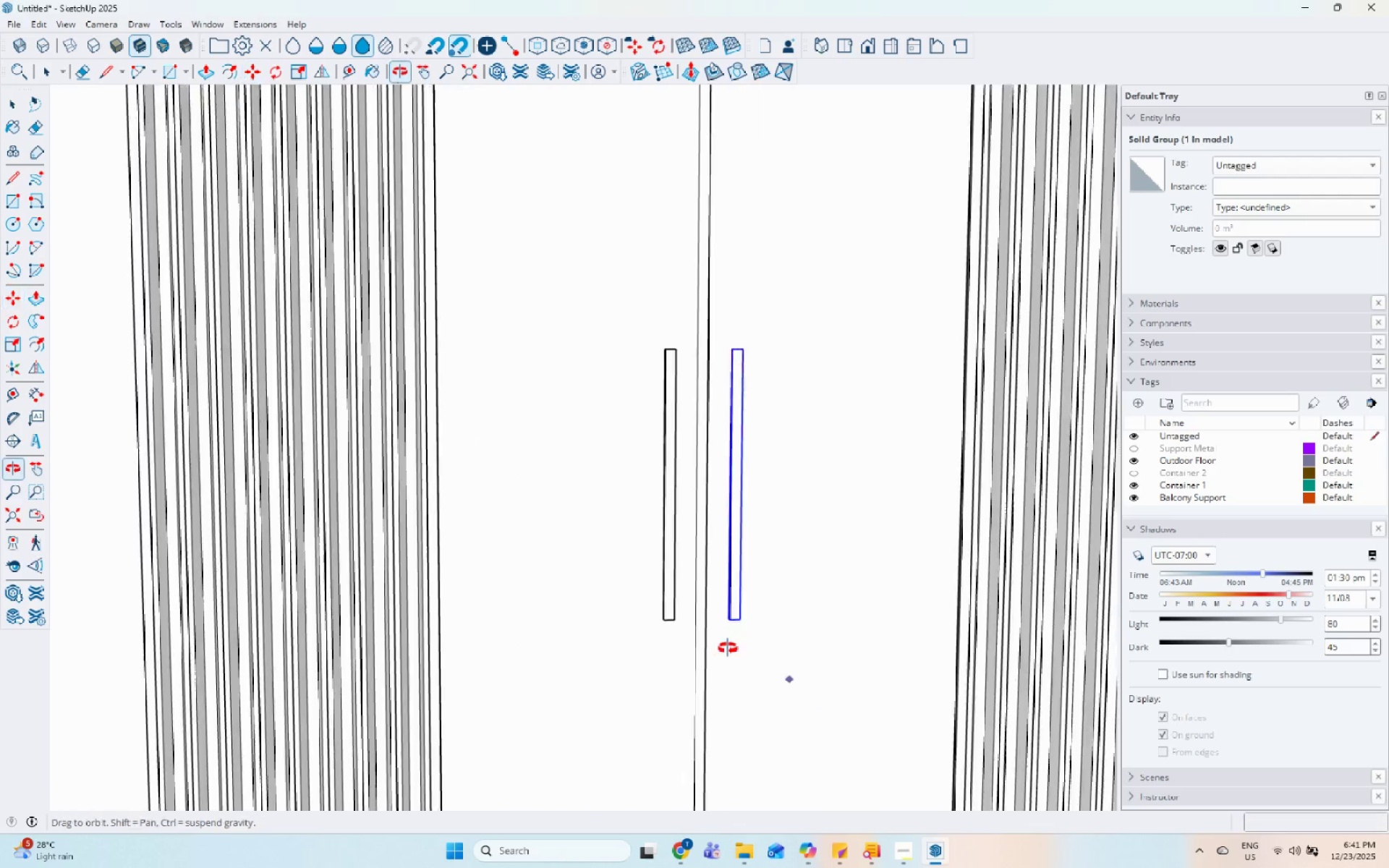 
key(Space)
 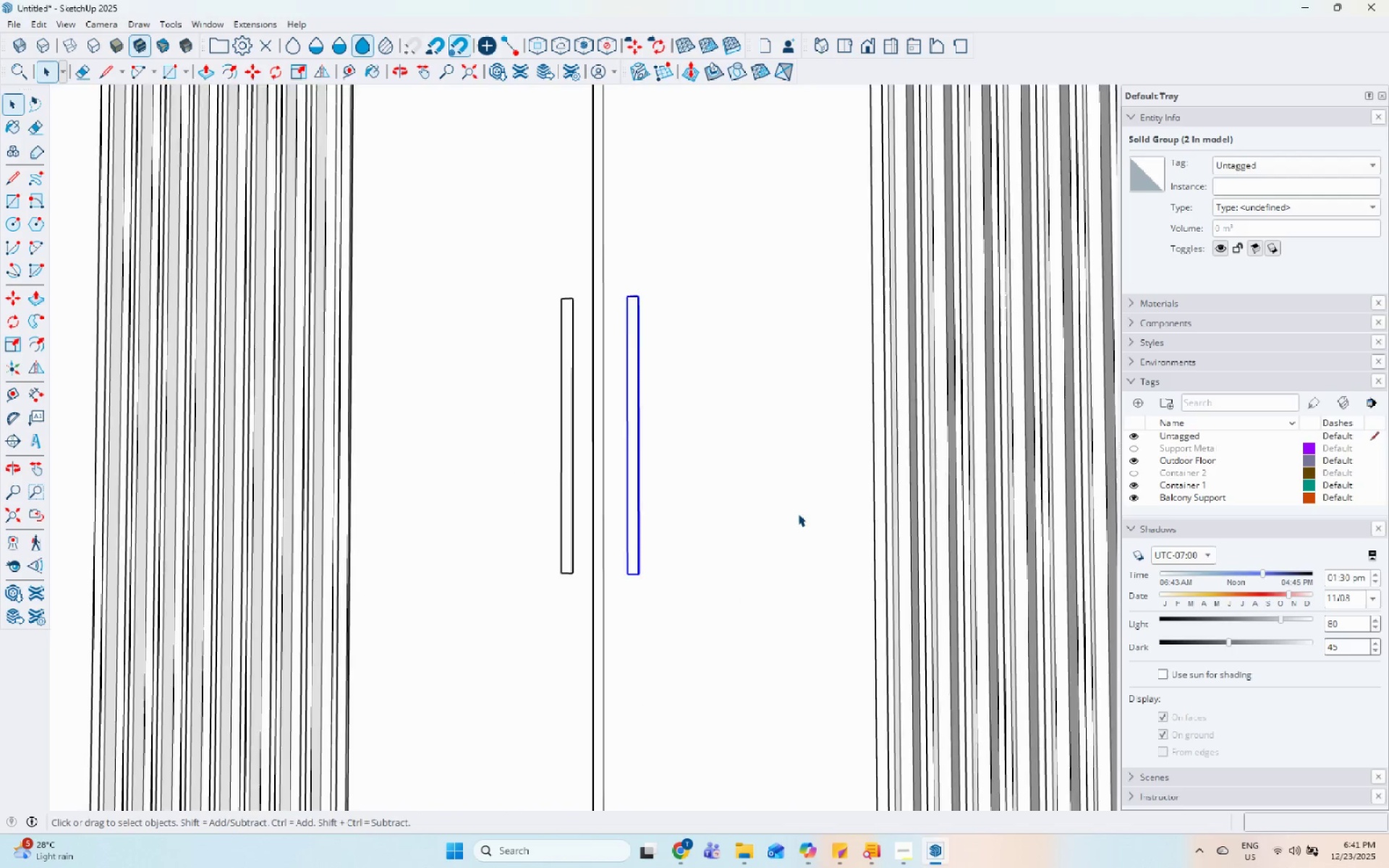 
scroll: coordinate [786, 526], scroll_direction: down, amount: 13.0
 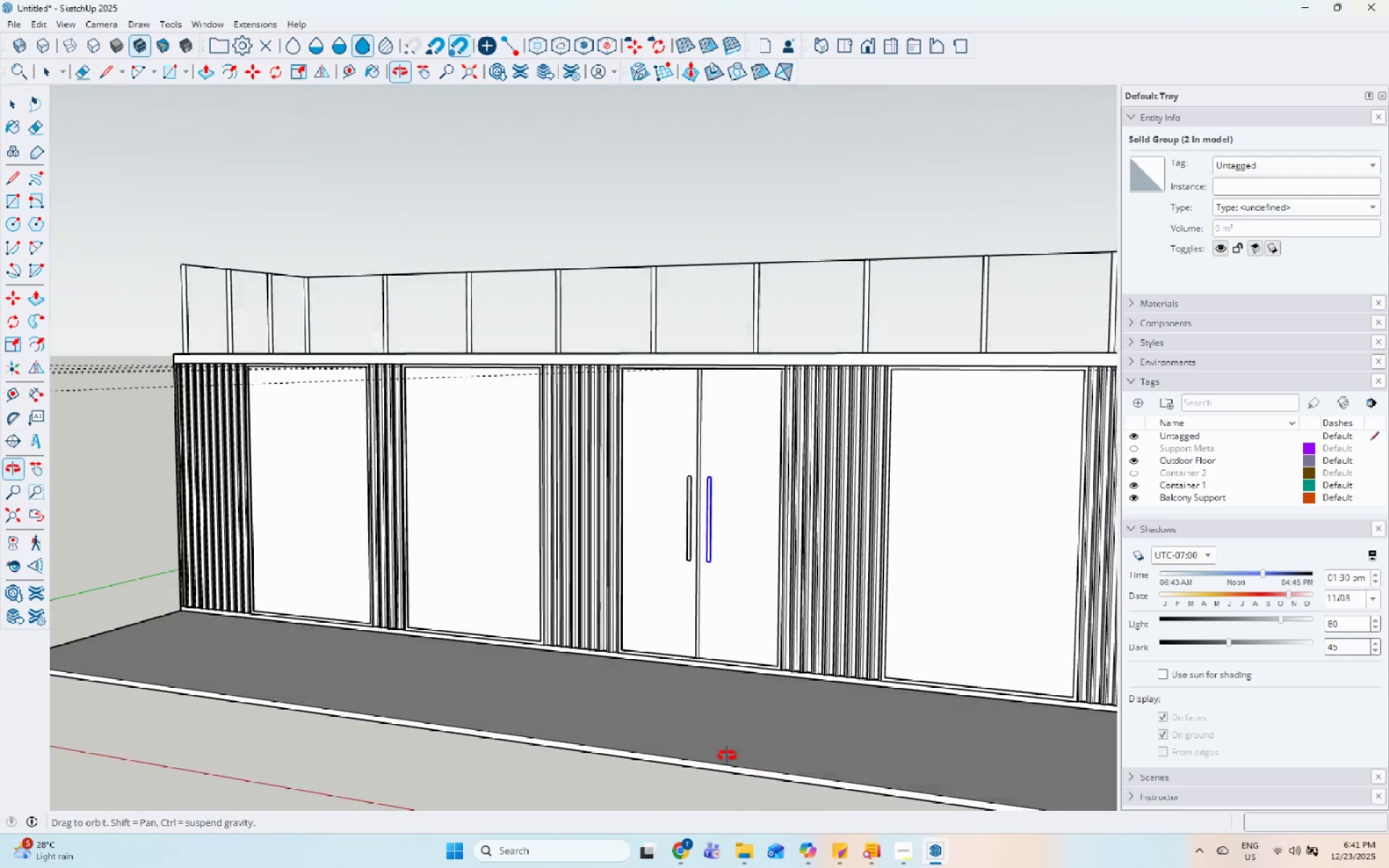 
key(Space)
 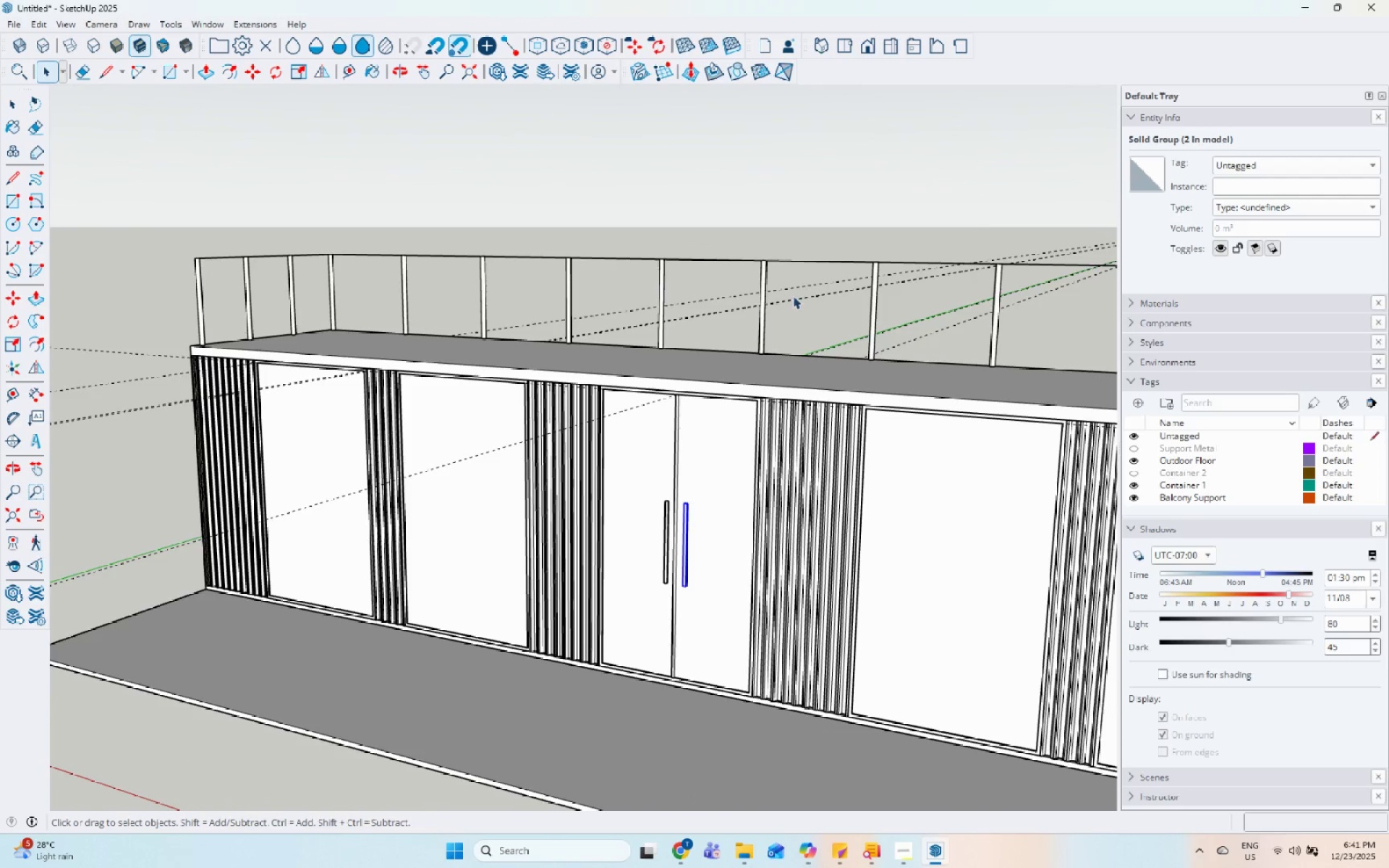 
key(Escape)
 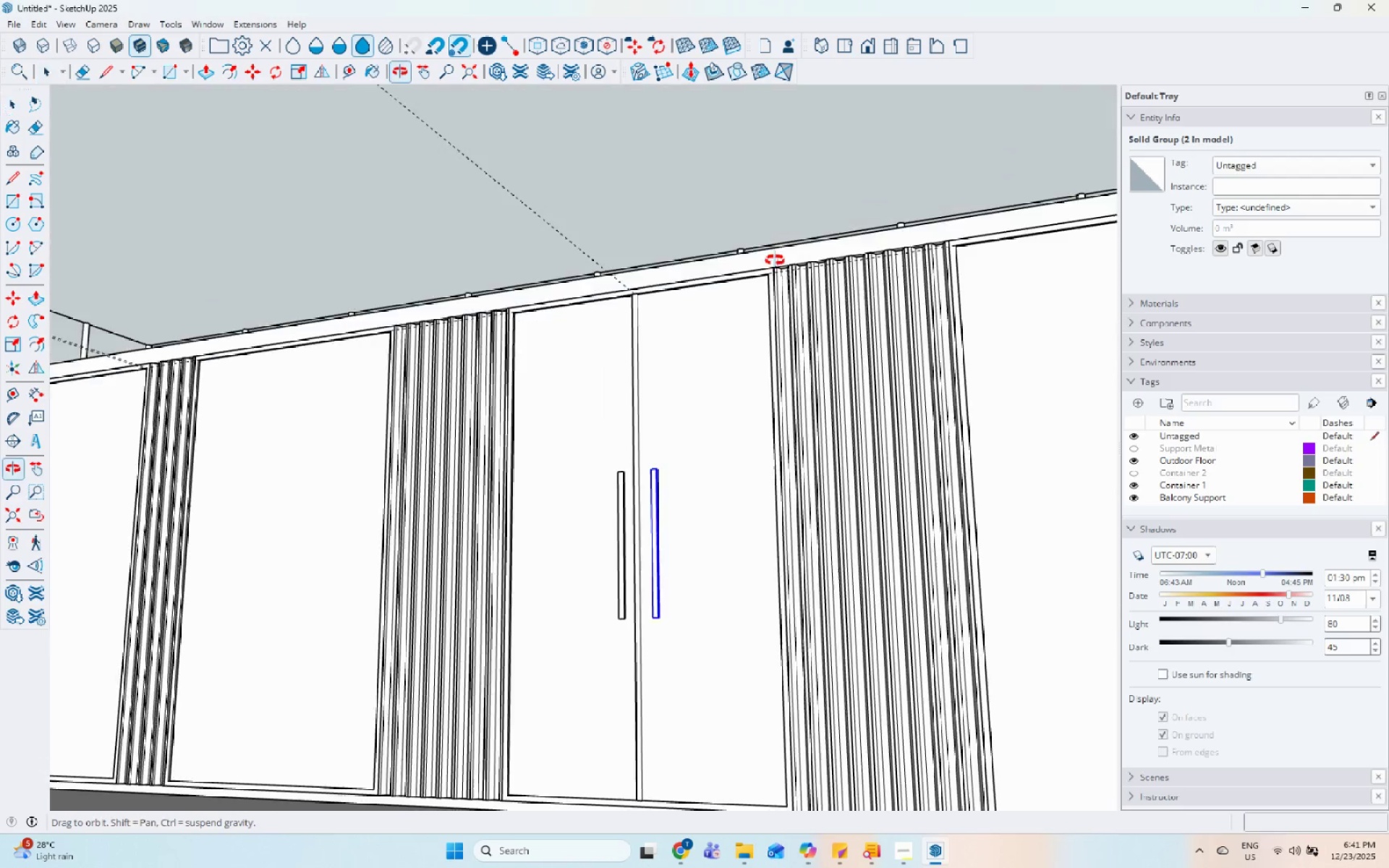 
scroll: coordinate [779, 307], scroll_direction: up, amount: 6.0
 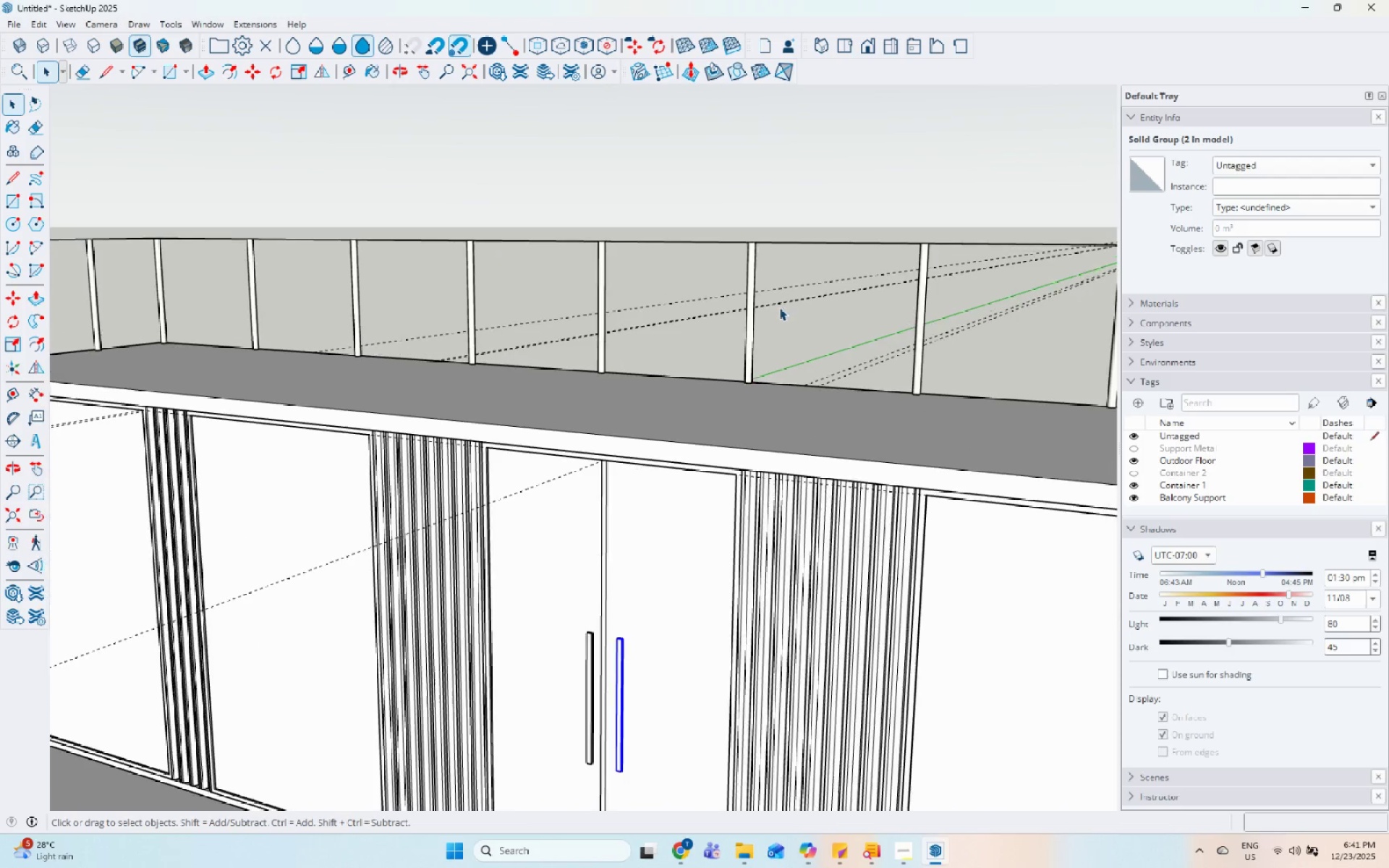 
left_click([851, 550])
 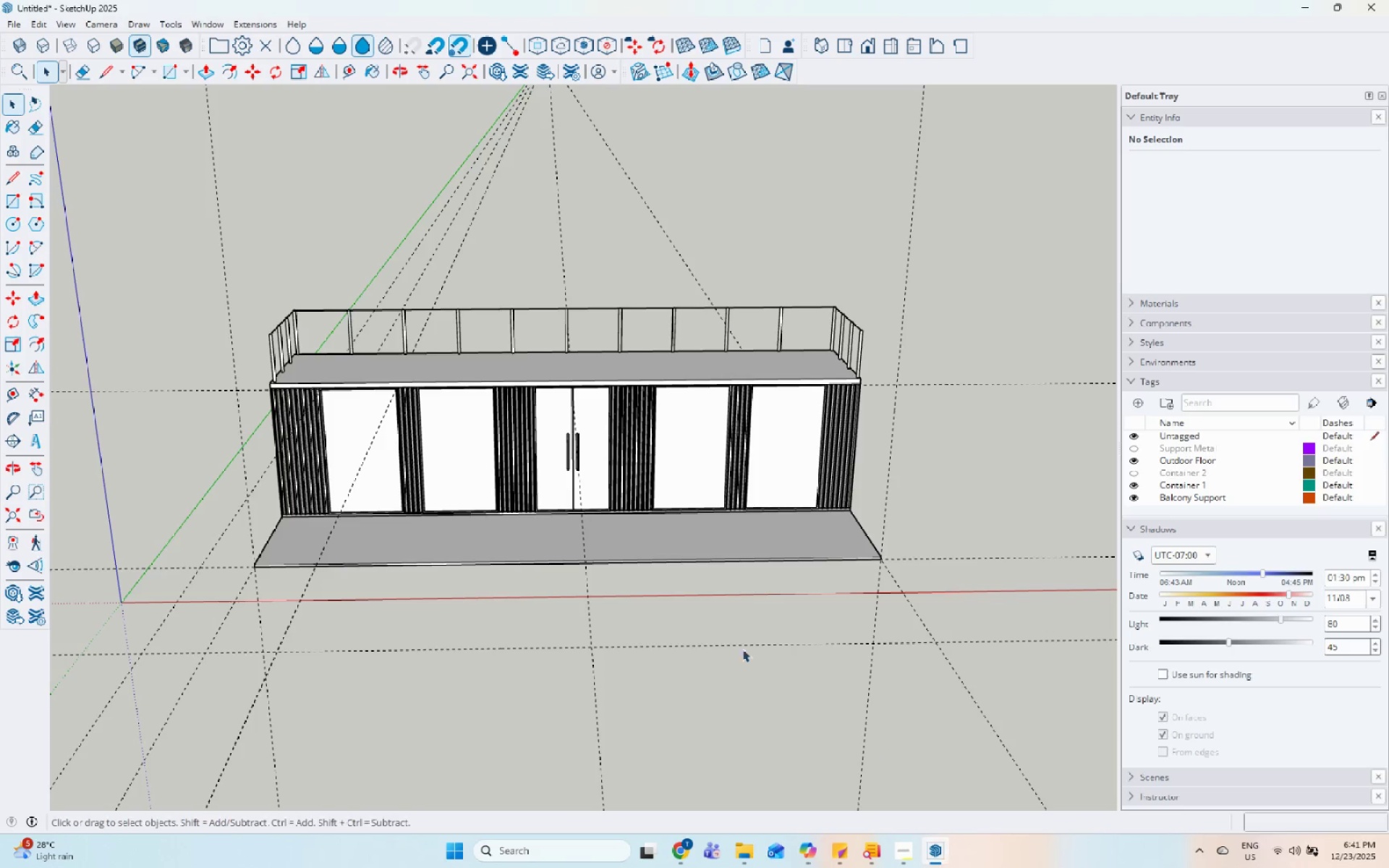 
scroll: coordinate [511, 375], scroll_direction: down, amount: 14.0
 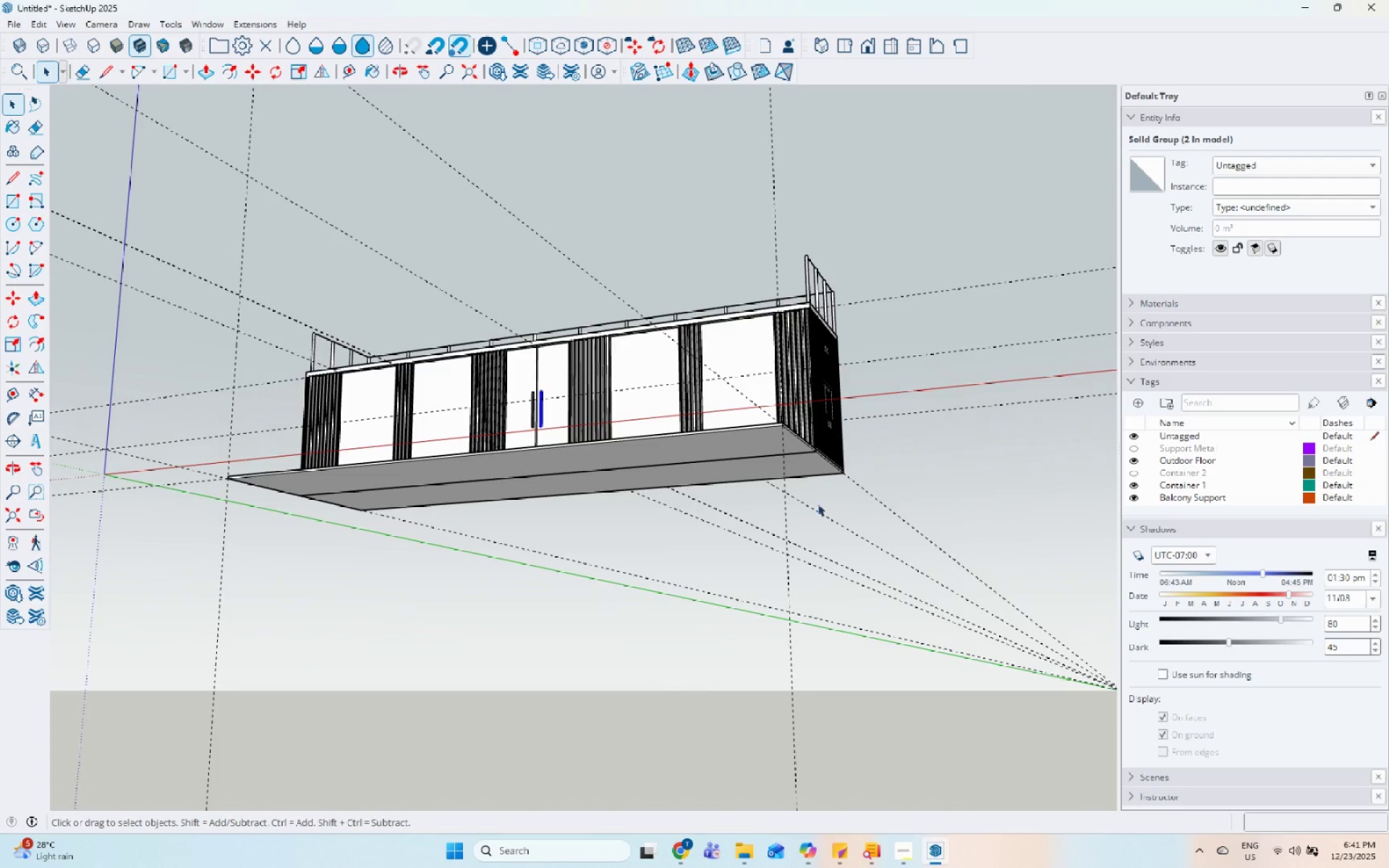 
scroll: coordinate [530, 503], scroll_direction: up, amount: 6.0
 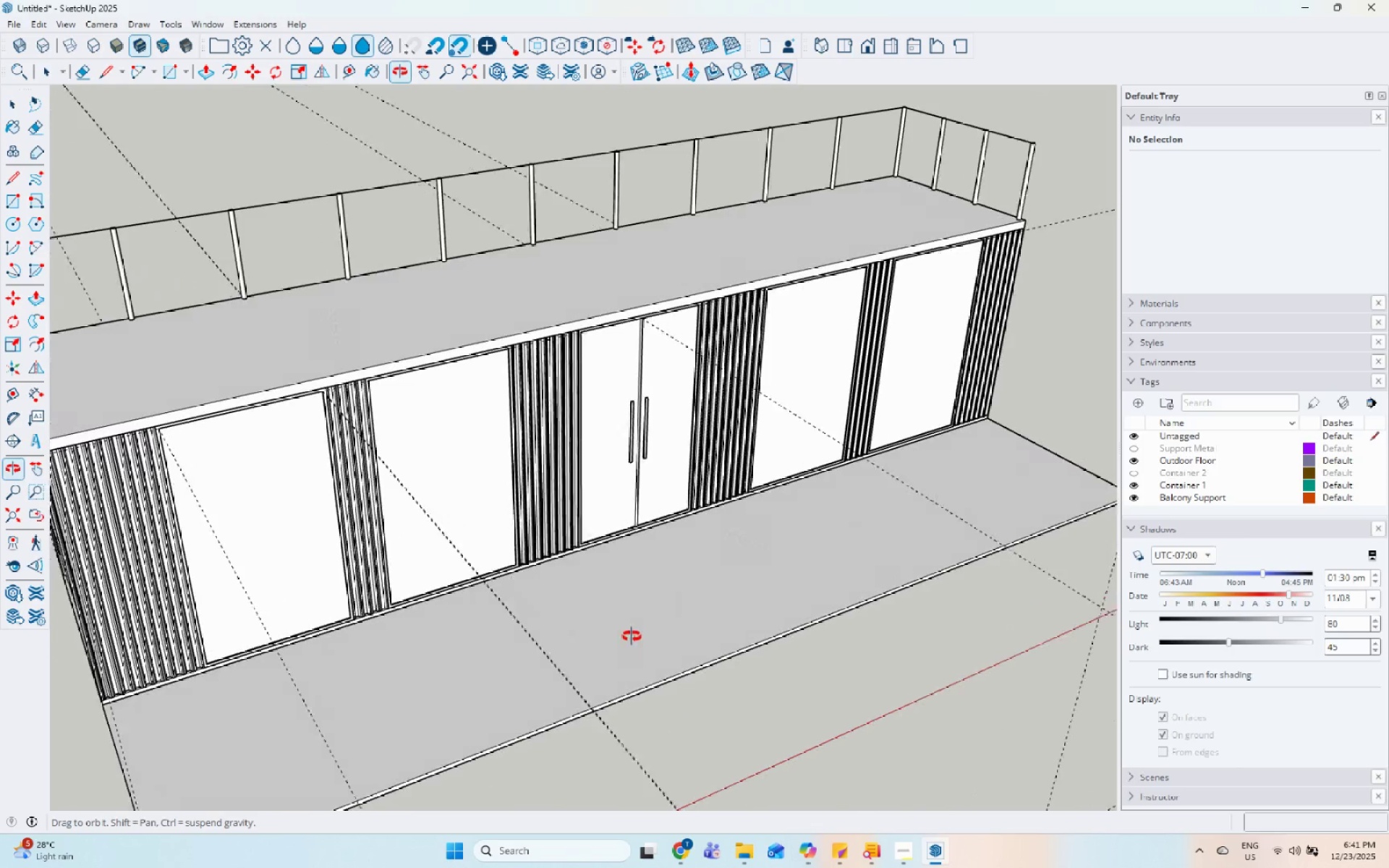 
scroll: coordinate [341, 464], scroll_direction: down, amount: 6.0
 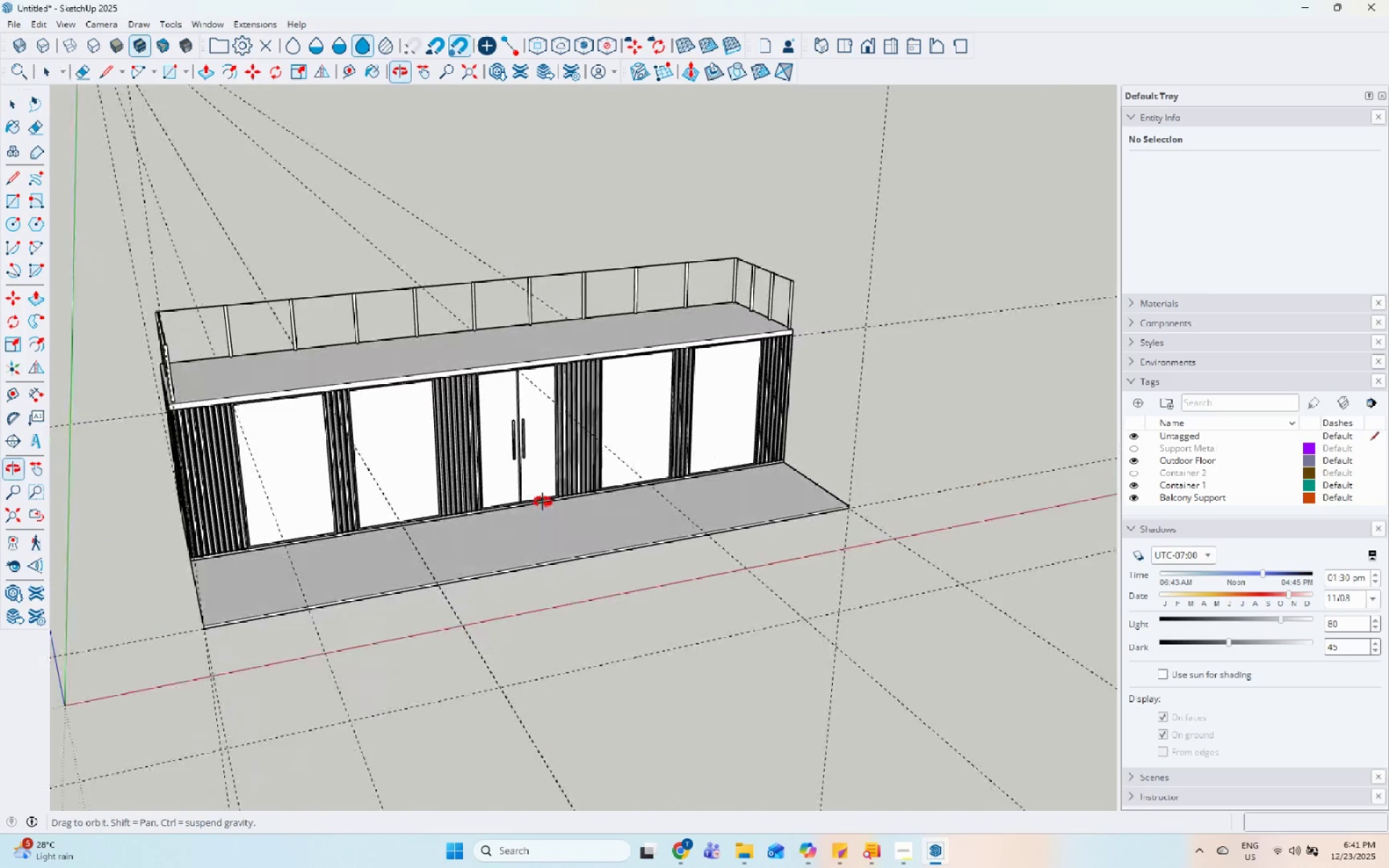 
scroll: coordinate [373, 468], scroll_direction: up, amount: 6.0
 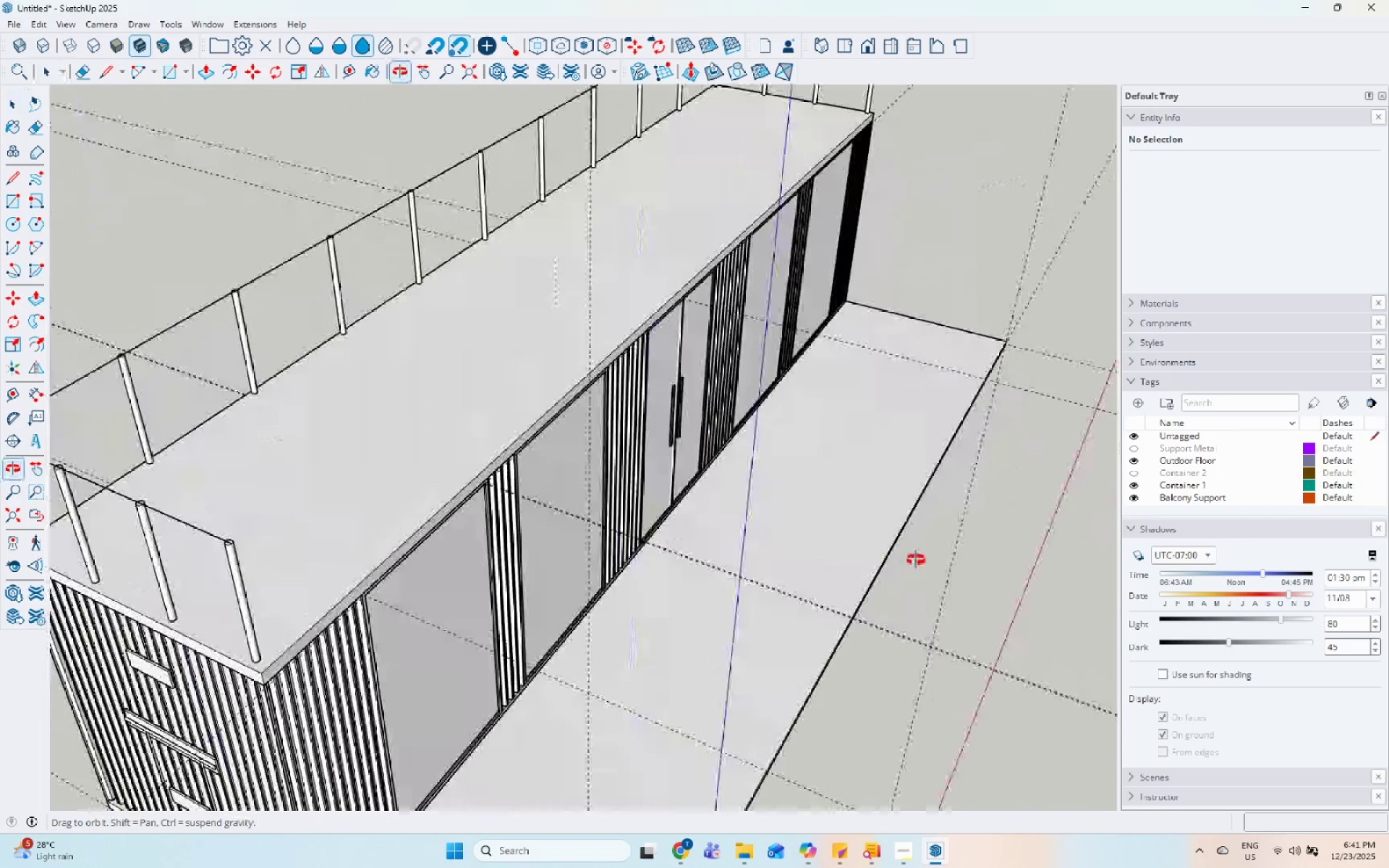 
scroll: coordinate [420, 391], scroll_direction: down, amount: 6.0
 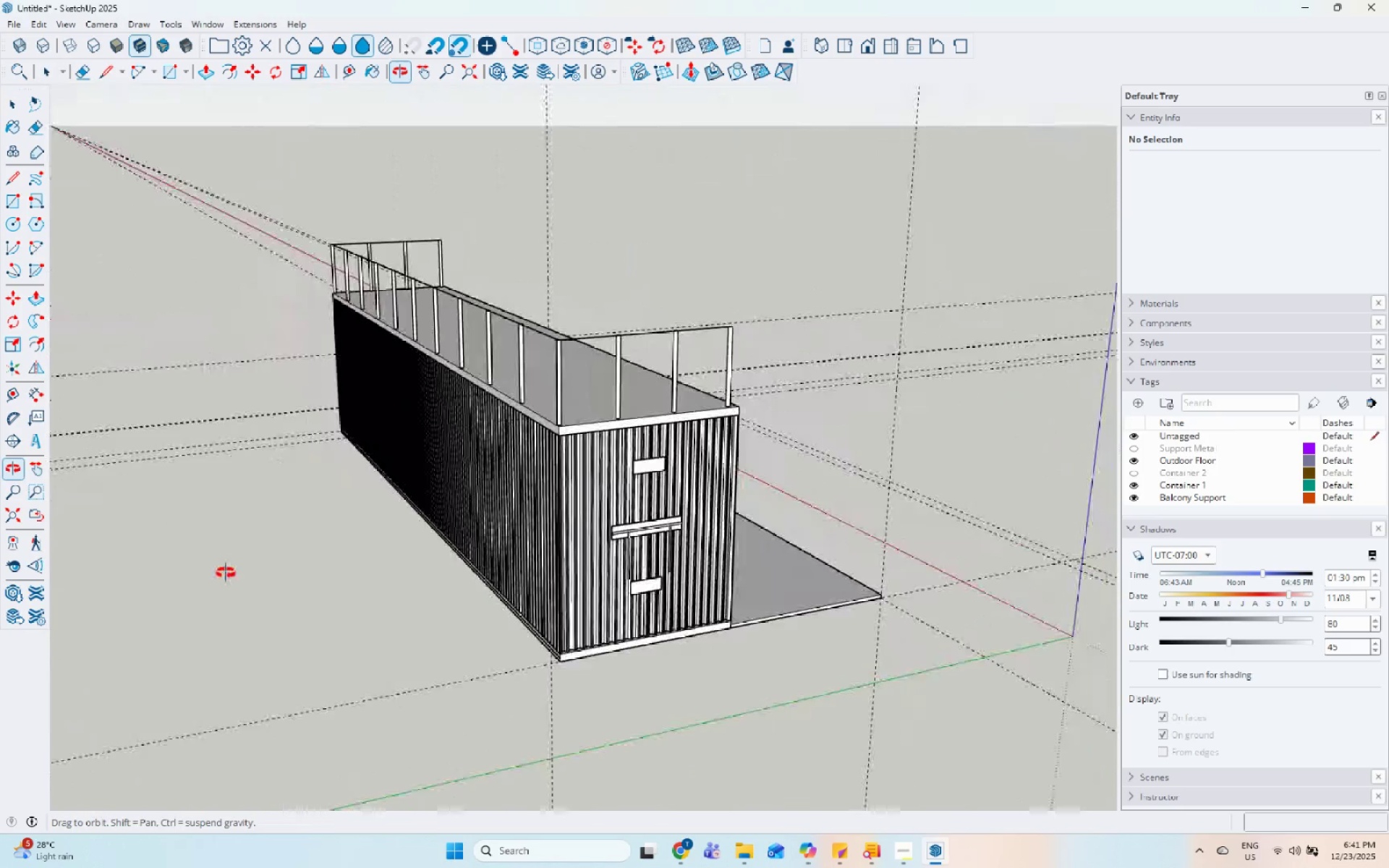 
scroll: coordinate [786, 494], scroll_direction: up, amount: 1.0
 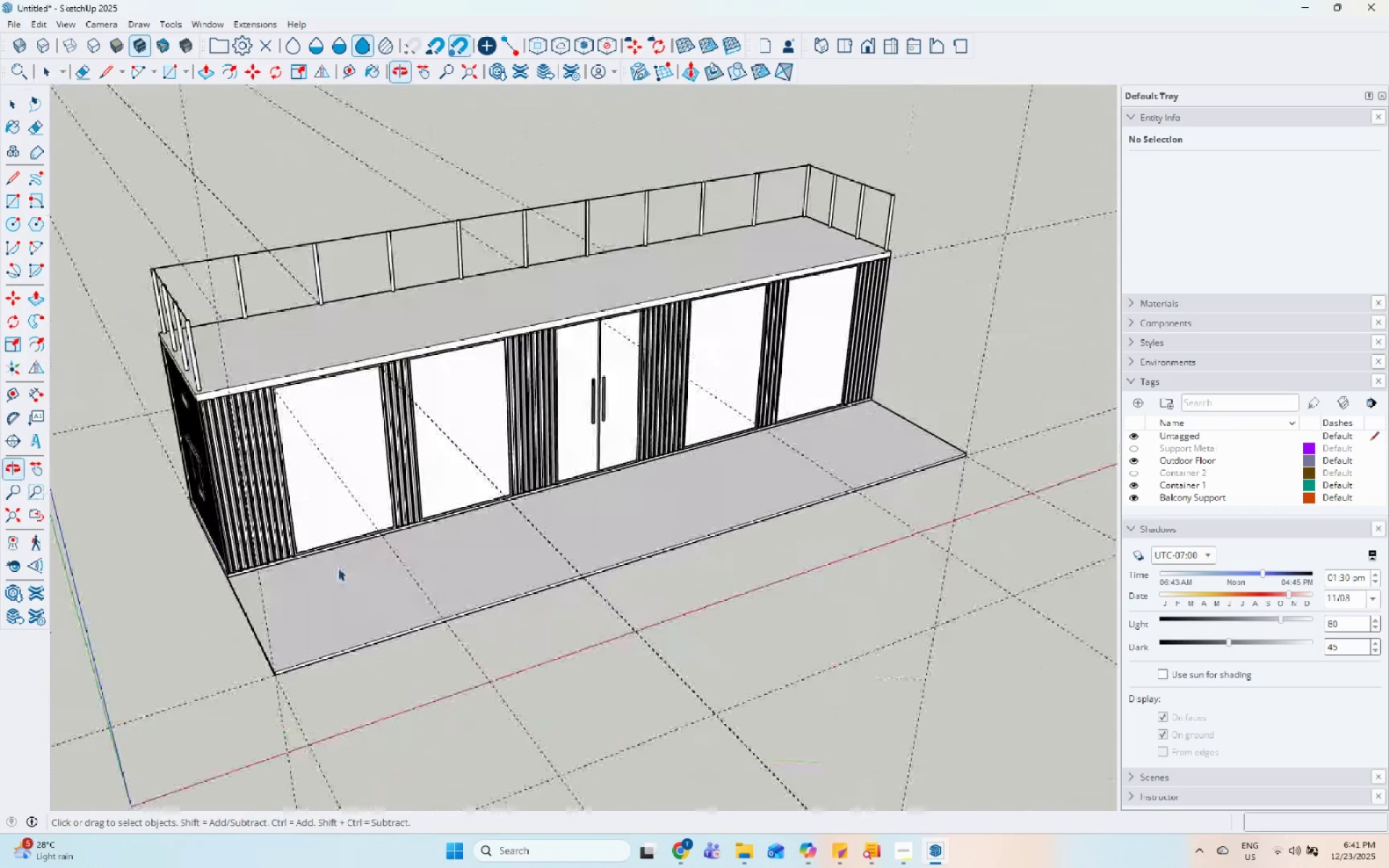 
scroll: coordinate [274, 469], scroll_direction: down, amount: 7.0
 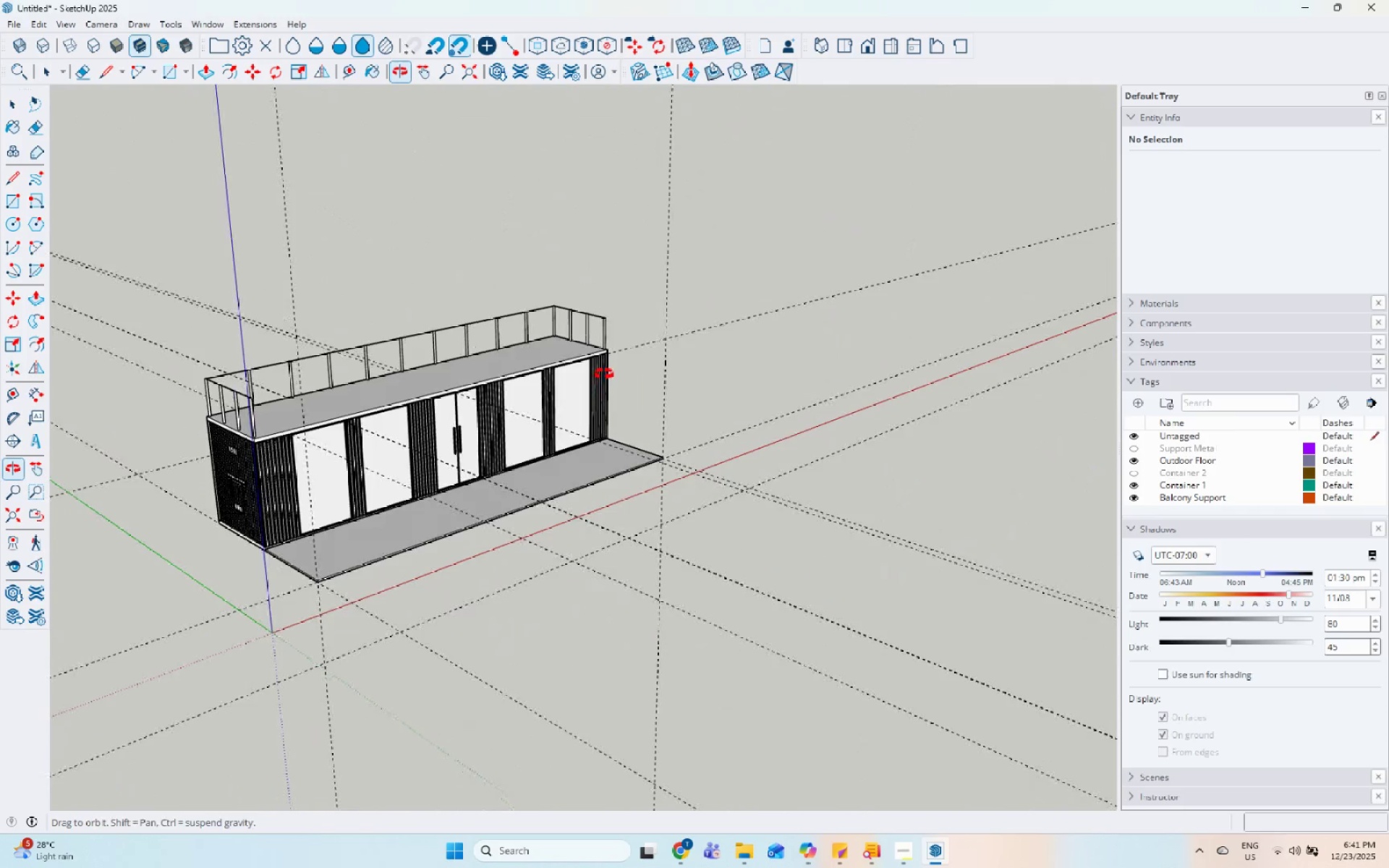 
scroll: coordinate [604, 374], scroll_direction: up, amount: 3.0
 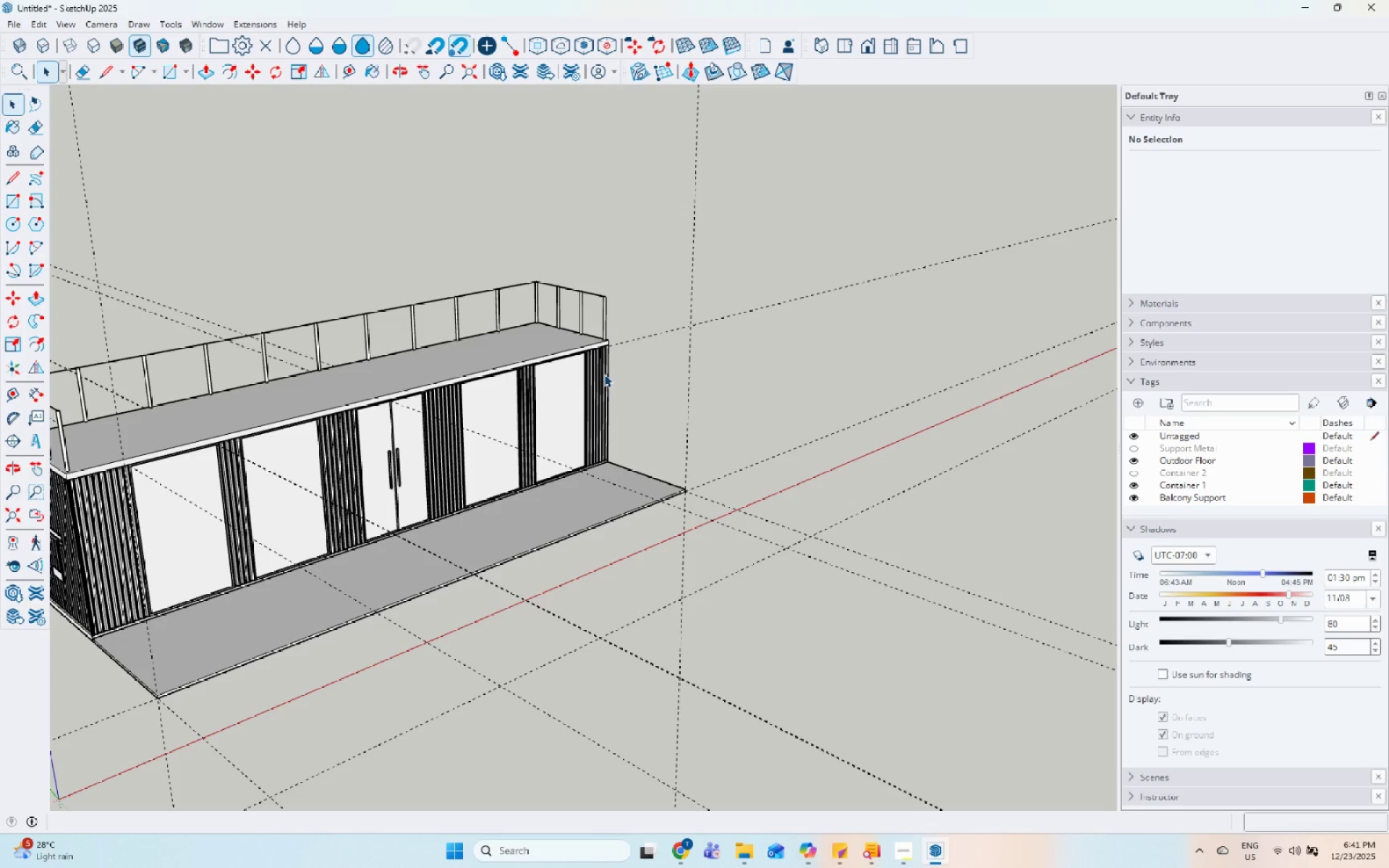 
wait(8.92)
 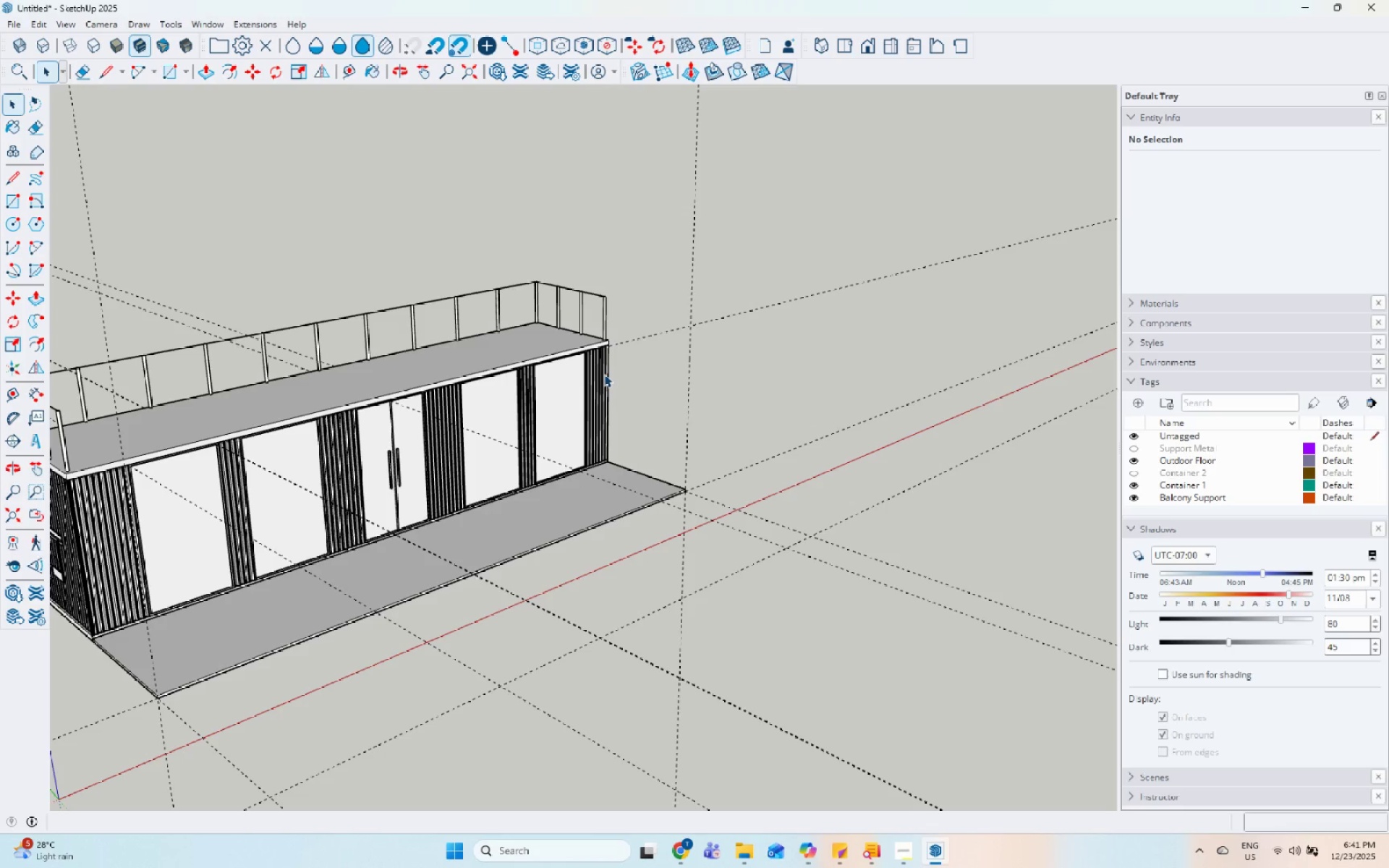 
scroll: coordinate [472, 414], scroll_direction: up, amount: 5.0
 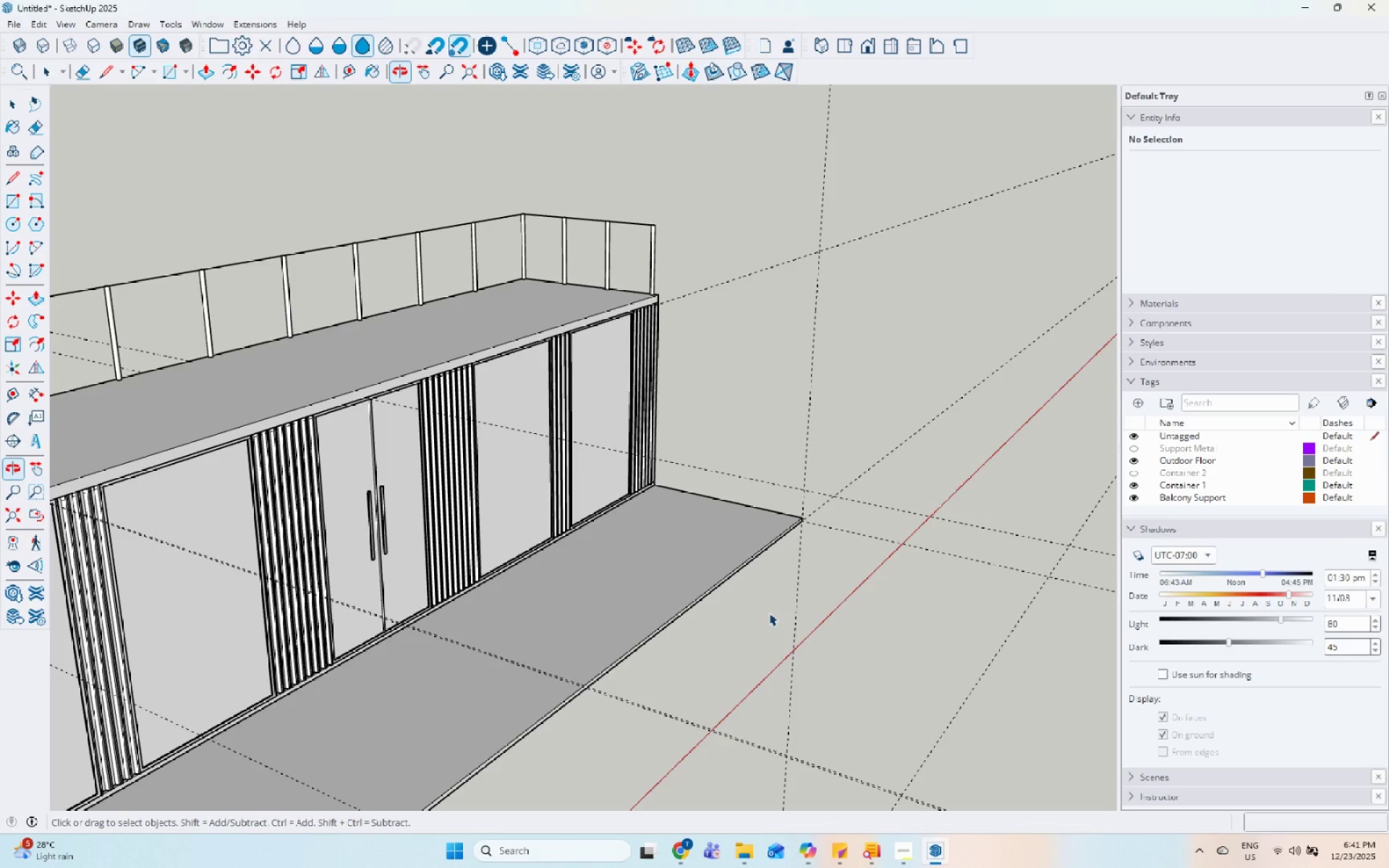 
scroll: coordinate [429, 350], scroll_direction: down, amount: 7.0
 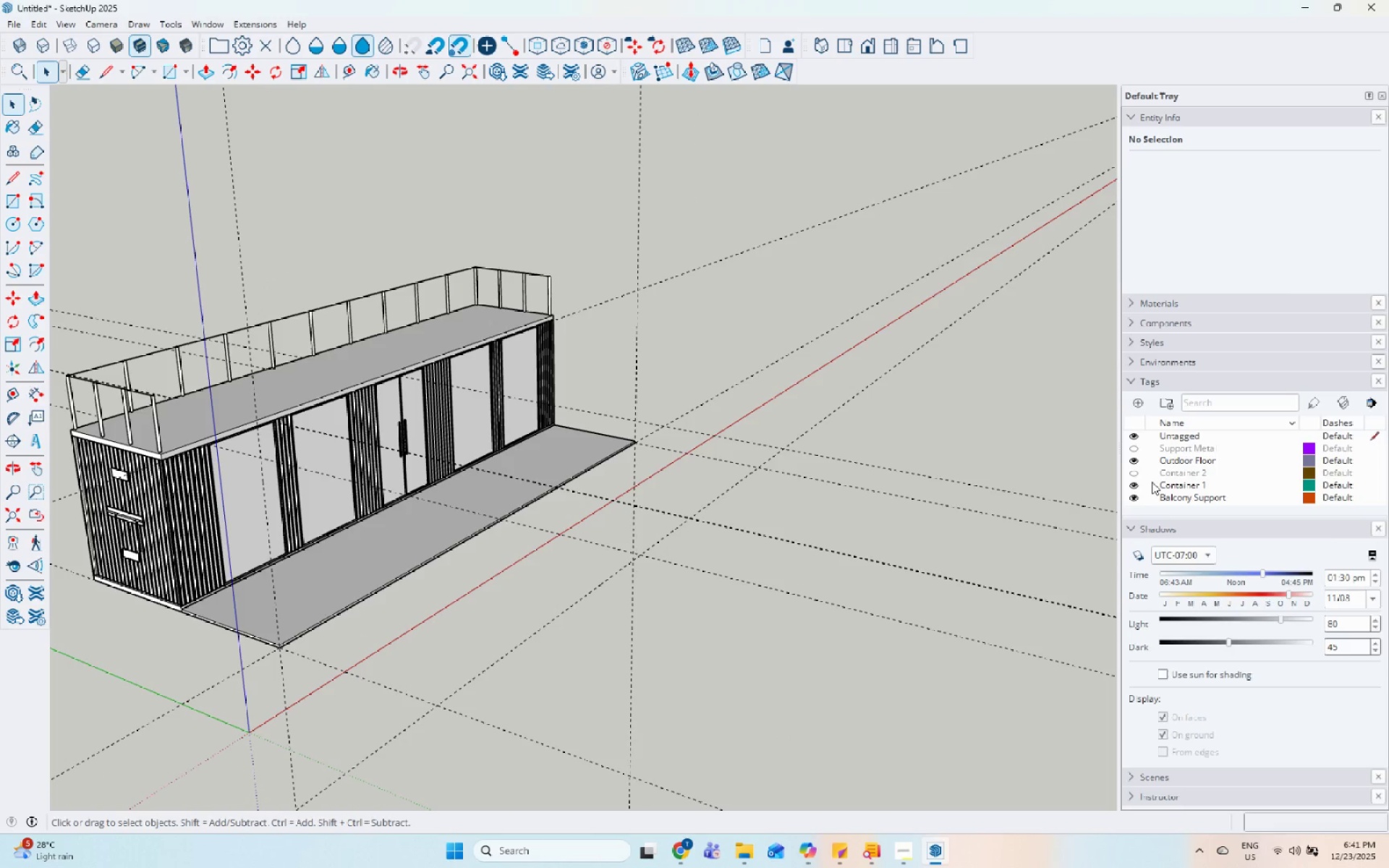 
left_click([1134, 477])
 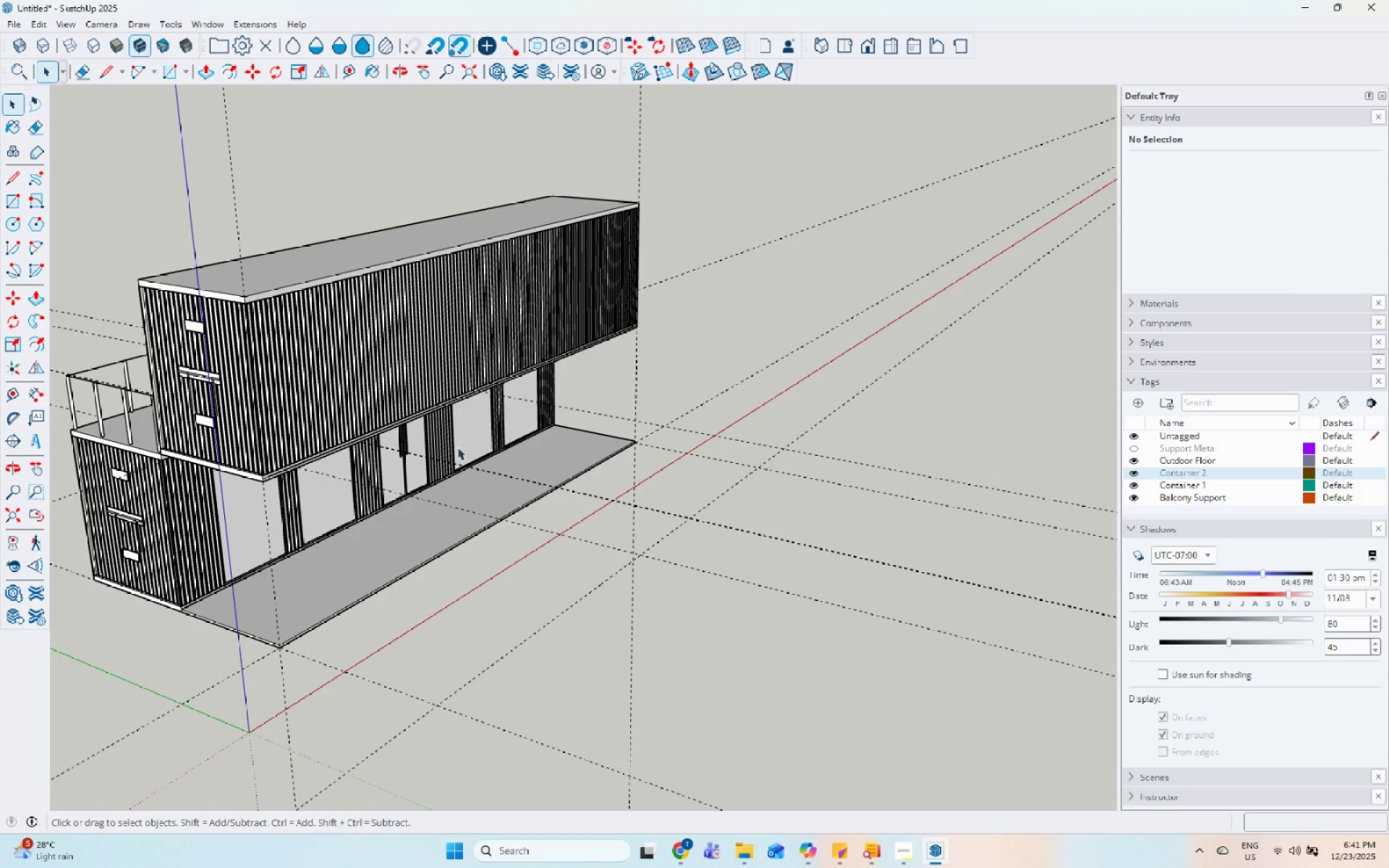 
scroll: coordinate [403, 396], scroll_direction: up, amount: 5.0
 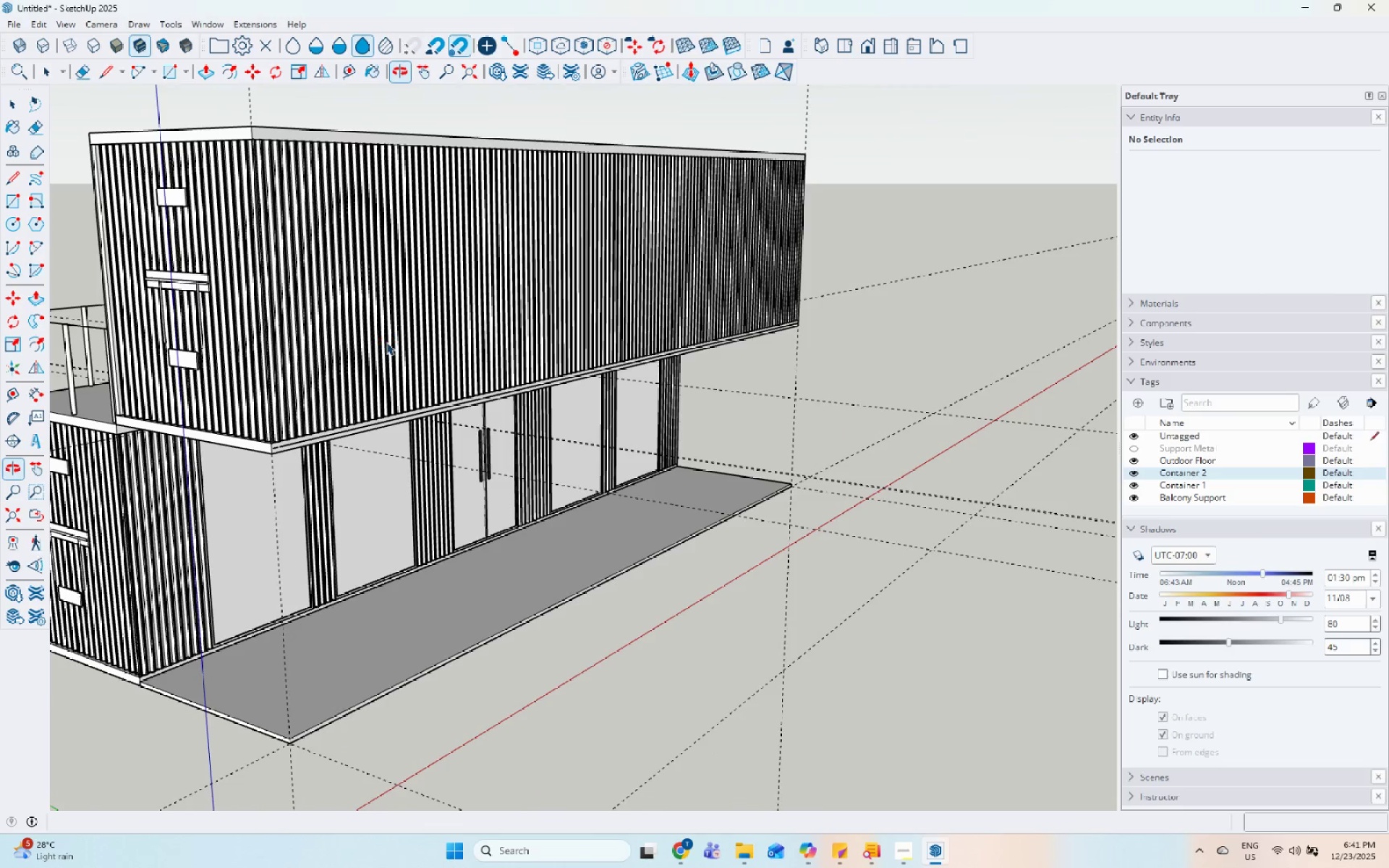 
double_click([386, 342])
 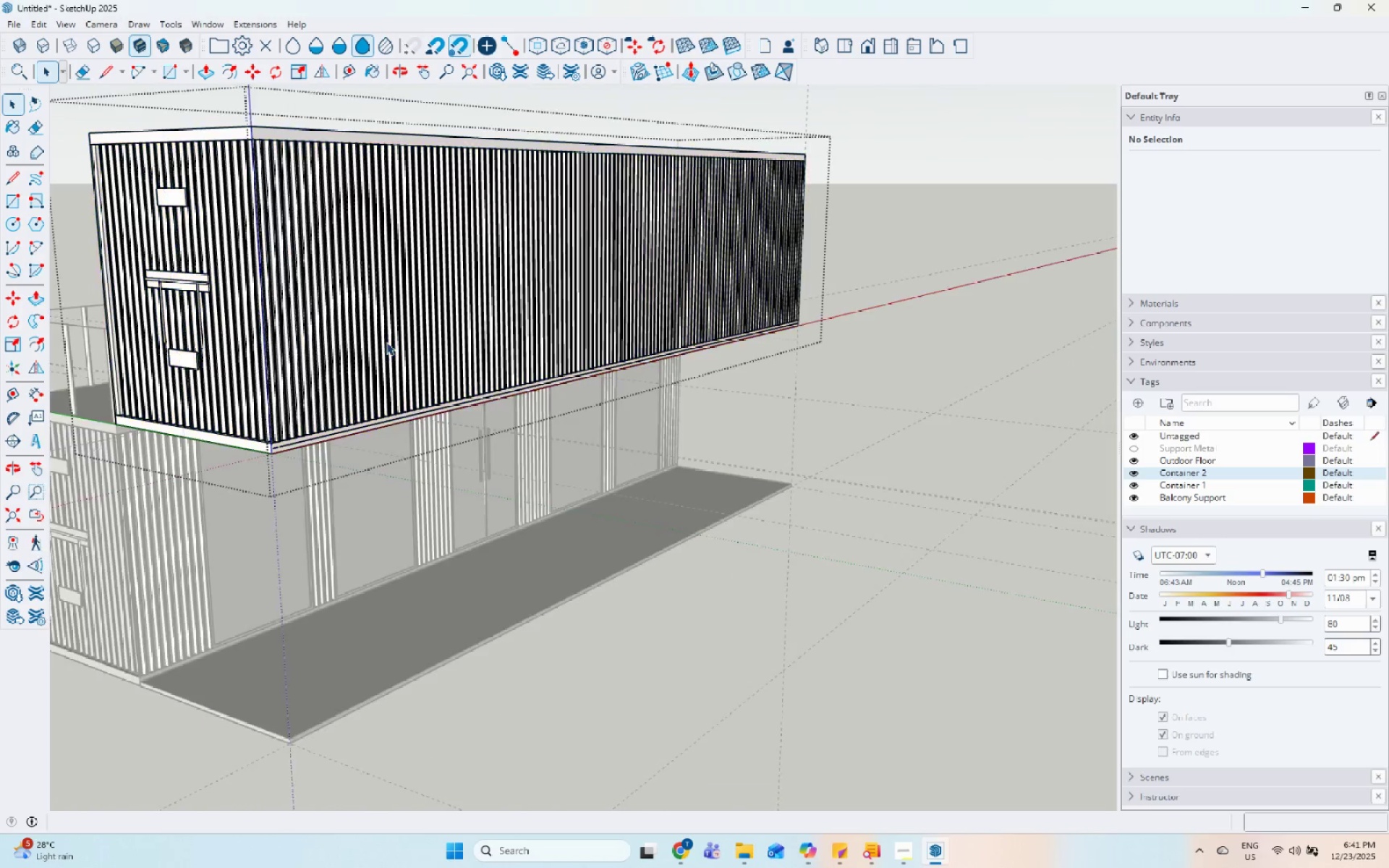 
triple_click([517, 331])
 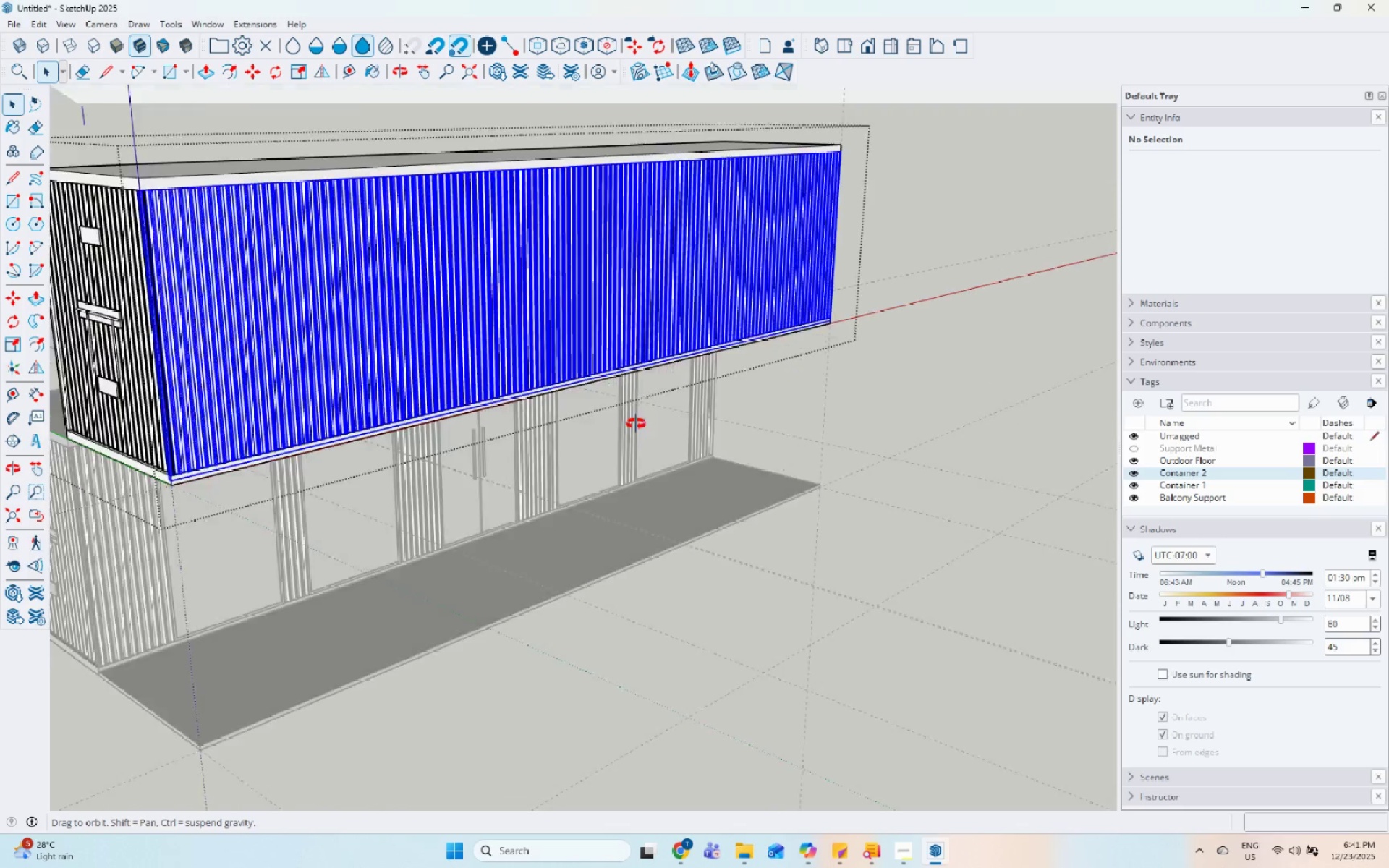 
key(Escape)
 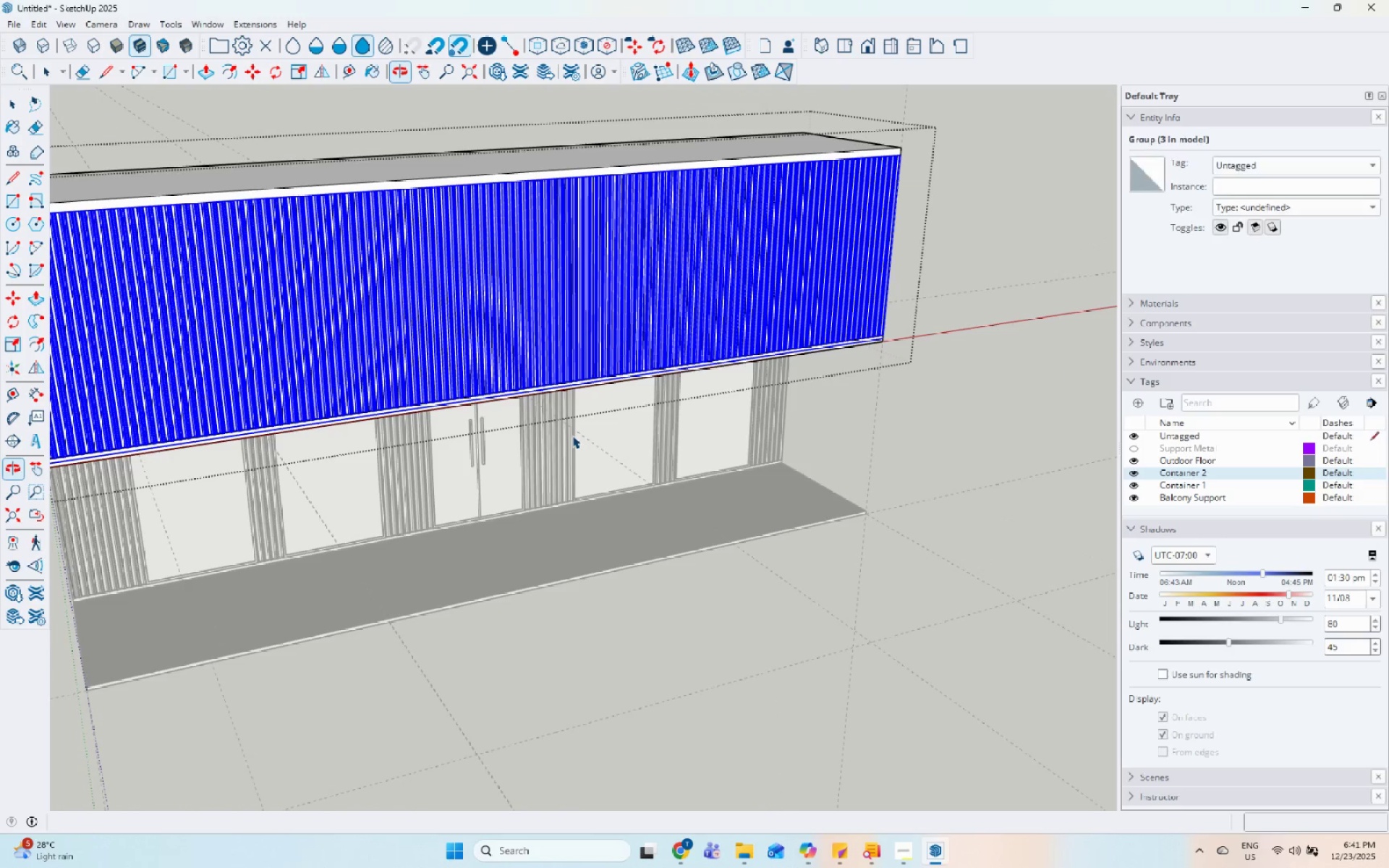 
key(Escape)
 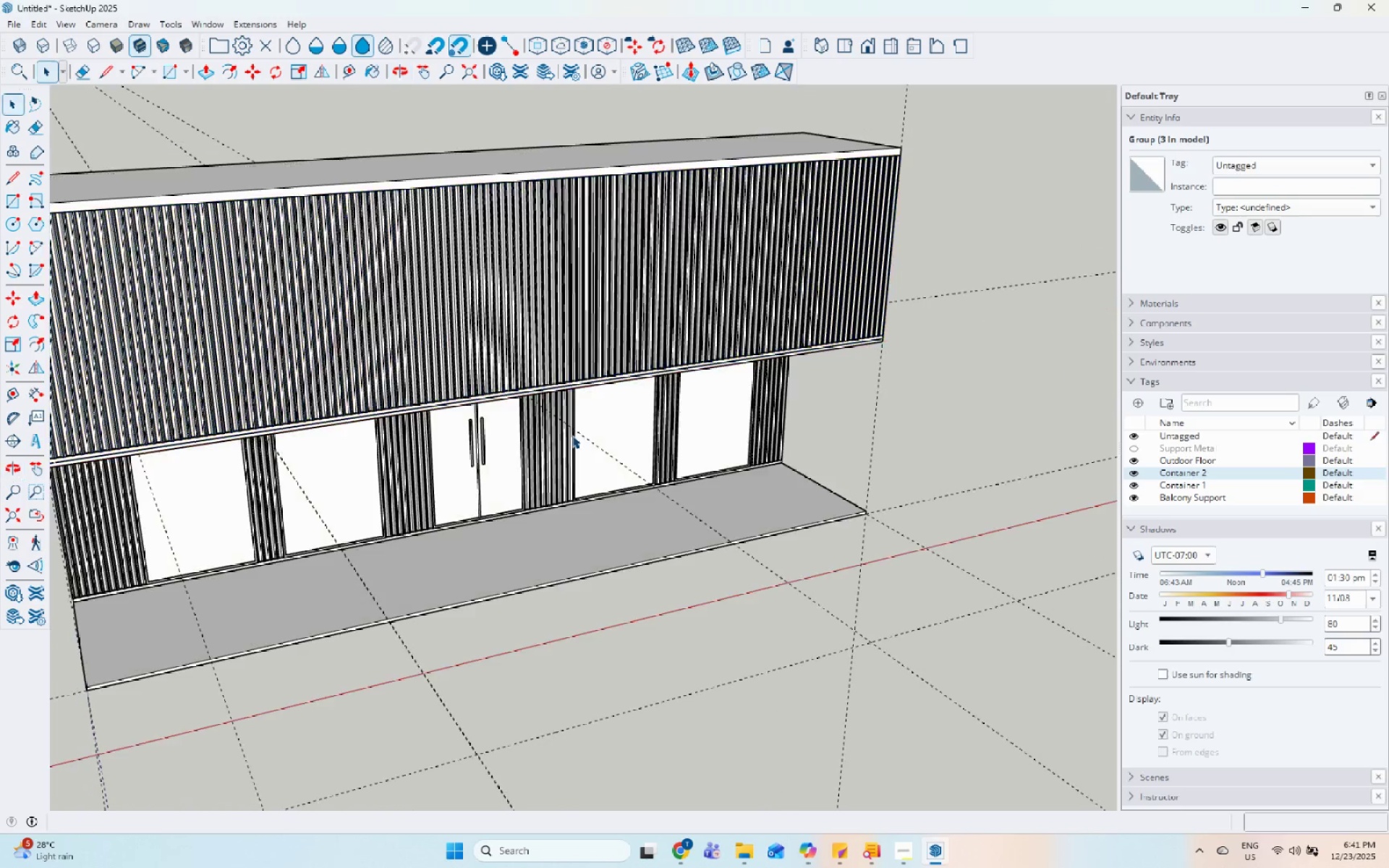 
key(Escape)
 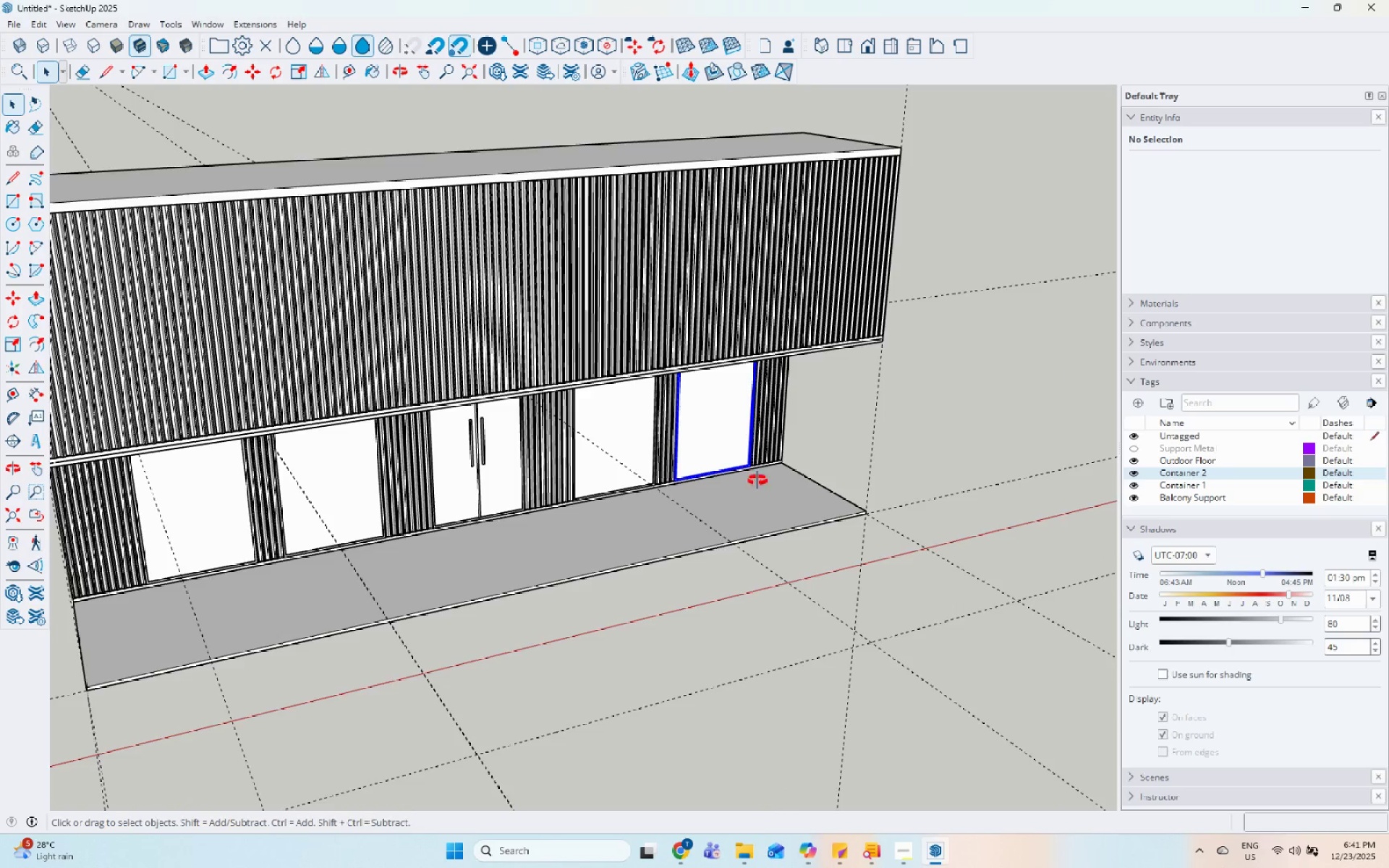 
hold_key(key=ControlLeft, duration=0.45)
left_click([620, 473])
 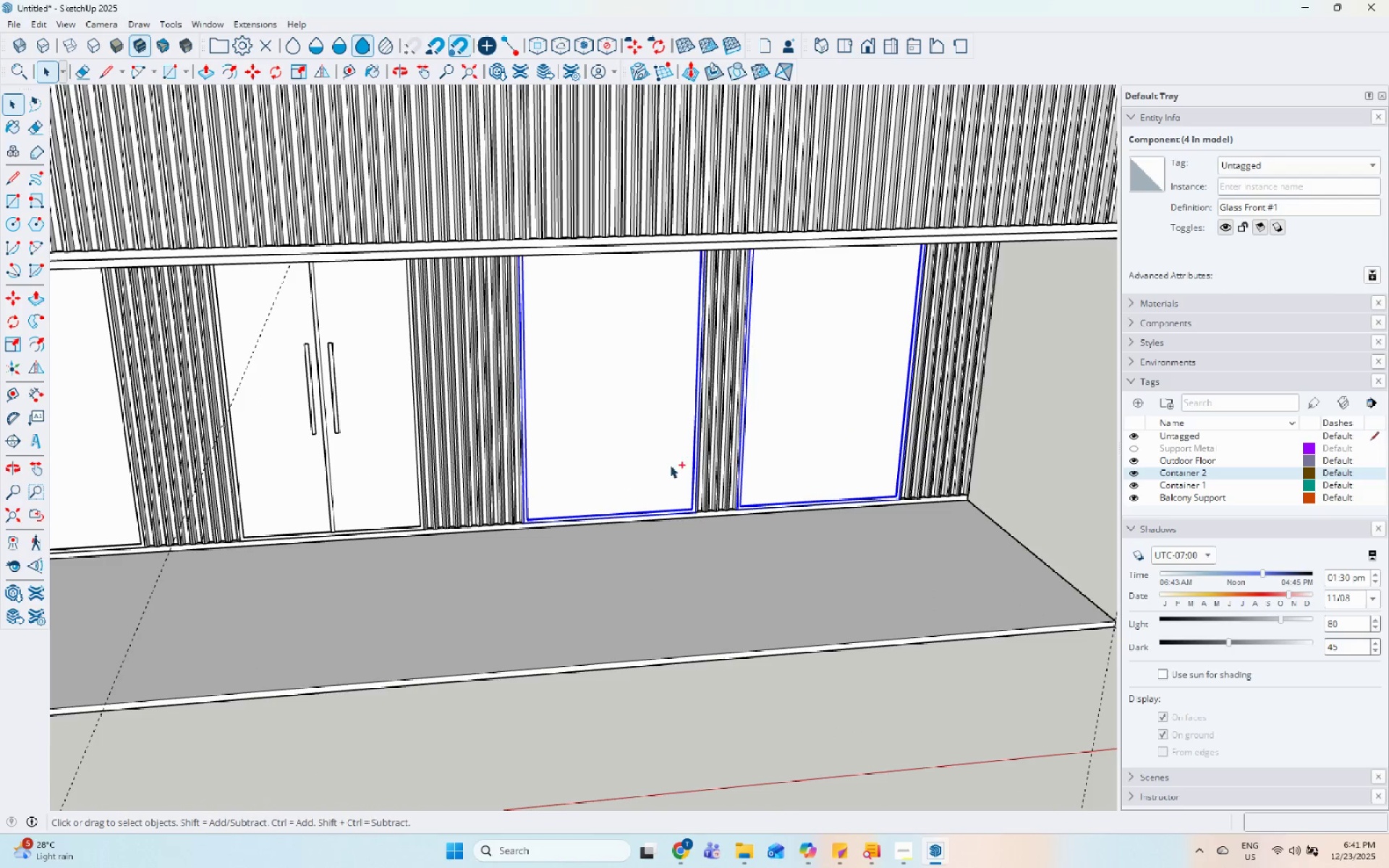 
scroll: coordinate [620, 473], scroll_direction: up, amount: 6.0
 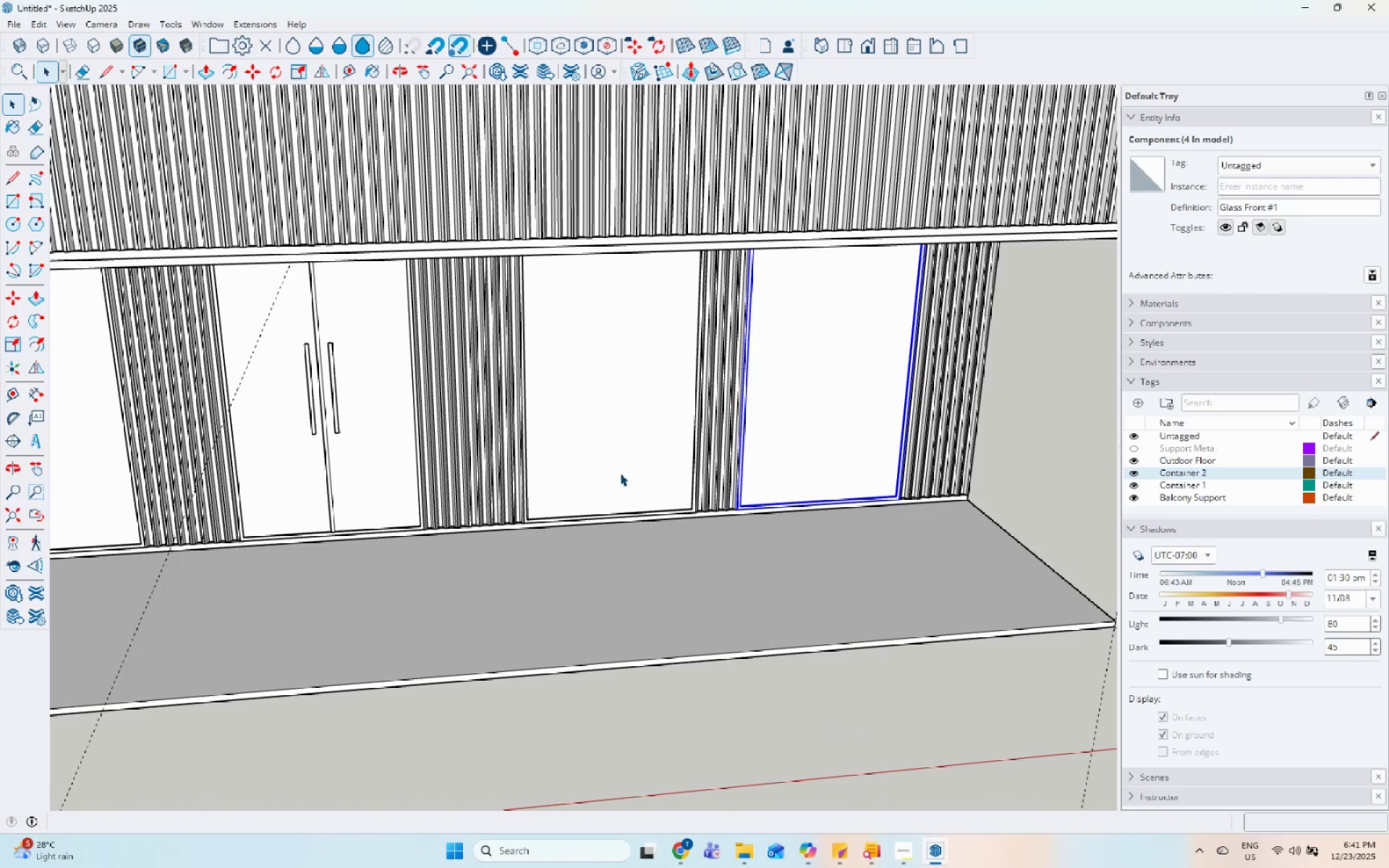 
hold_key(key=ControlLeft, duration=1.06)
 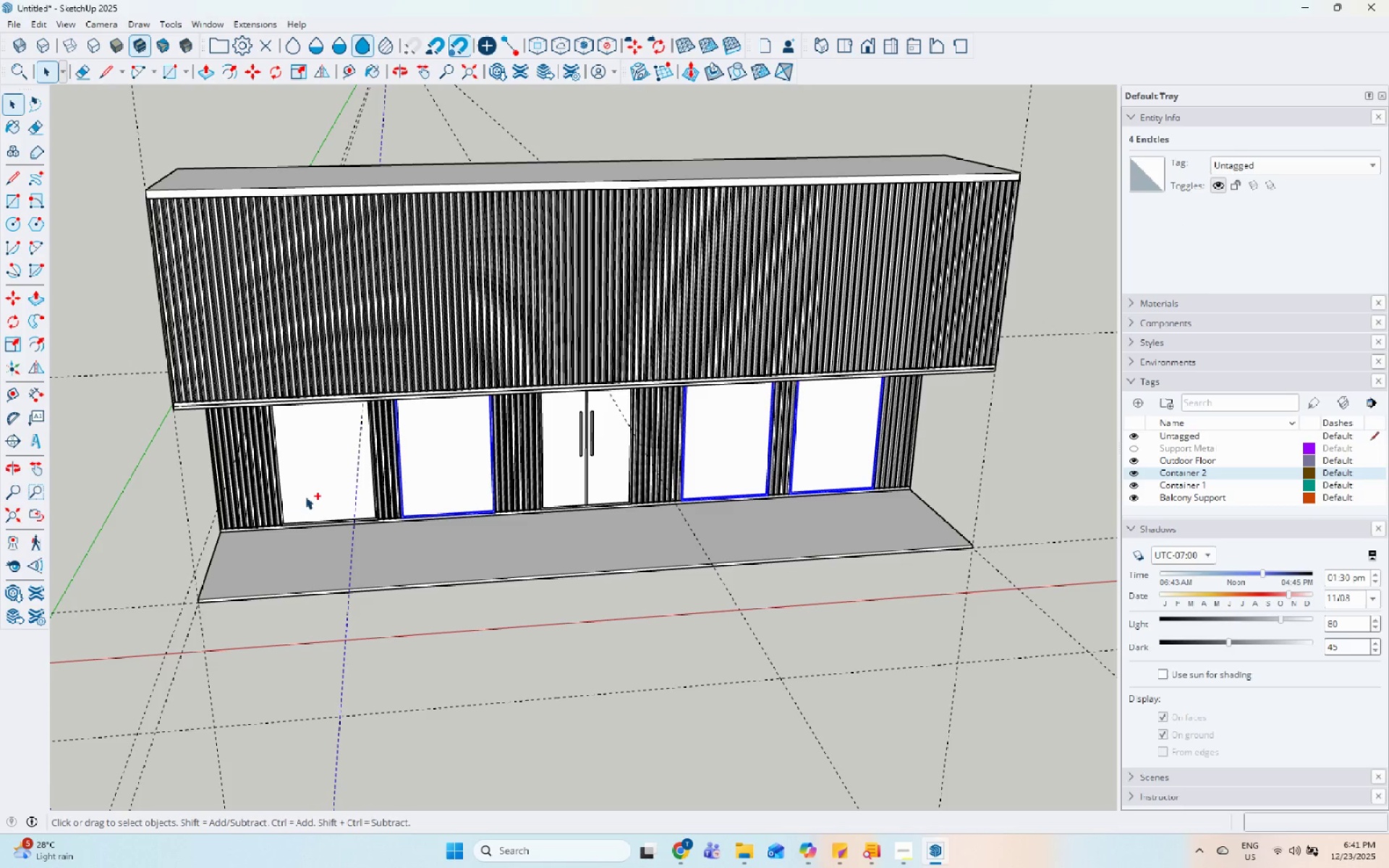 
scroll: coordinate [846, 479], scroll_direction: down, amount: 7.0
 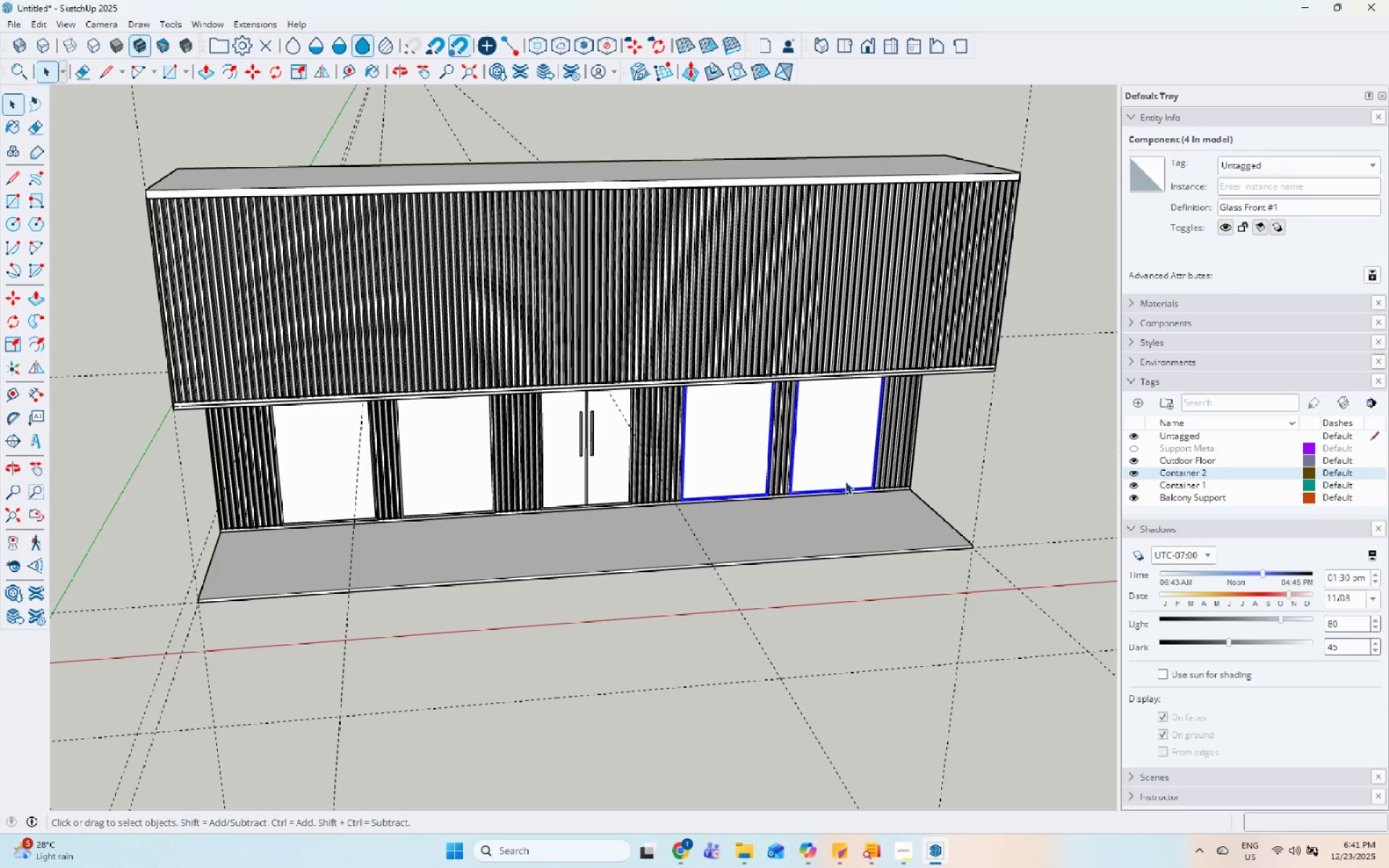 
left_click([413, 478])
 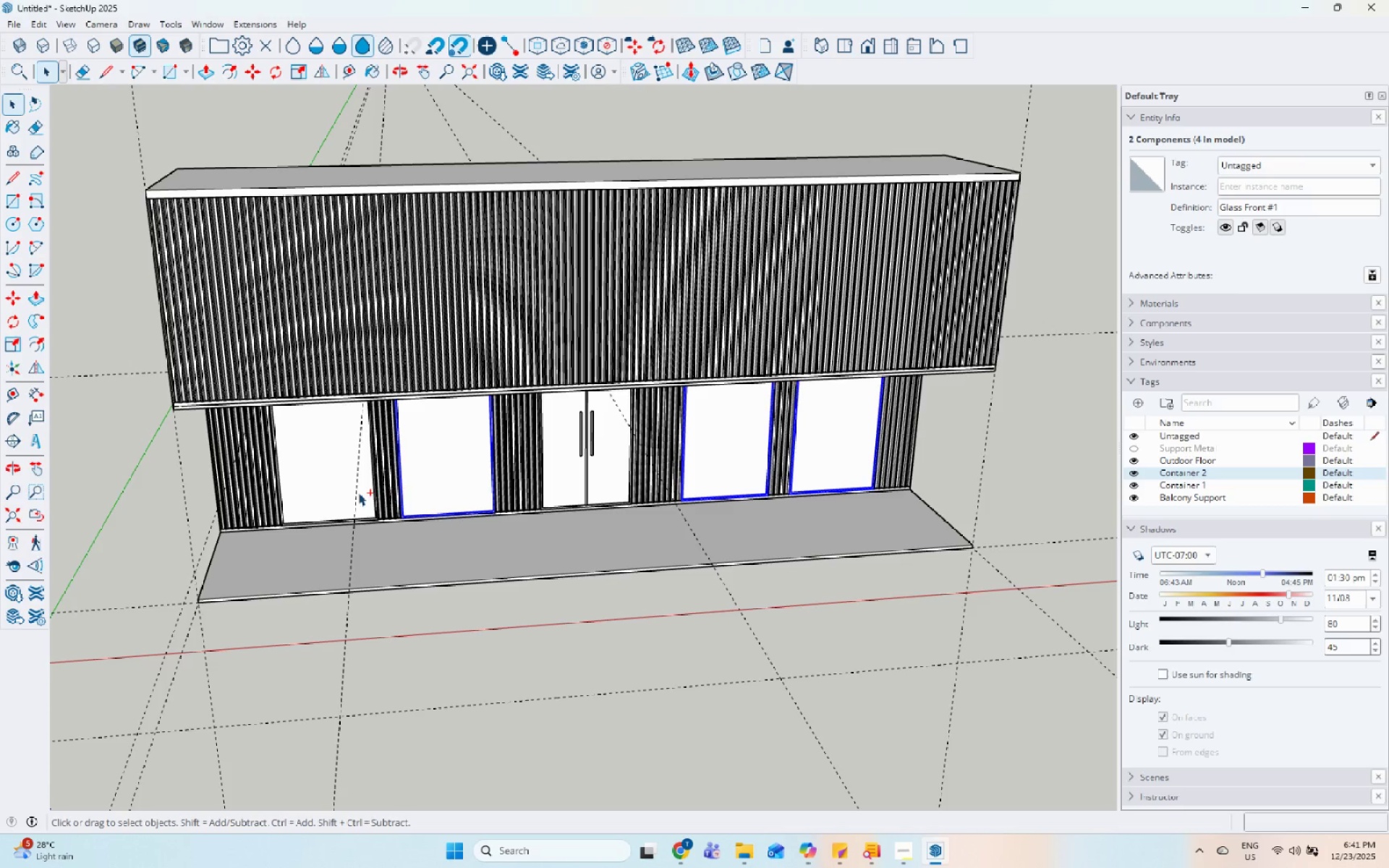 
double_click([355, 493])
 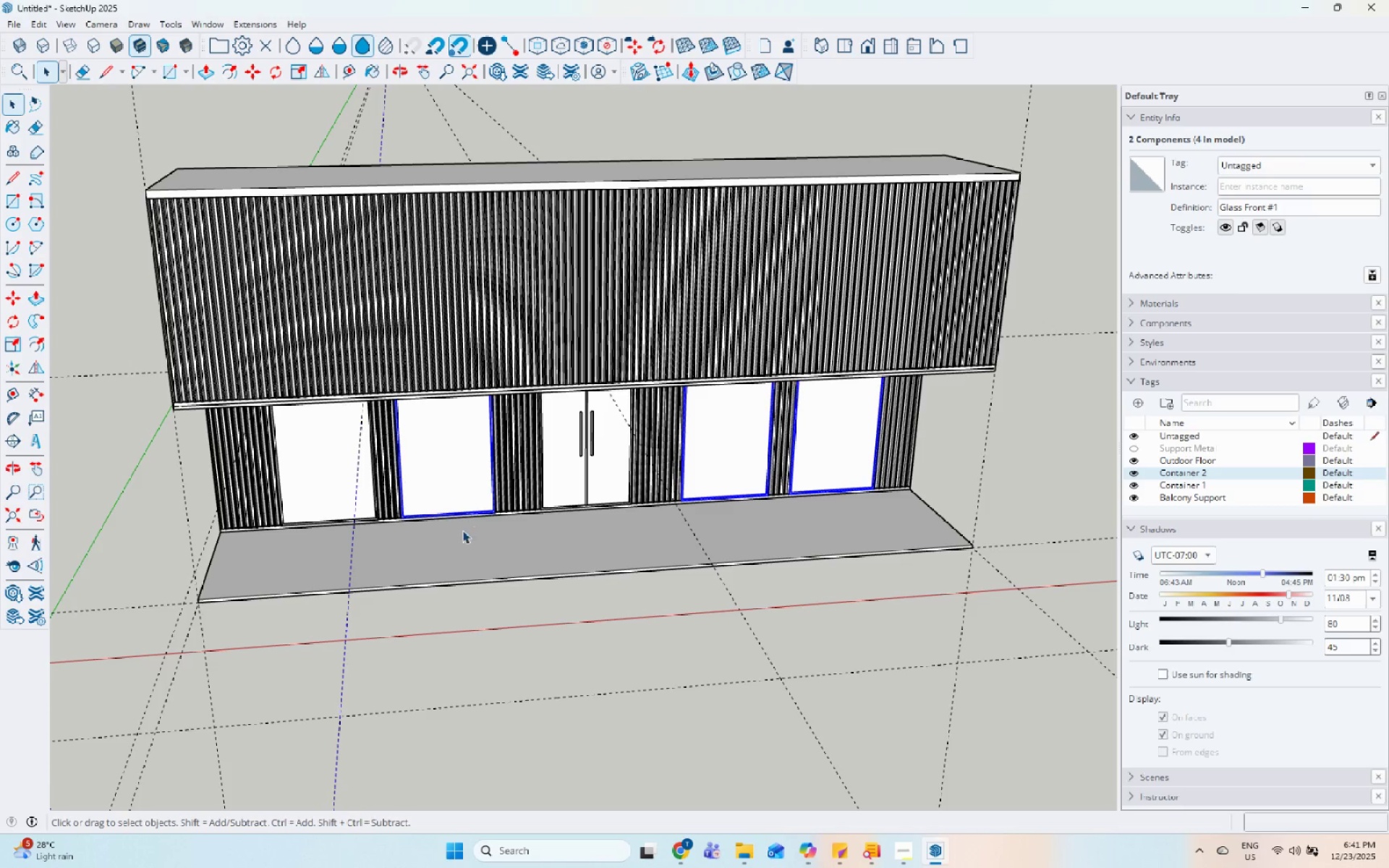 
hold_key(key=ControlLeft, duration=0.77)
left_click([305, 496])
 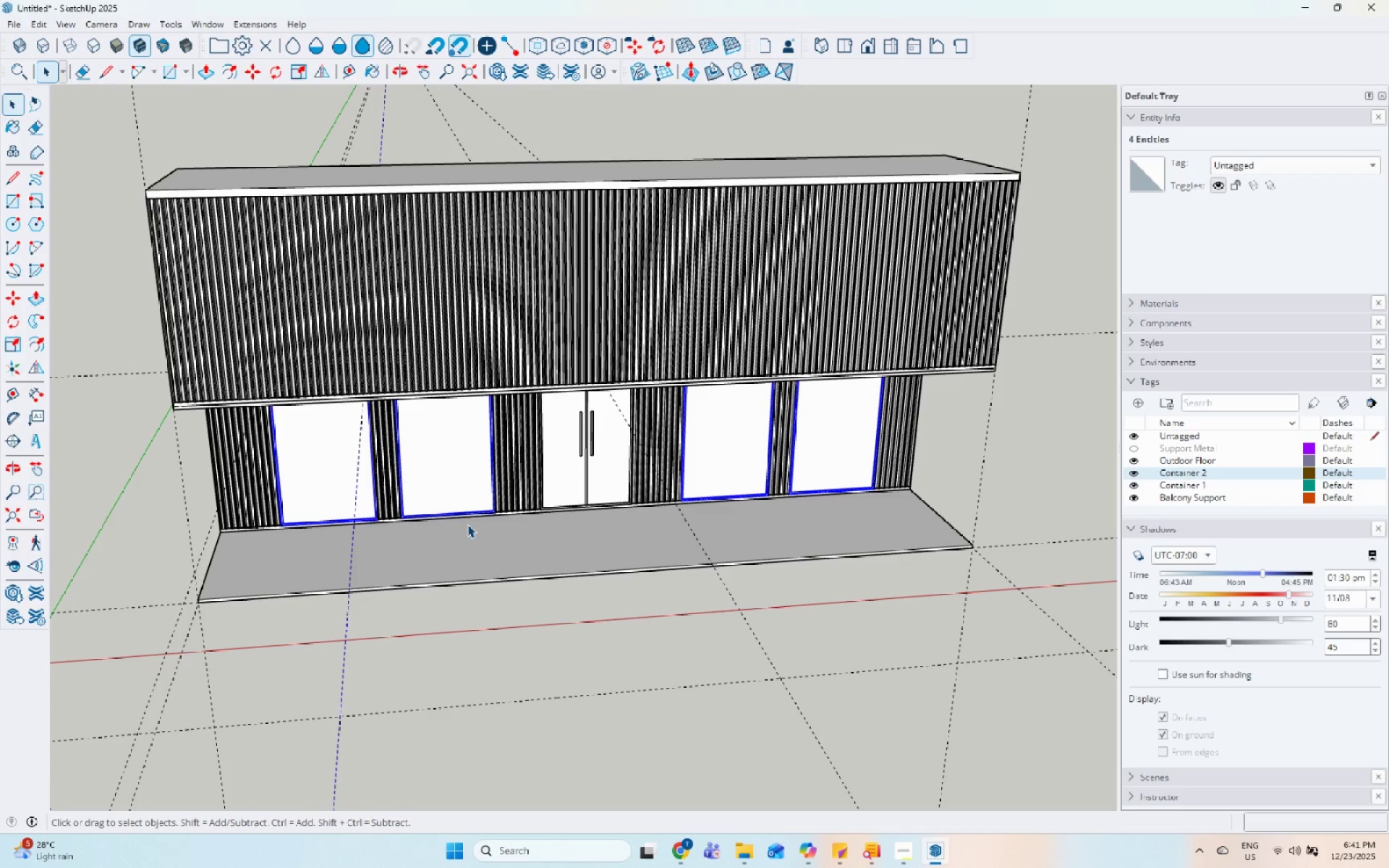 
scroll: coordinate [799, 536], scroll_direction: up, amount: 4.0
 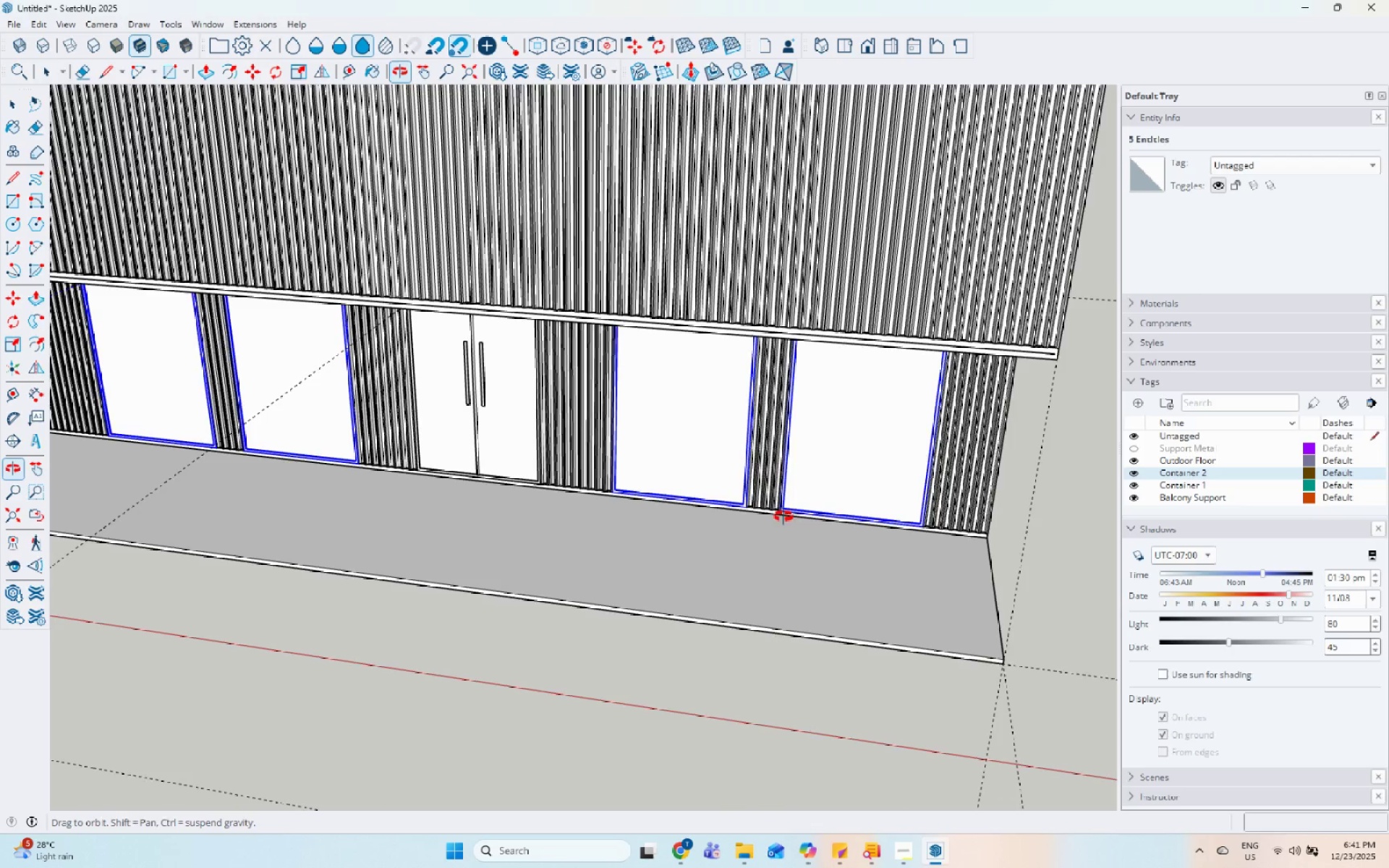 
key(M)
 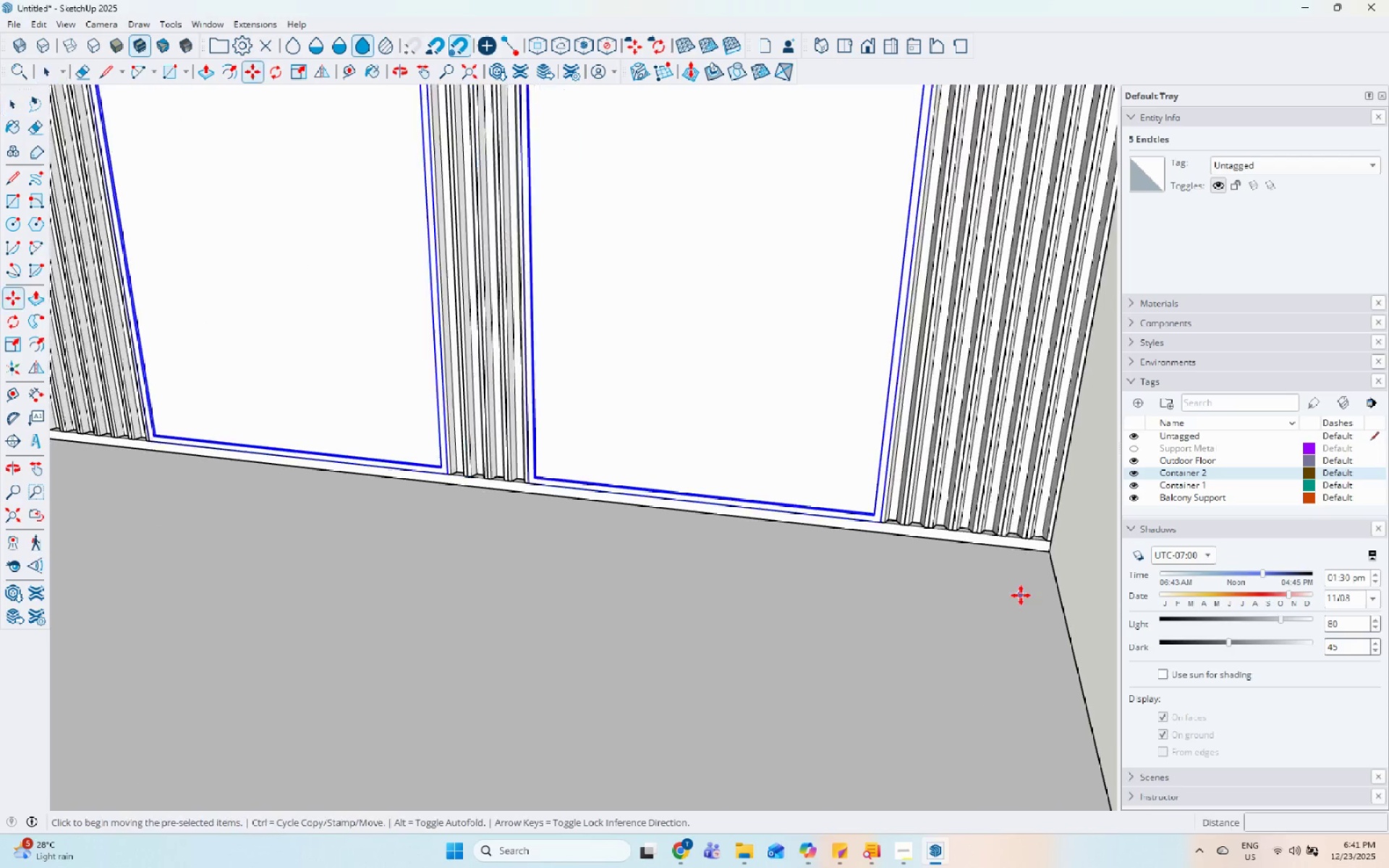 
scroll: coordinate [1021, 595], scroll_direction: up, amount: 14.0
 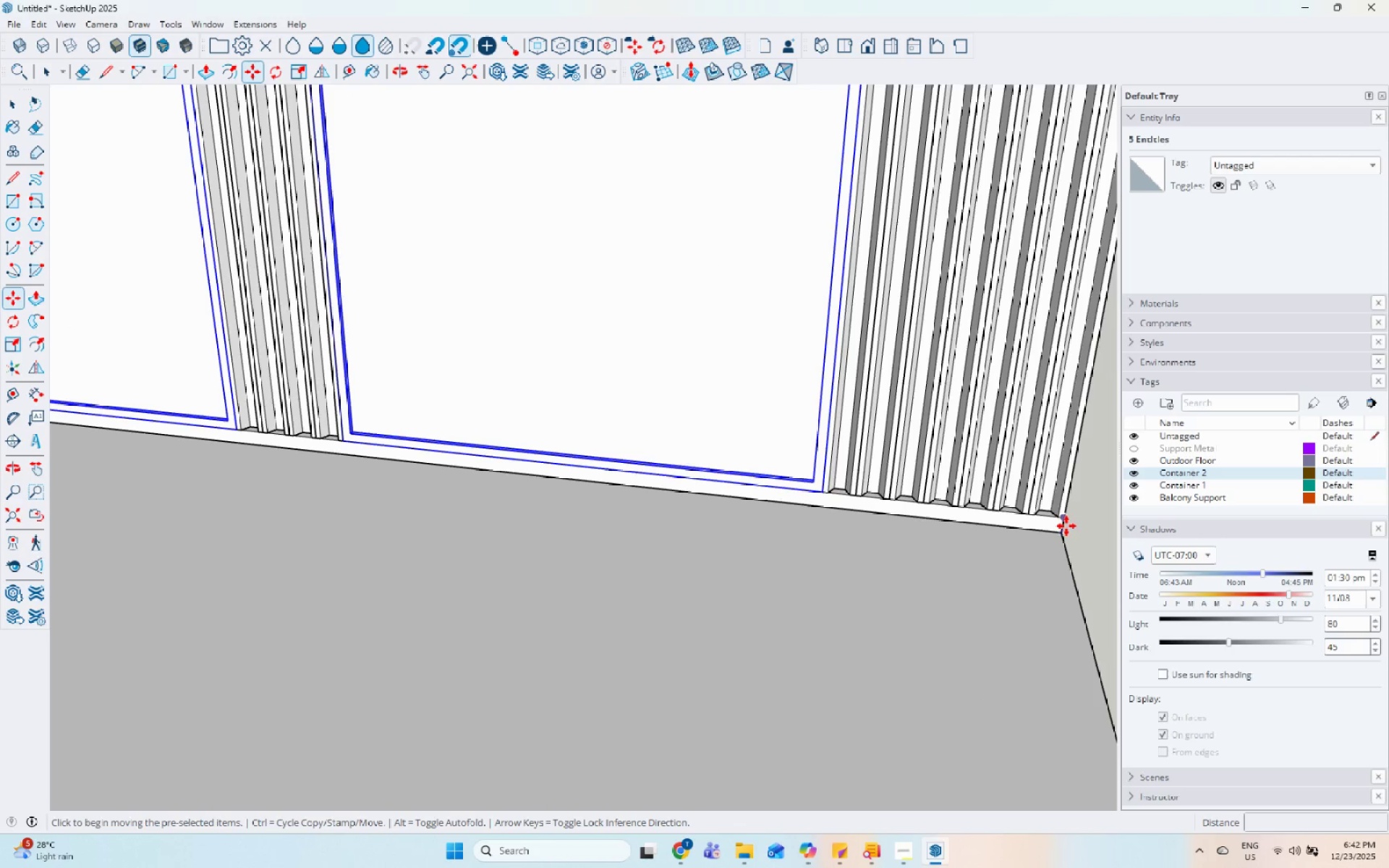 
left_click([1067, 521])
 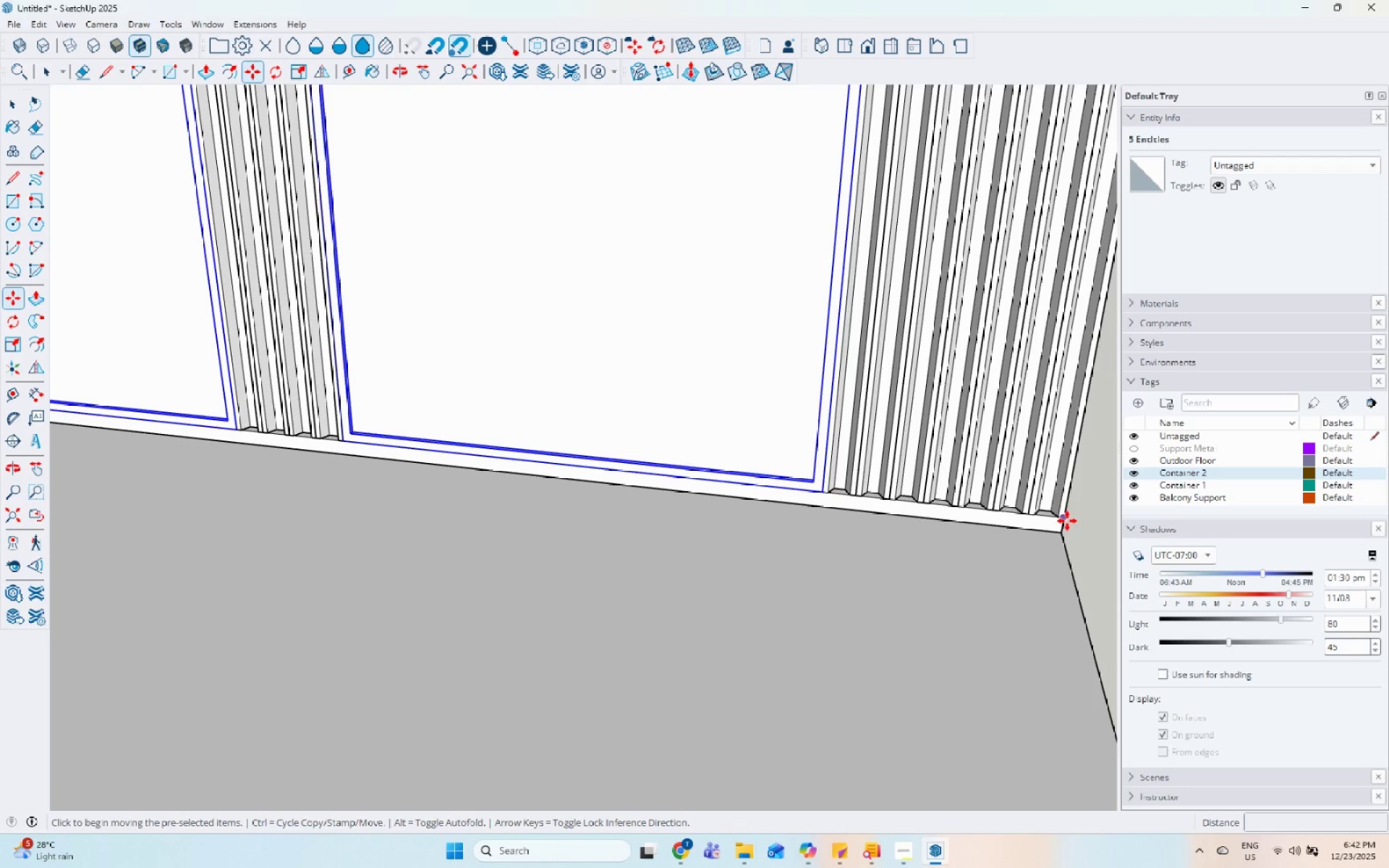 
key(Control+ControlLeft)
 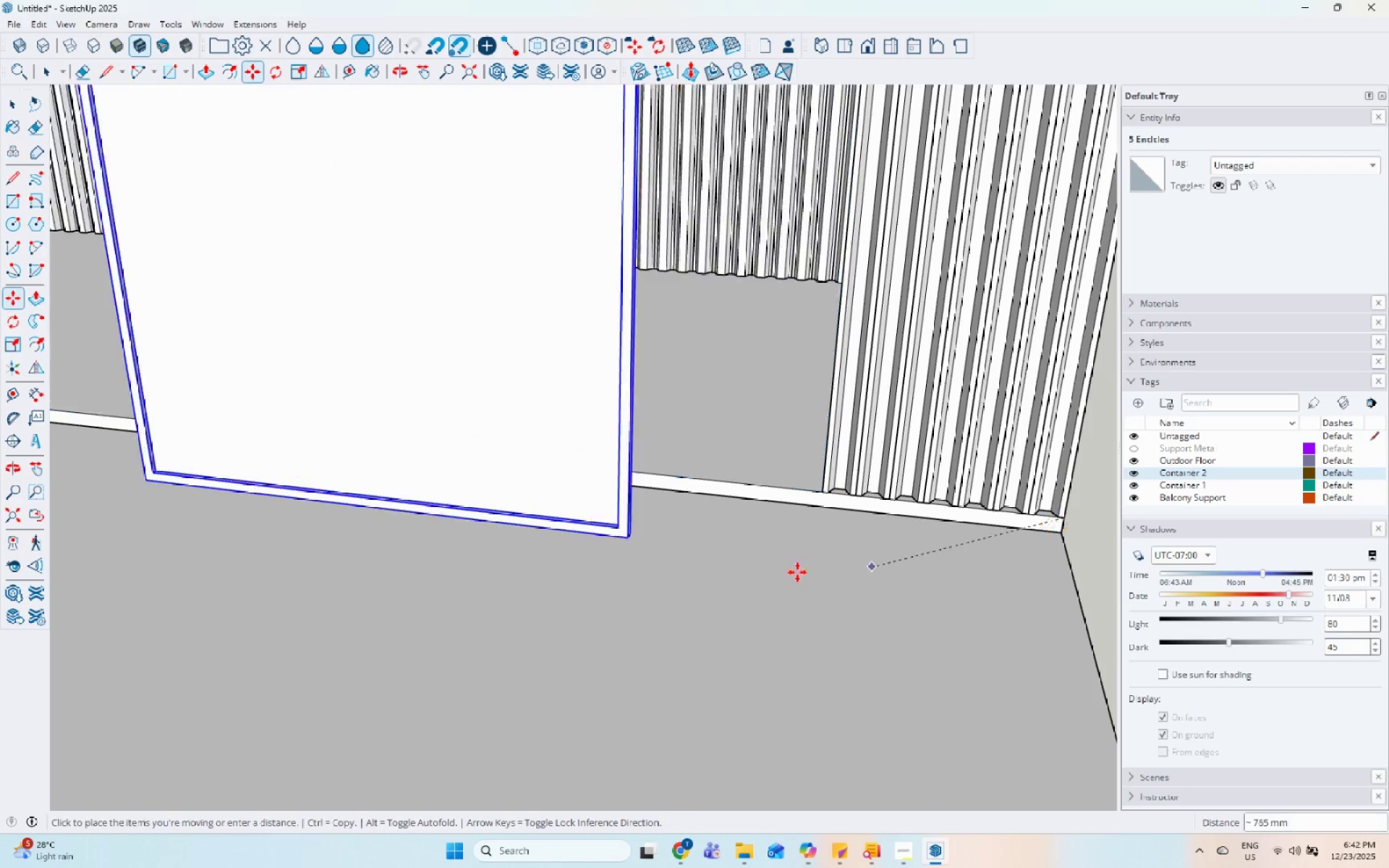 
scroll: coordinate [593, 407], scroll_direction: down, amount: 6.0
 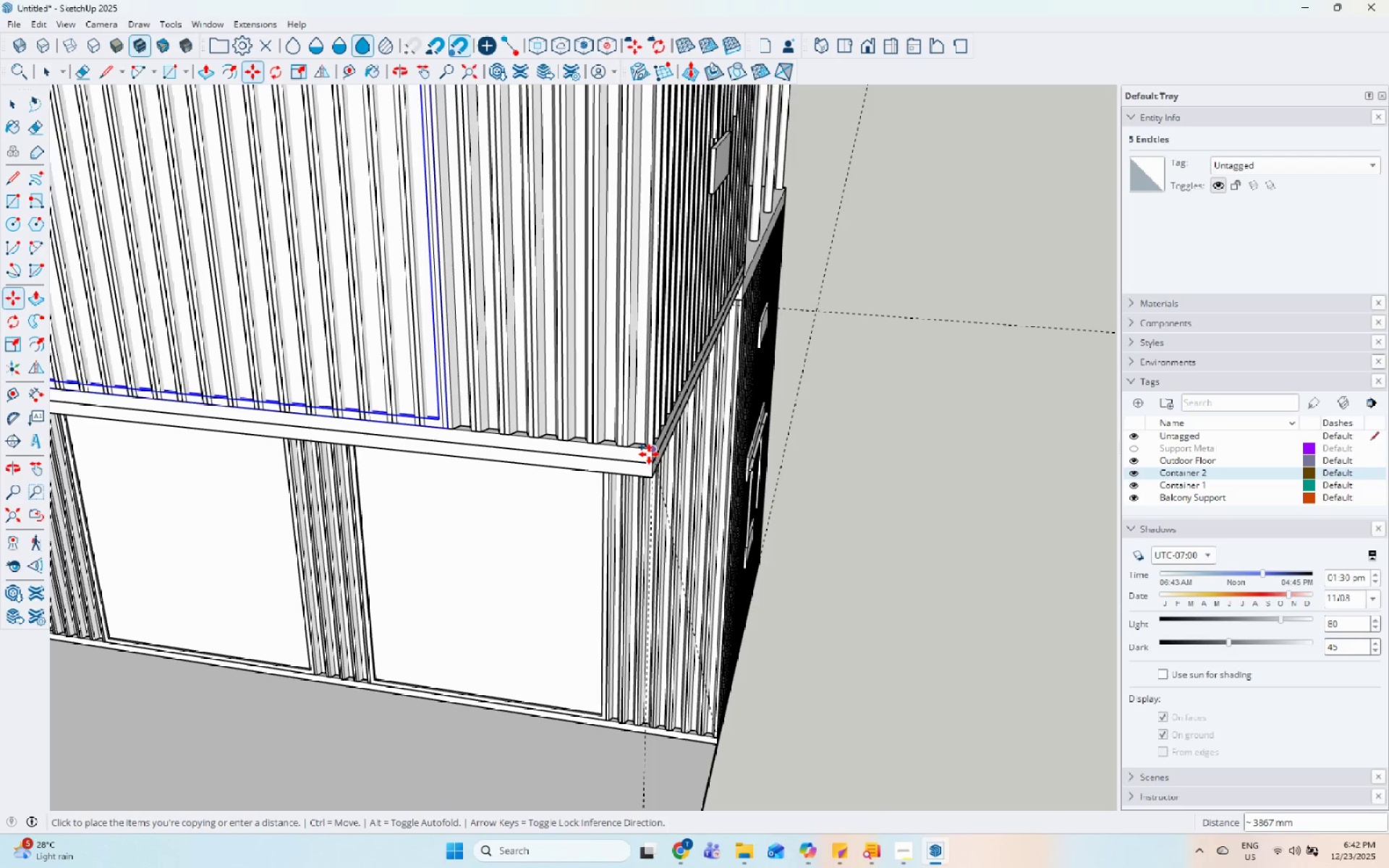 
left_click([650, 454])
 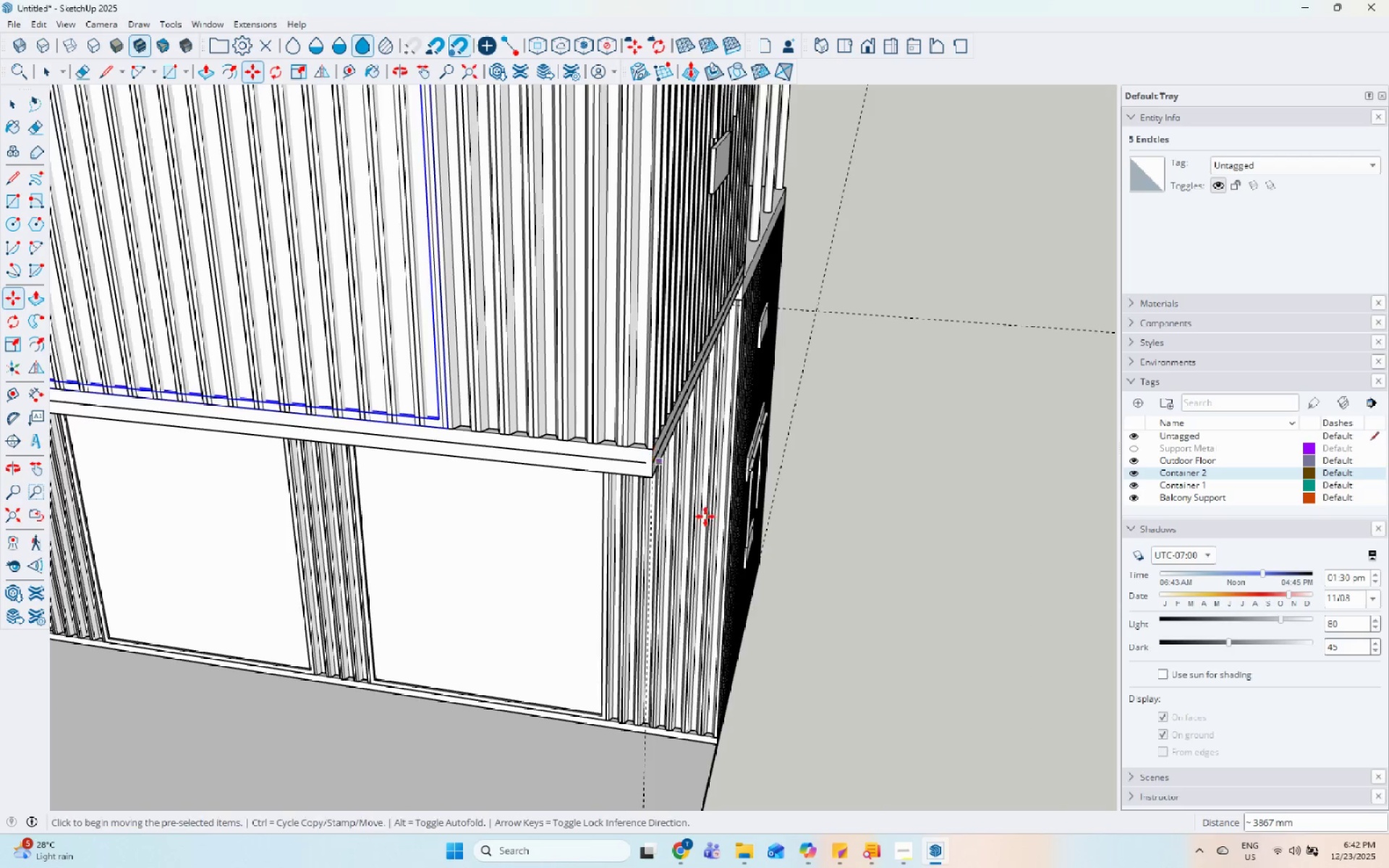 
key(Space)
 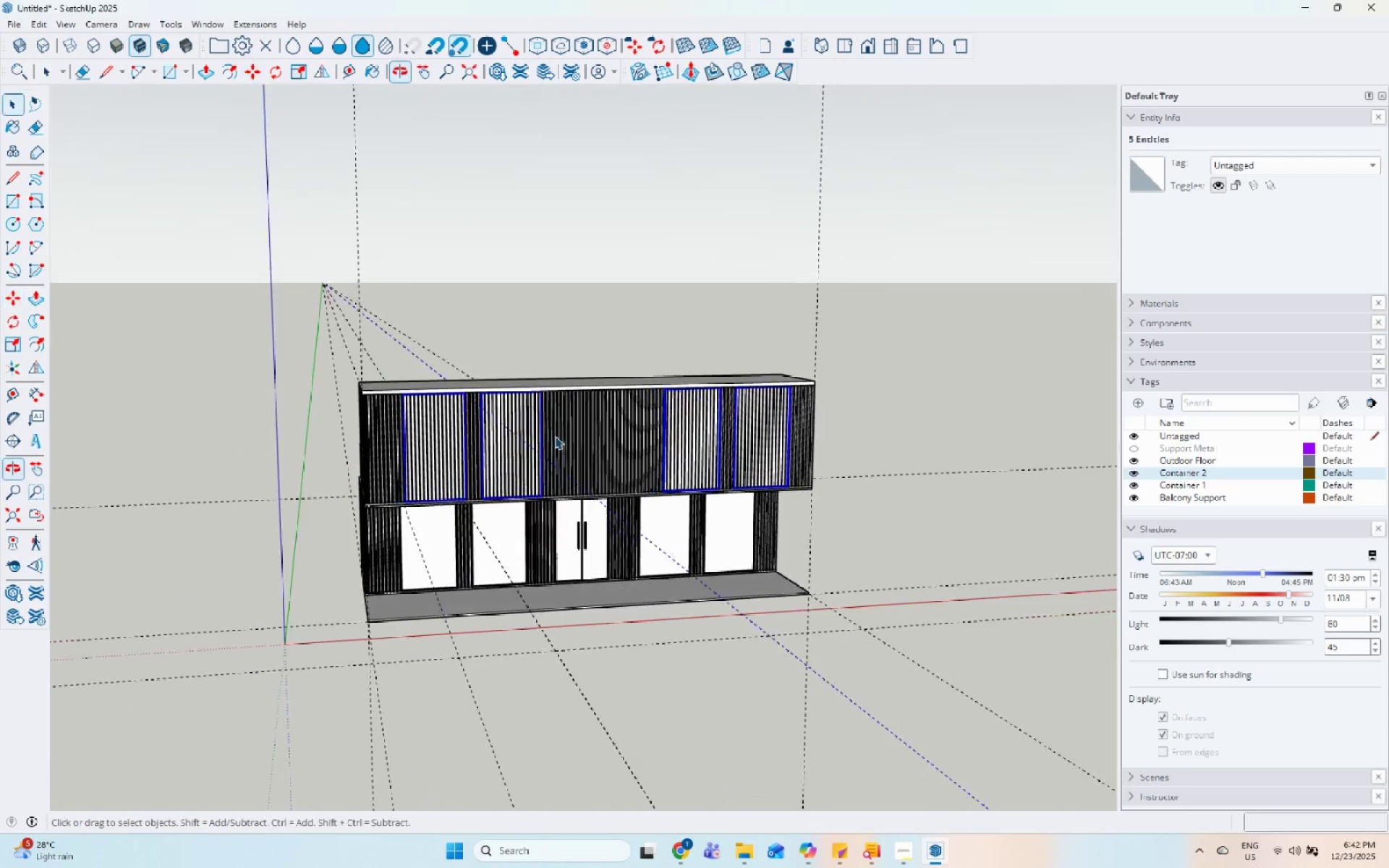 
scroll: coordinate [780, 564], scroll_direction: down, amount: 21.0
 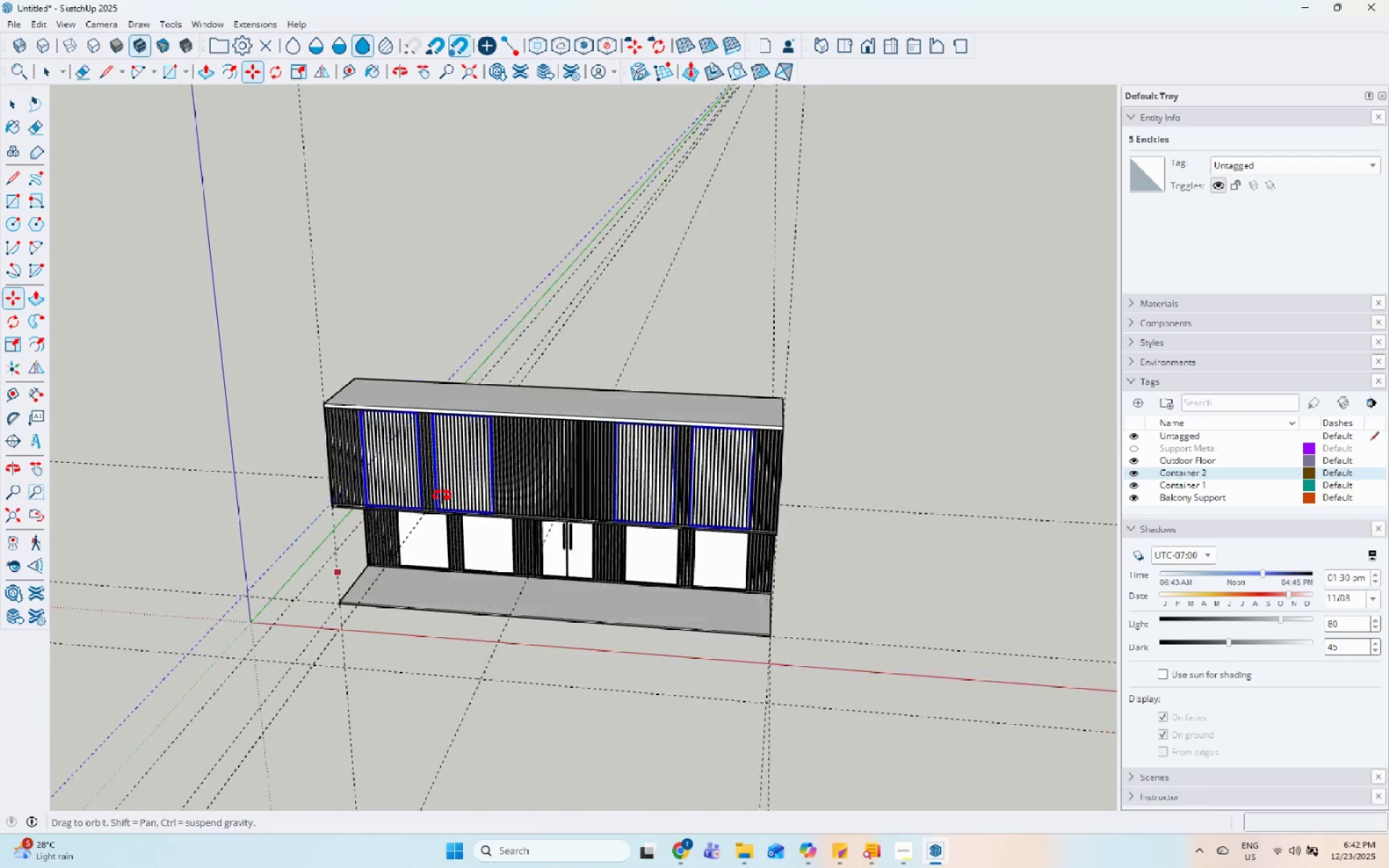 
double_click([405, 406])
 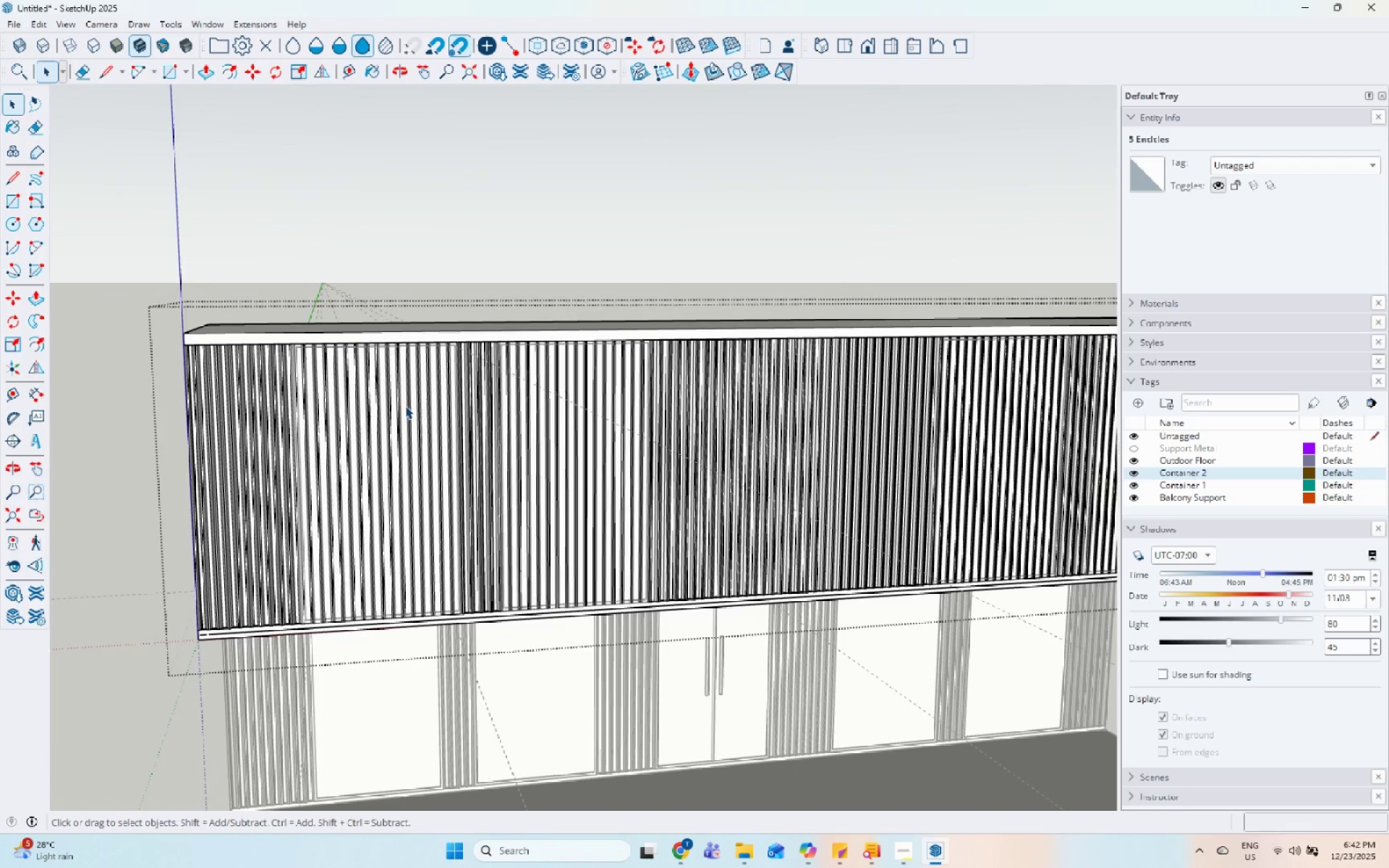 
scroll: coordinate [357, 418], scroll_direction: up, amount: 9.0
 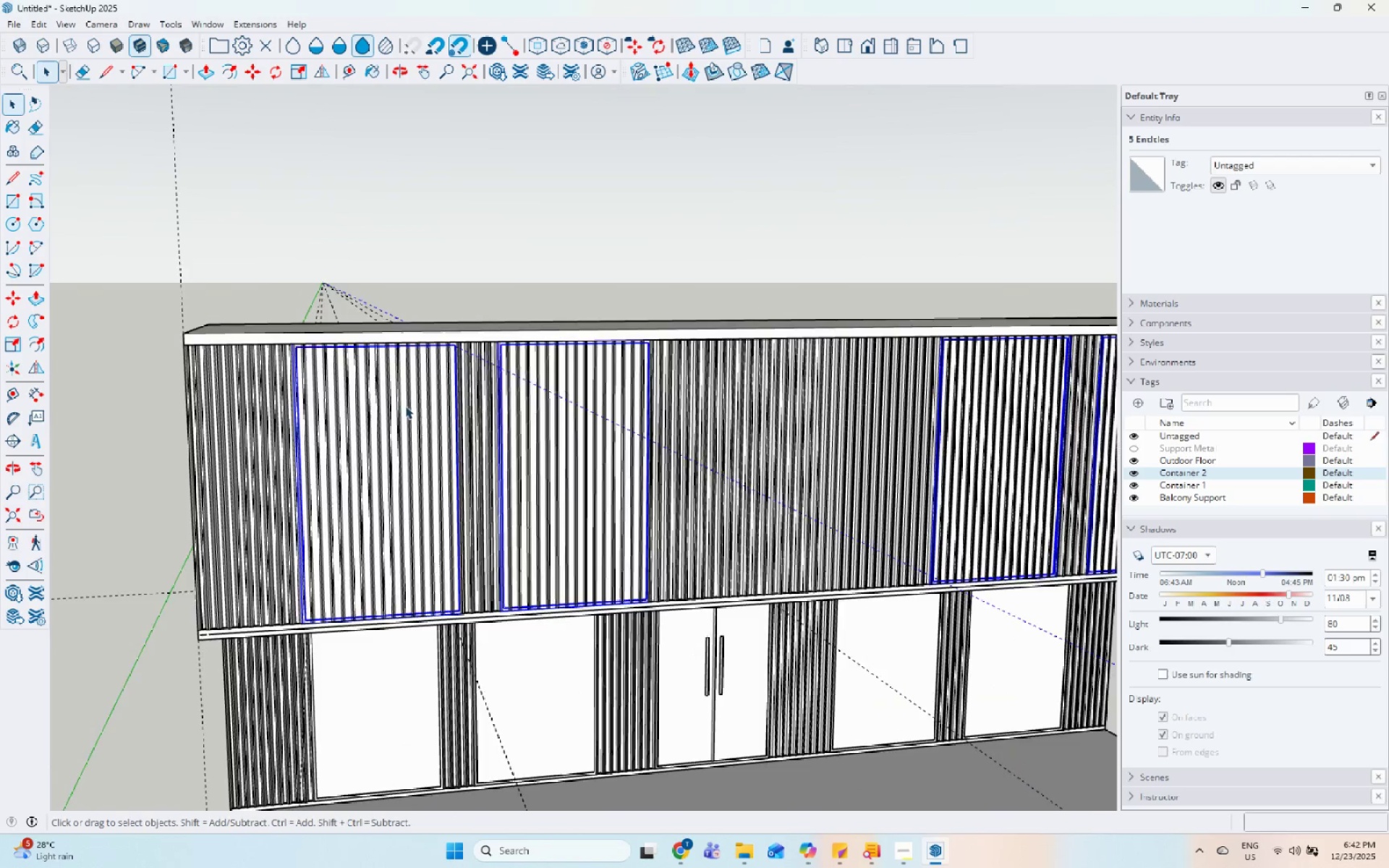 
triple_click([405, 406])
 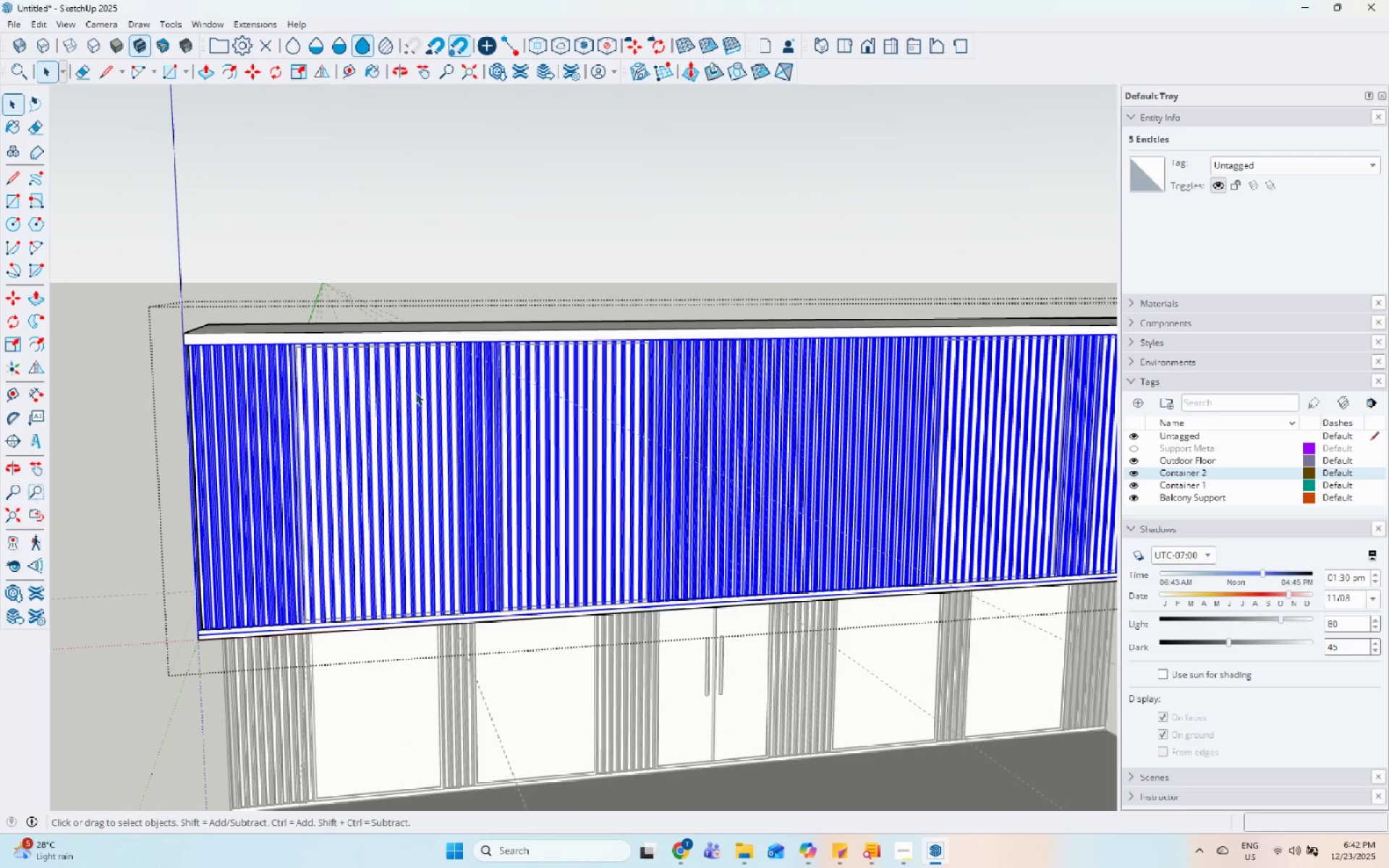 
key(Escape)
 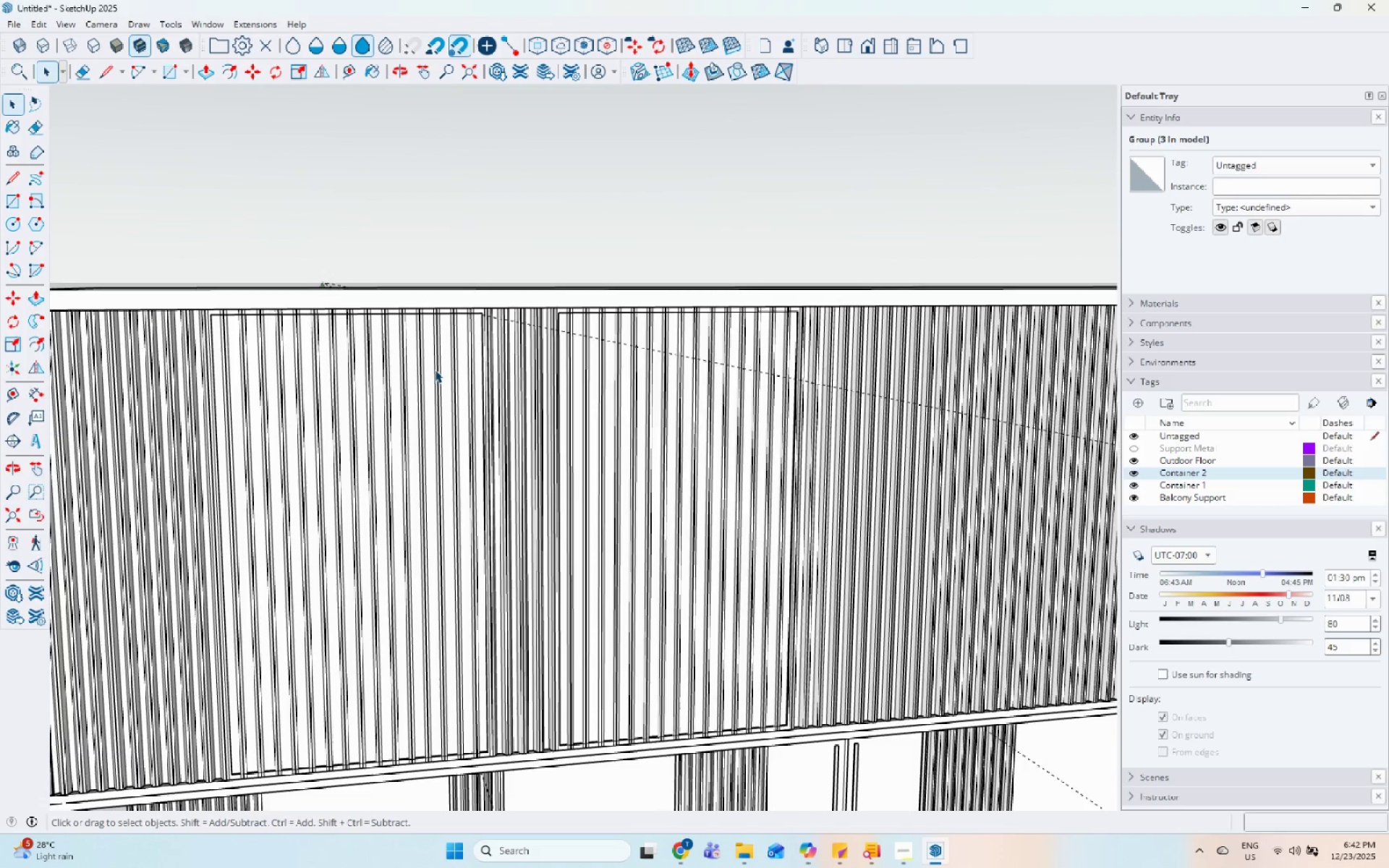 
double_click([435, 370])
 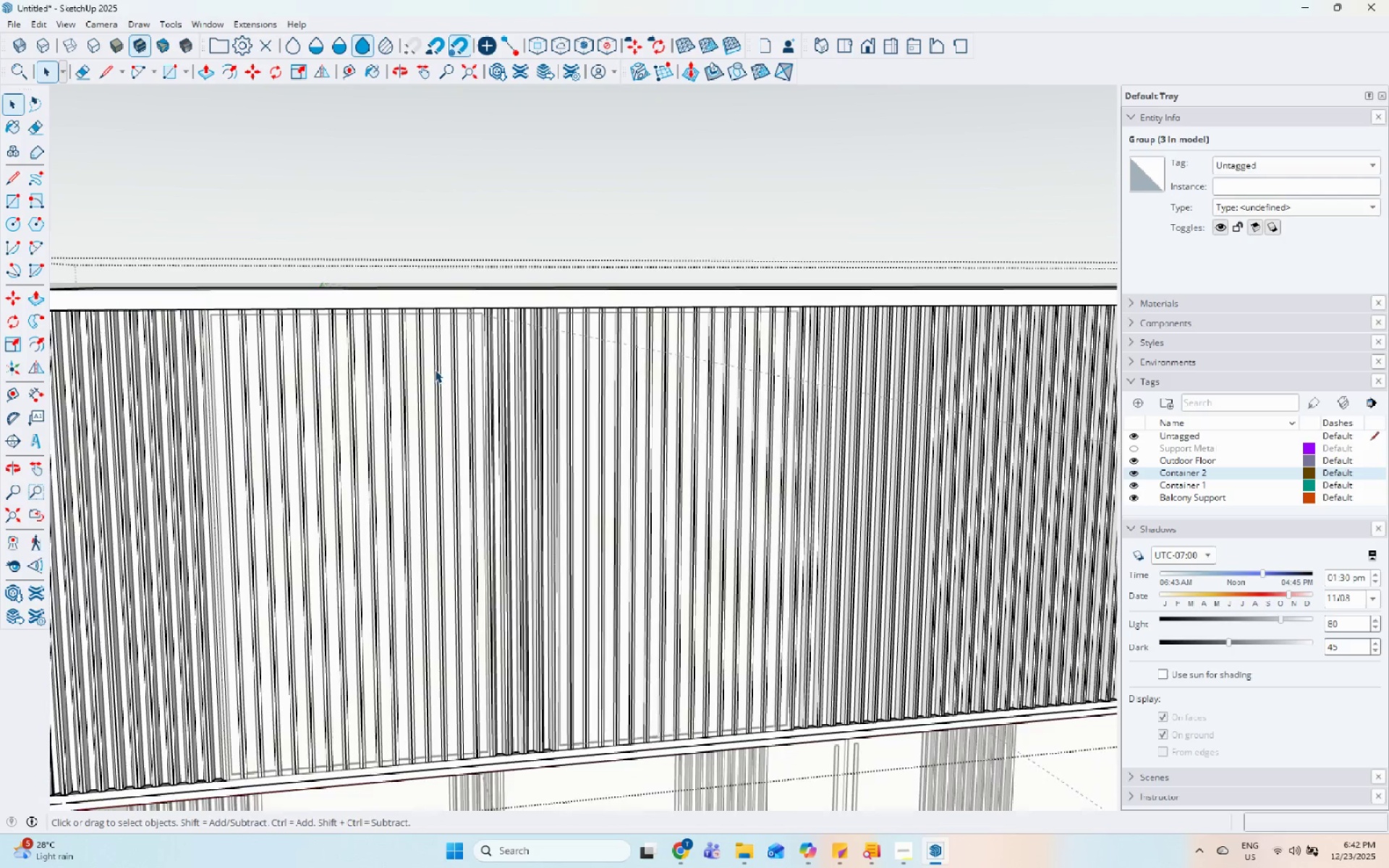 
scroll: coordinate [415, 392], scroll_direction: up, amount: 5.0
 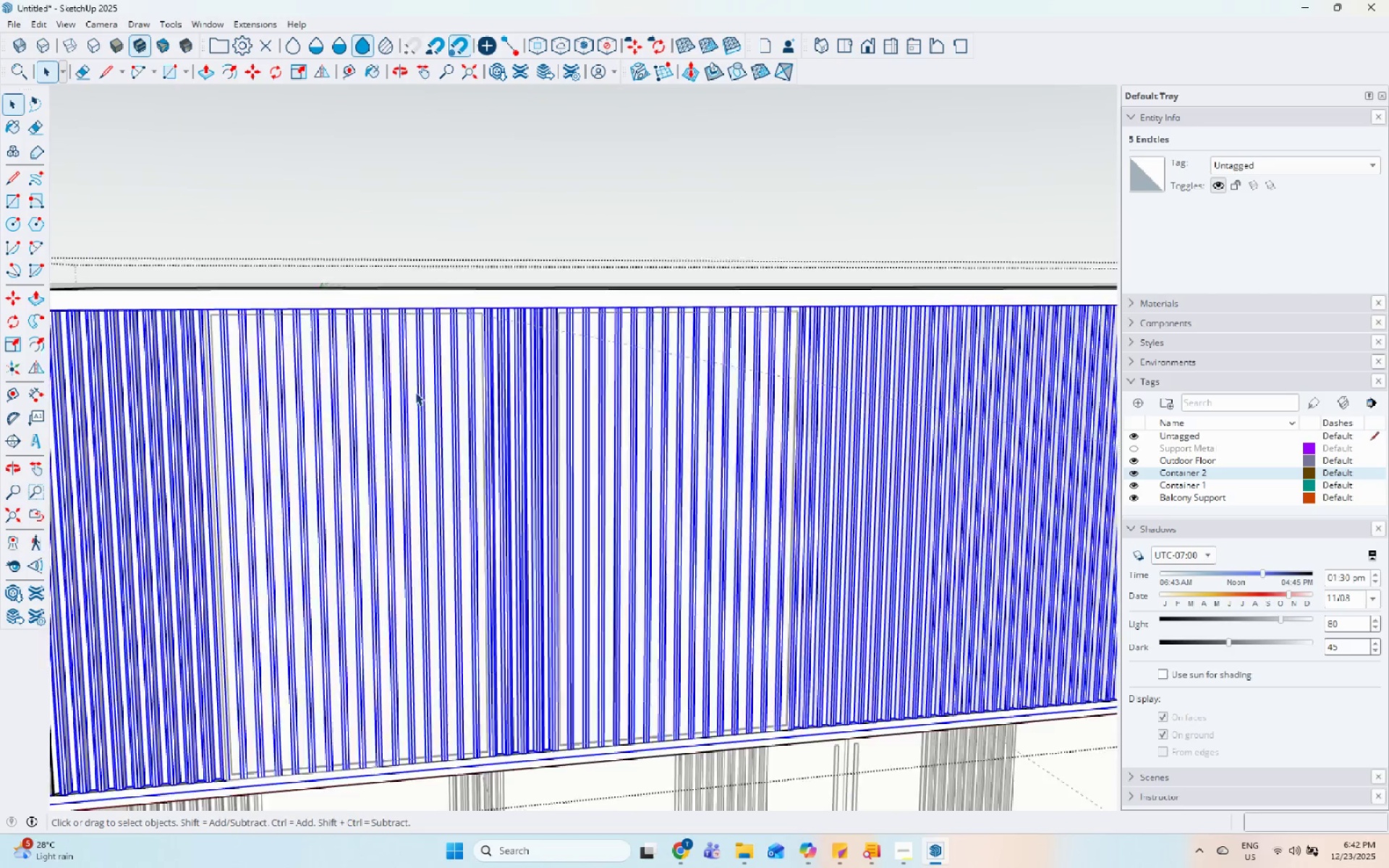 
triple_click([435, 370])
 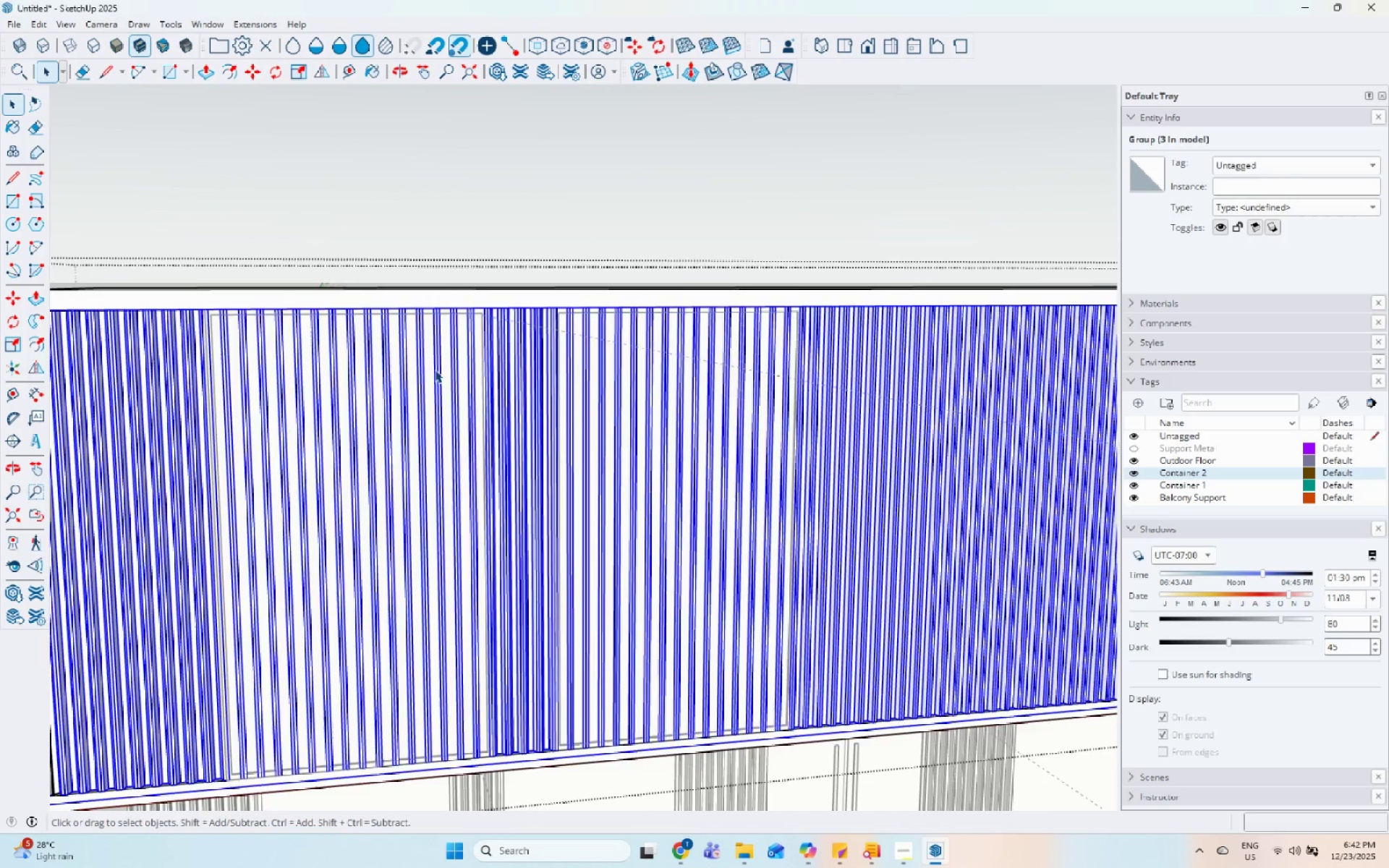 
triple_click([435, 370])
 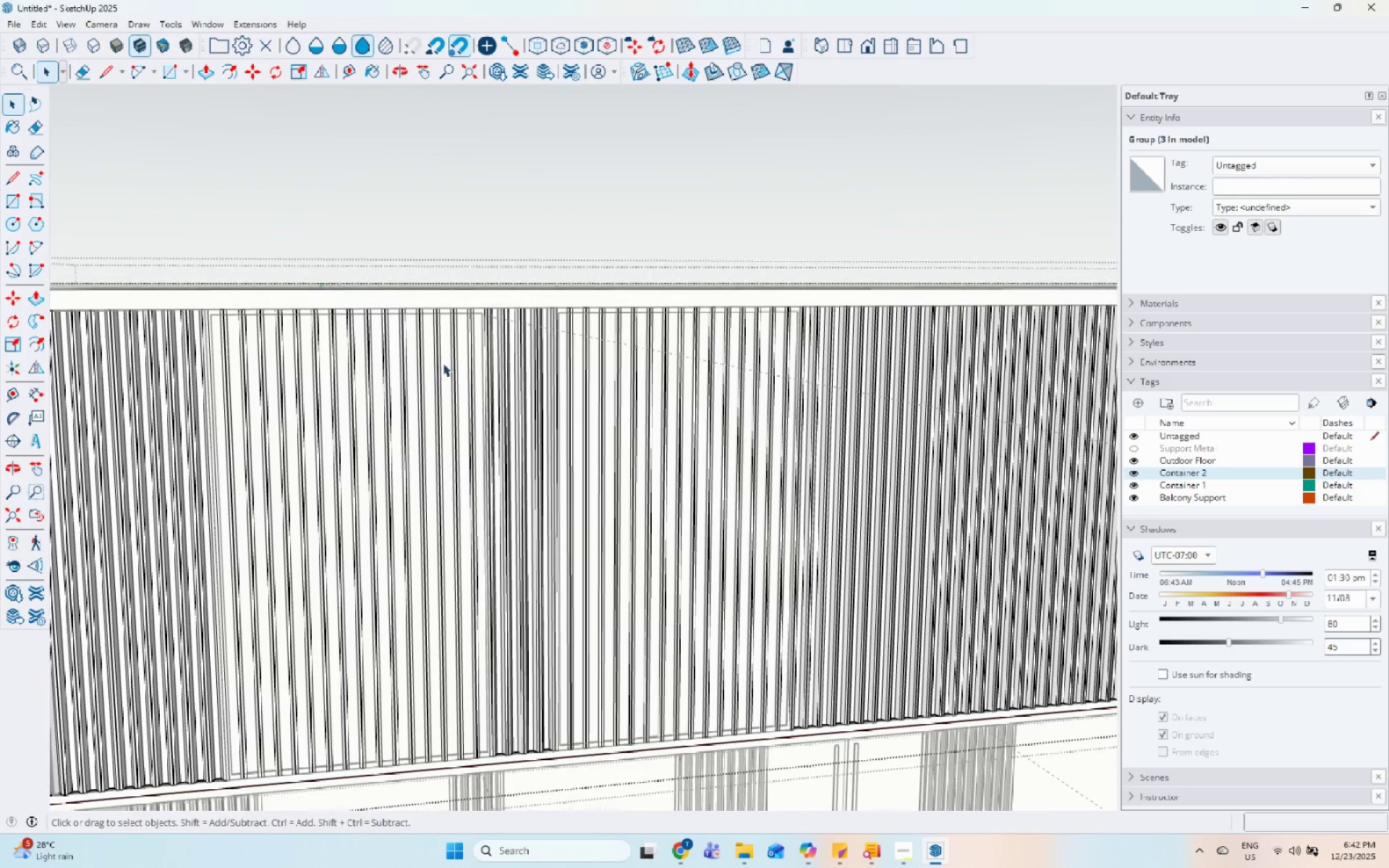 
triple_click([445, 361])
 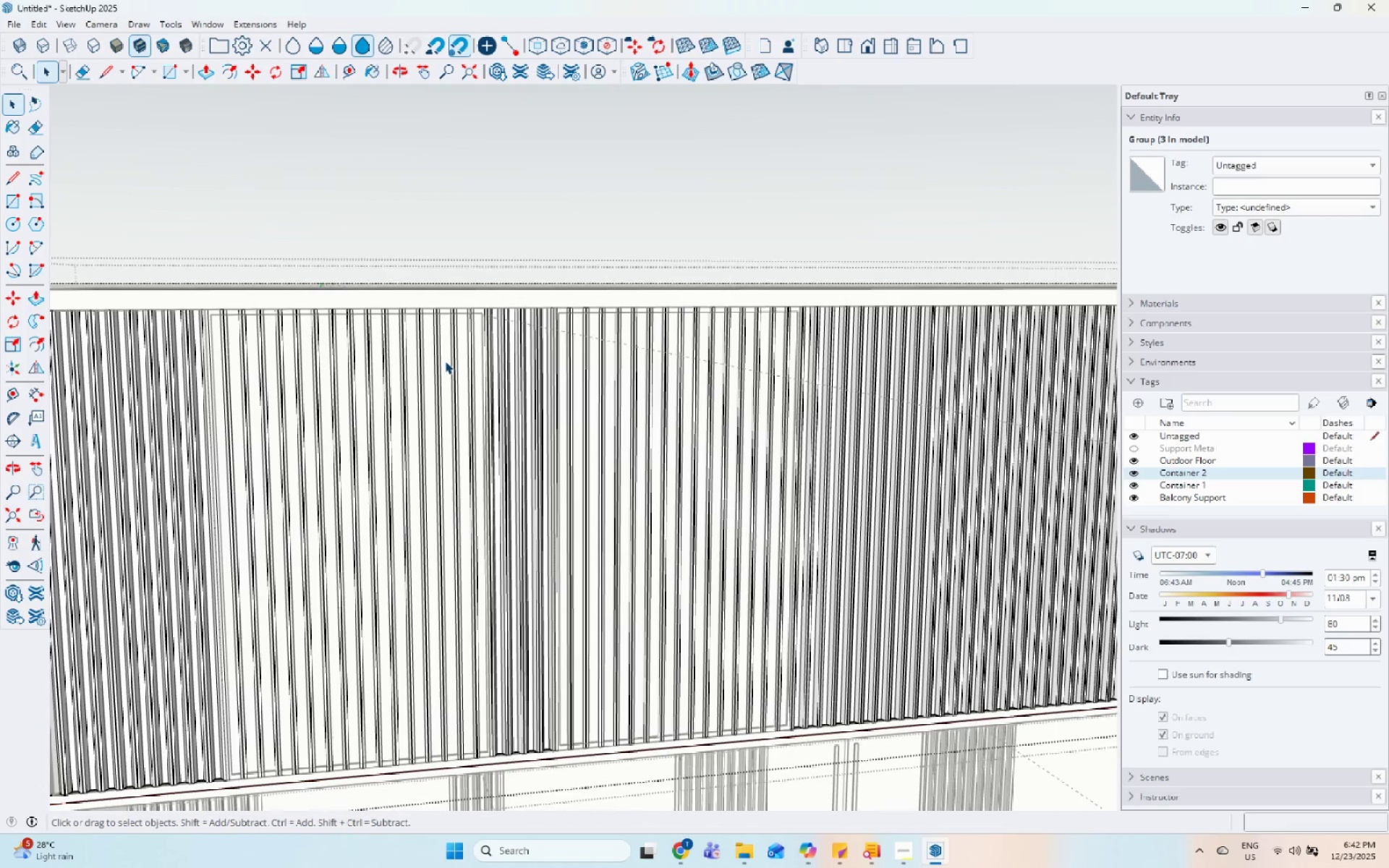 
triple_click([445, 361])
 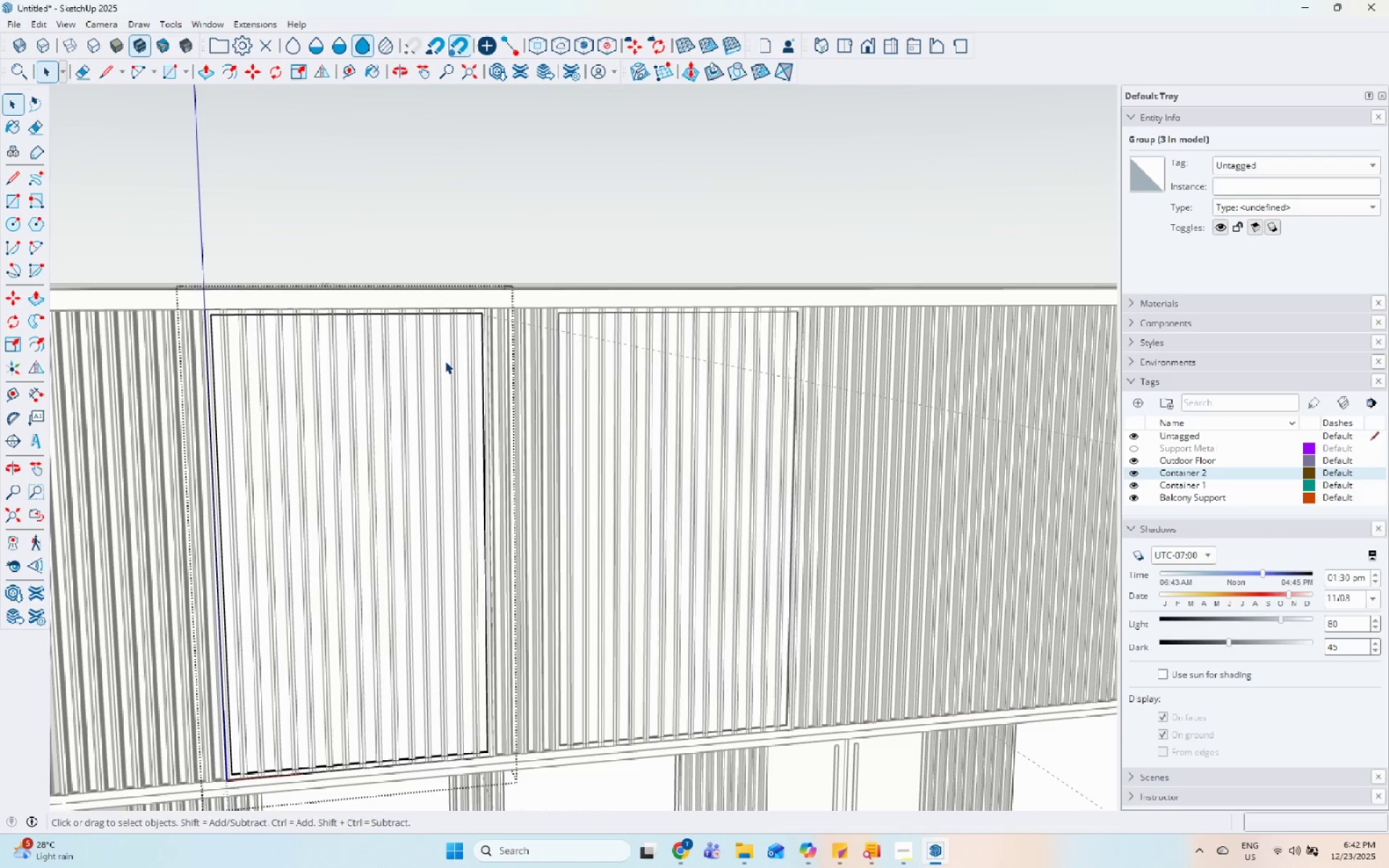 
triple_click([445, 361])
 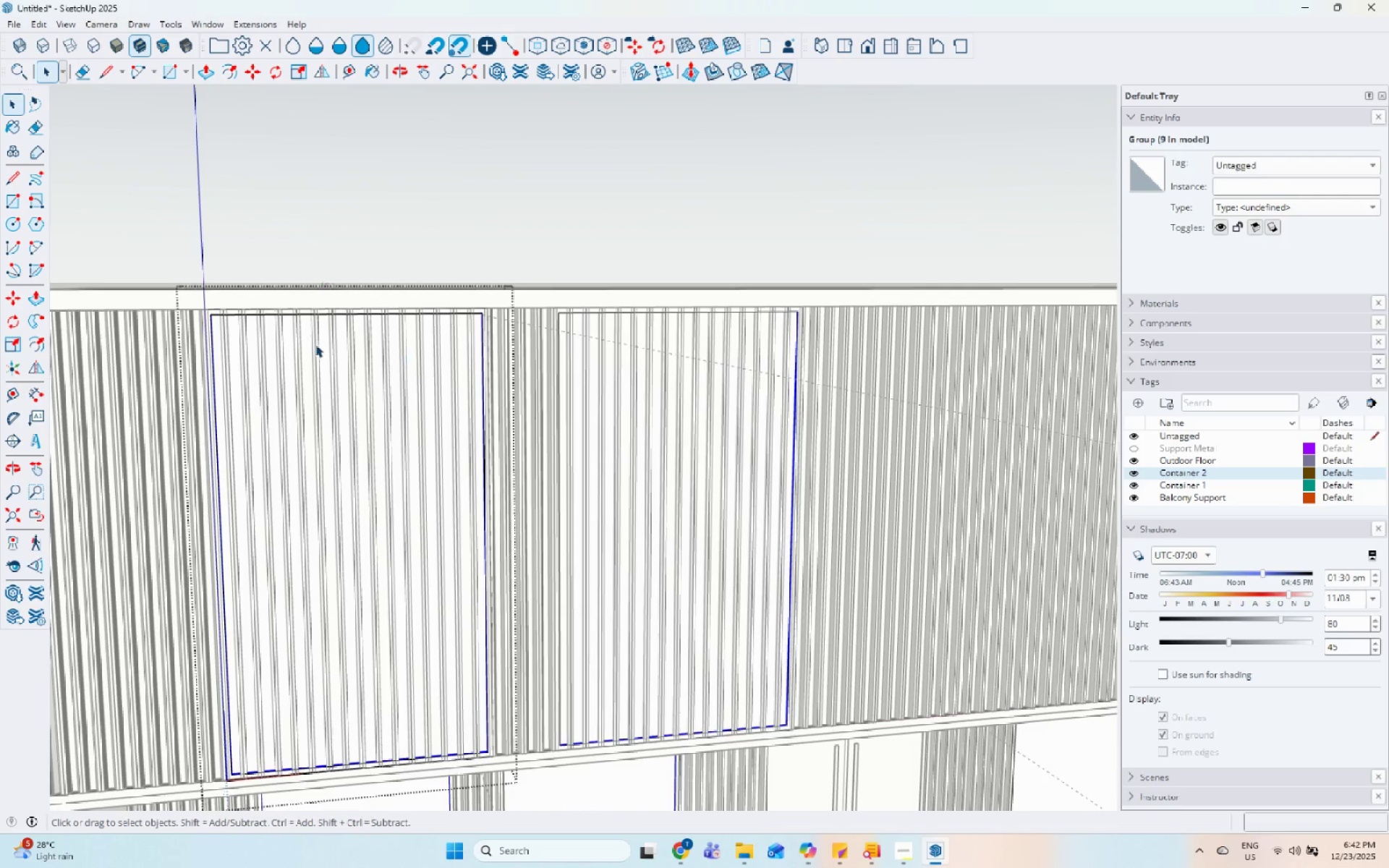 
key(Escape)
 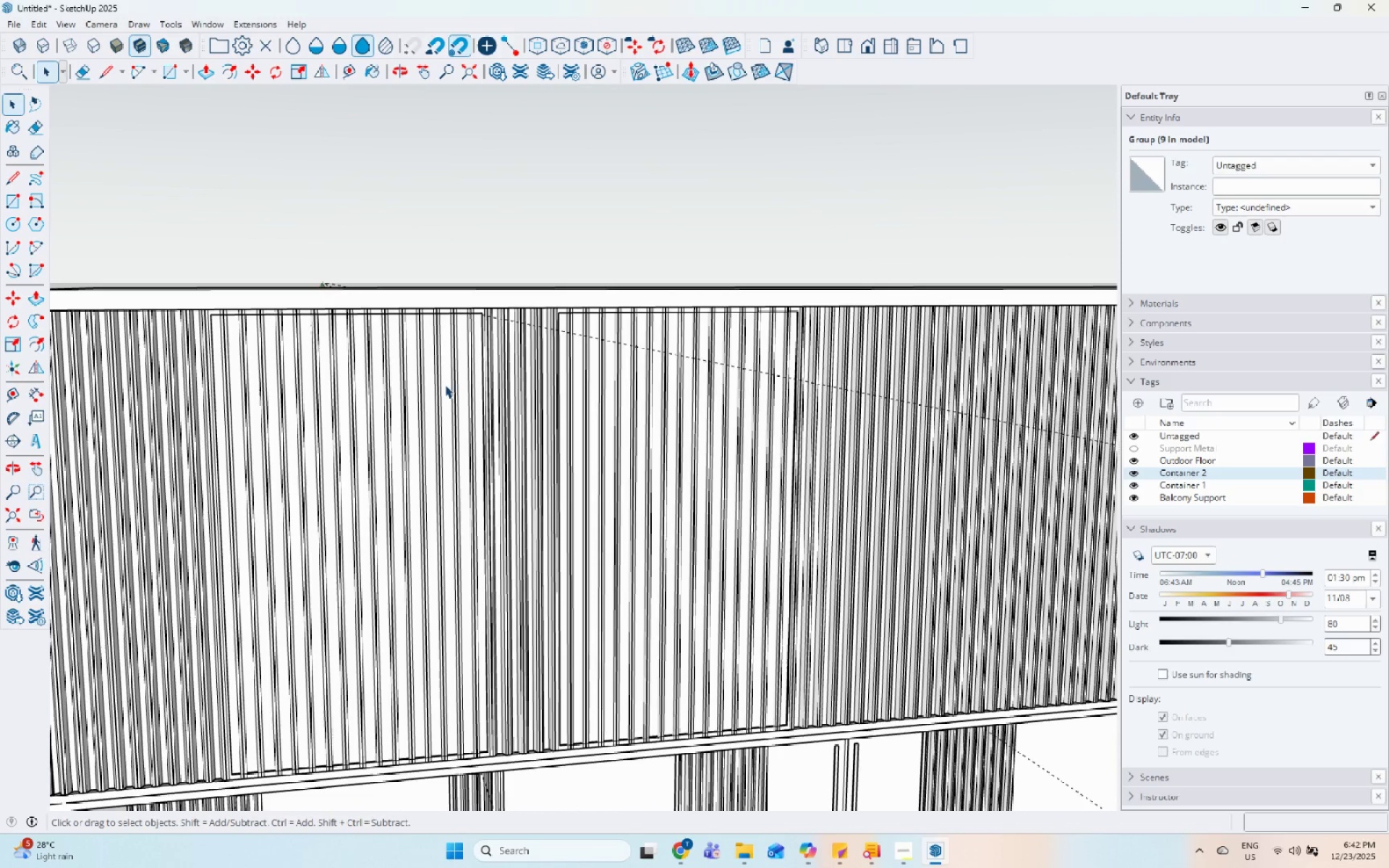 
left_click([445, 385])
 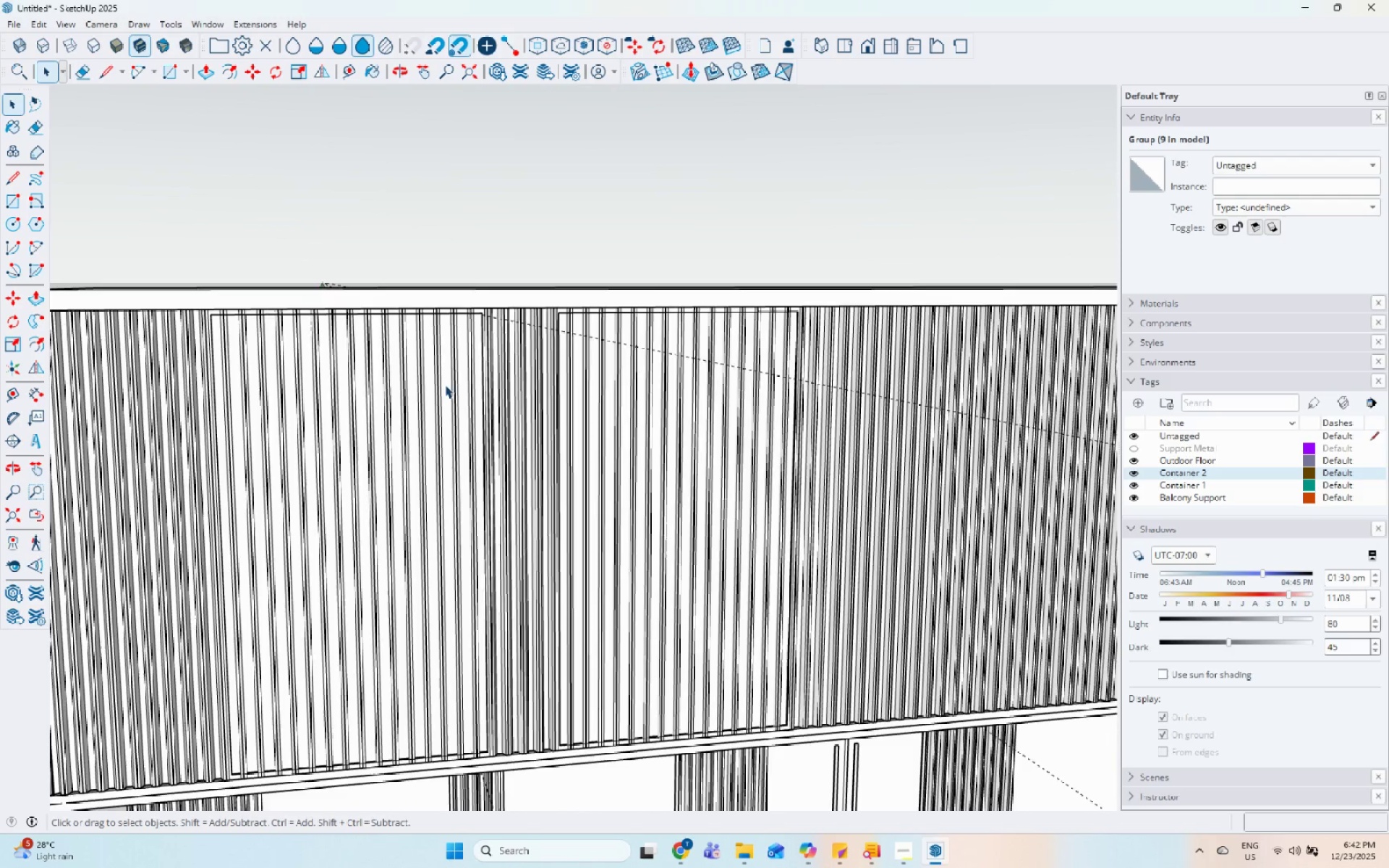 
double_click([445, 385])
 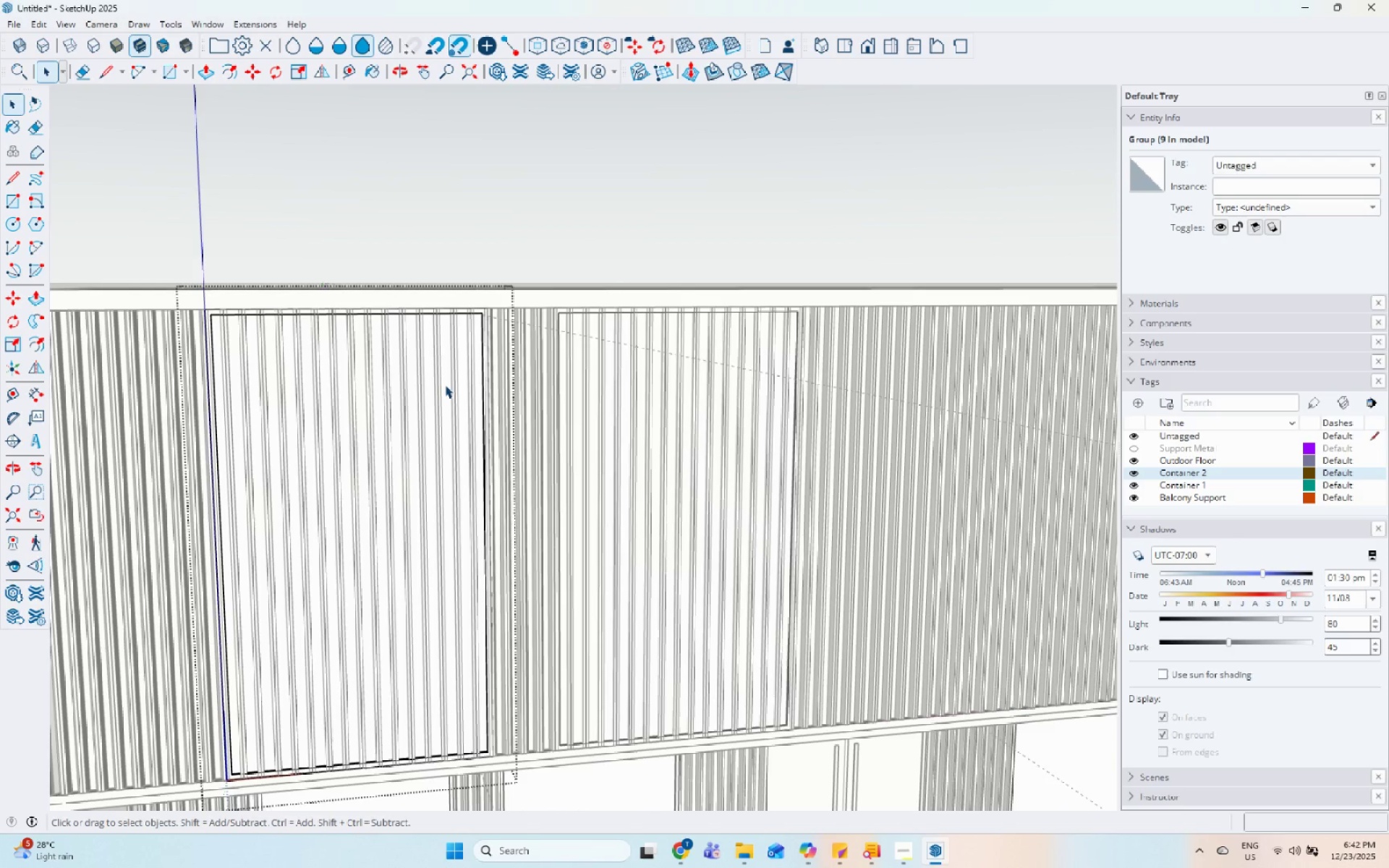 
triple_click([445, 385])
 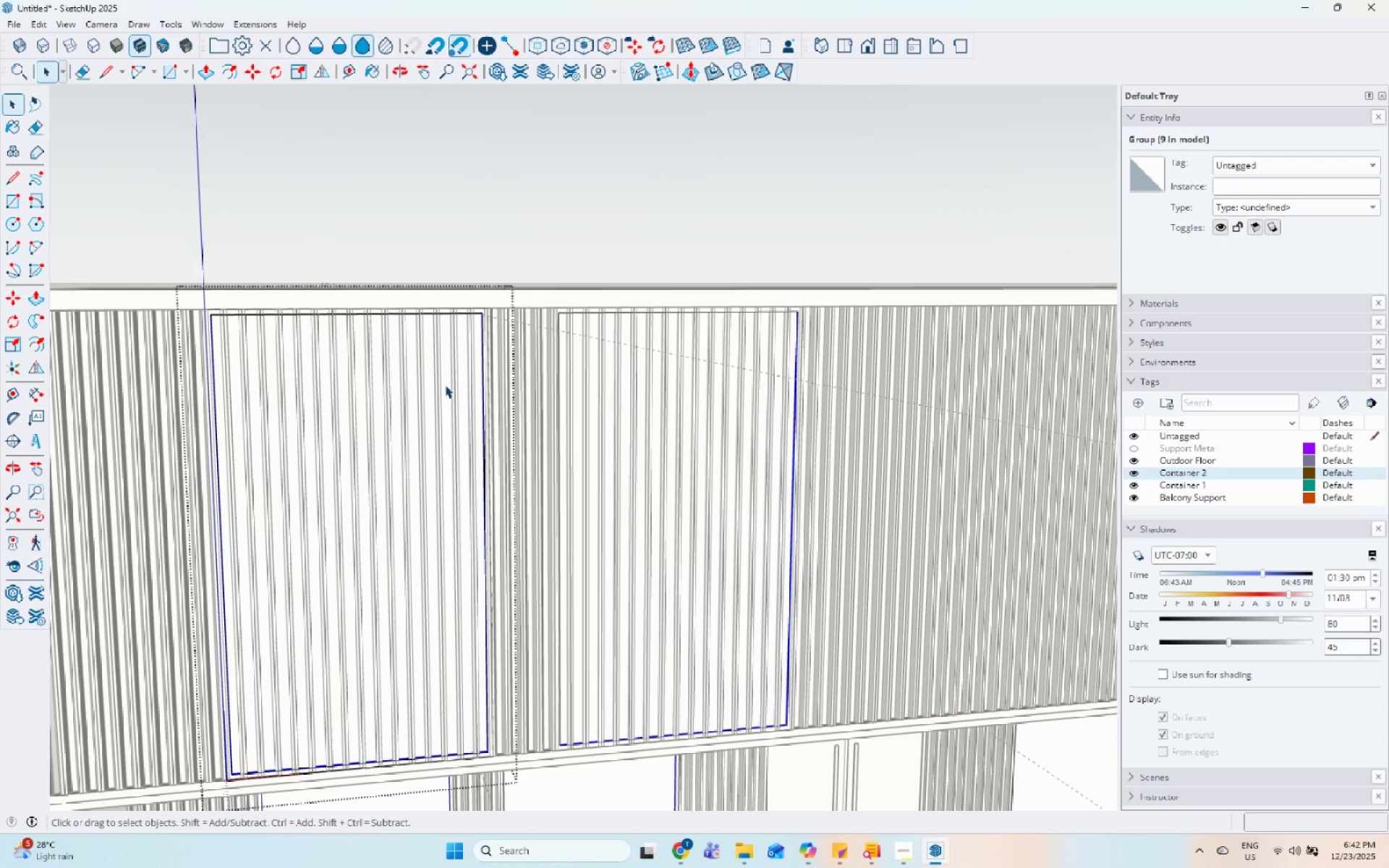 
triple_click([445, 385])
 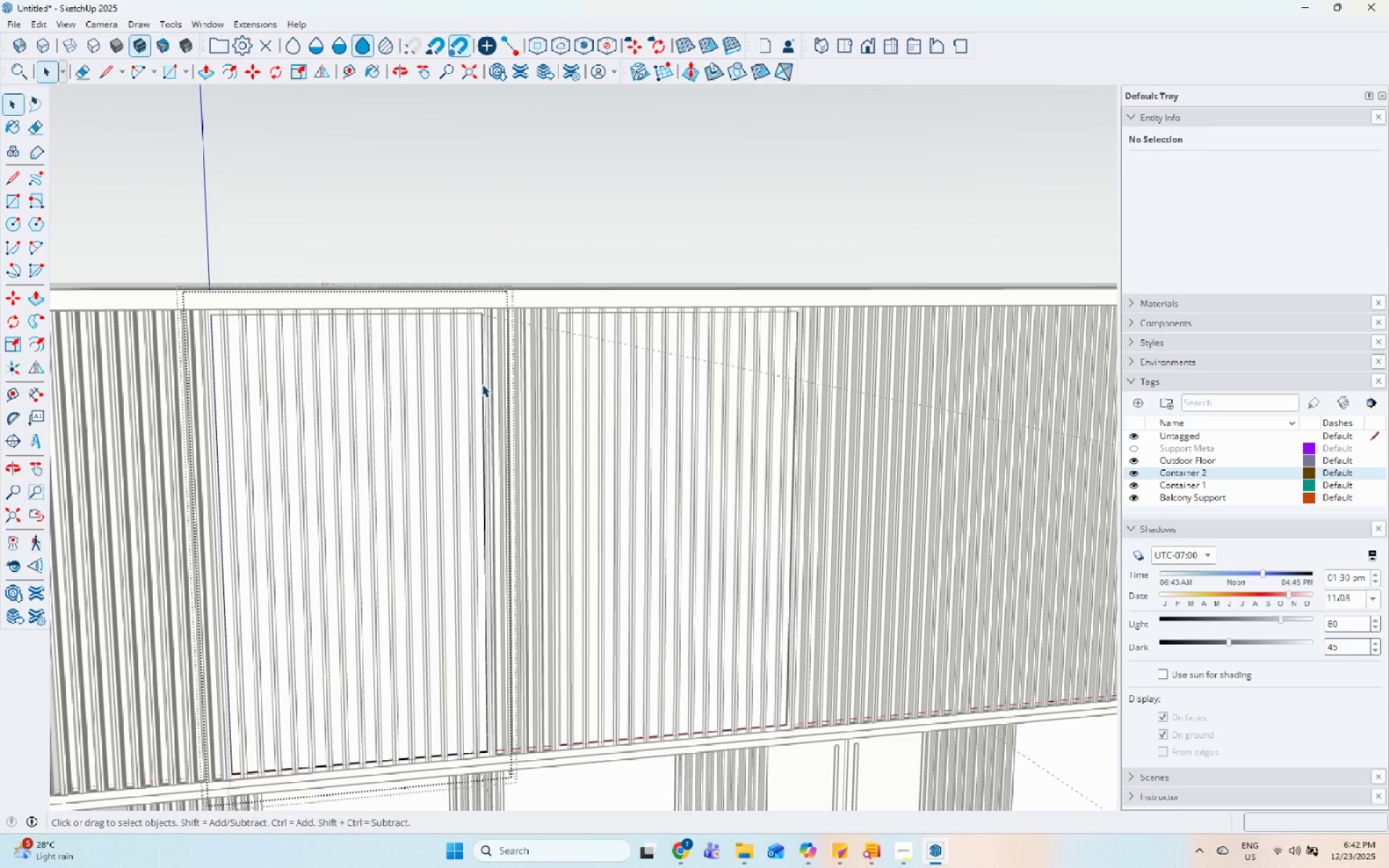 
left_click([477, 380])
 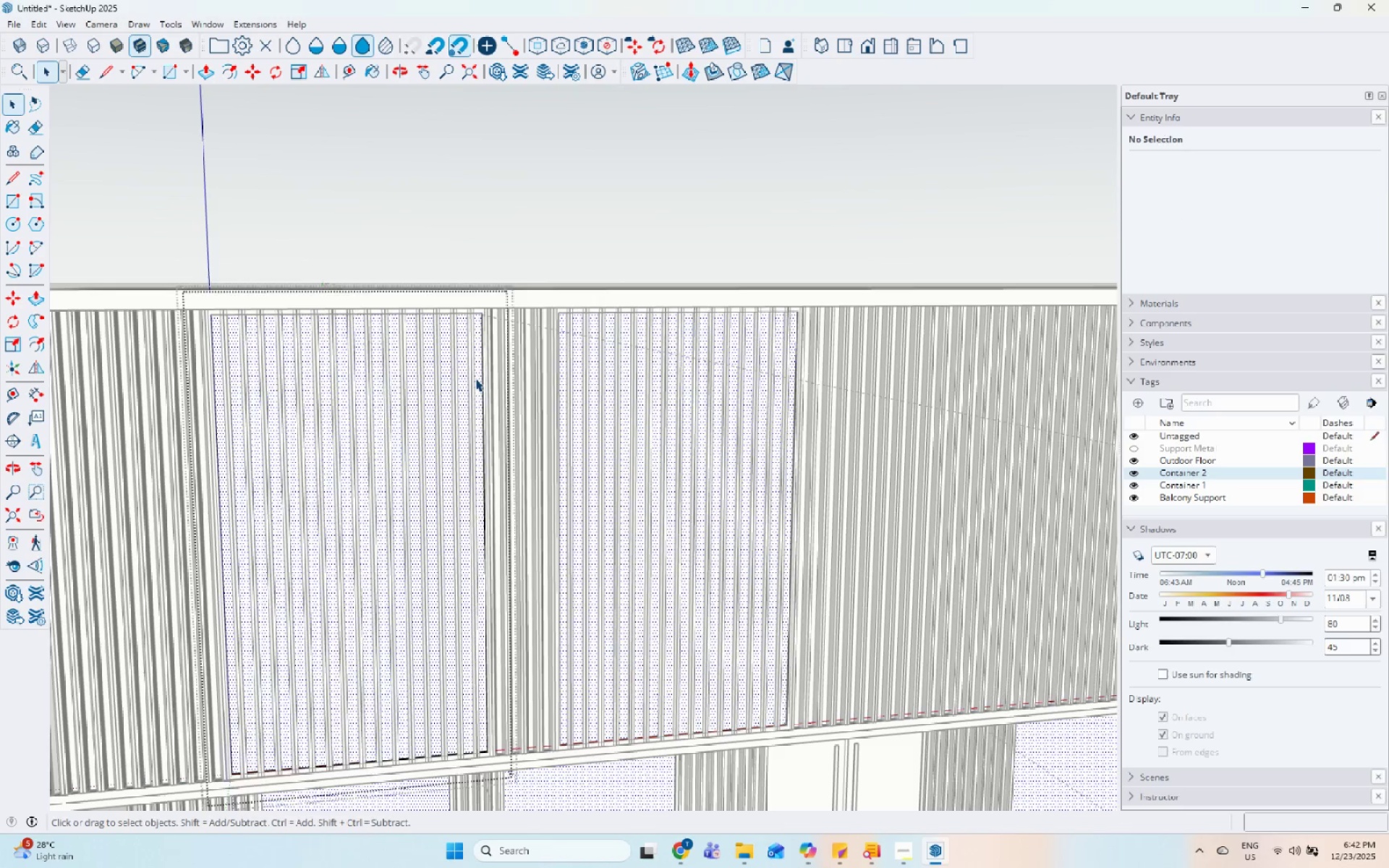 
key(Escape)
 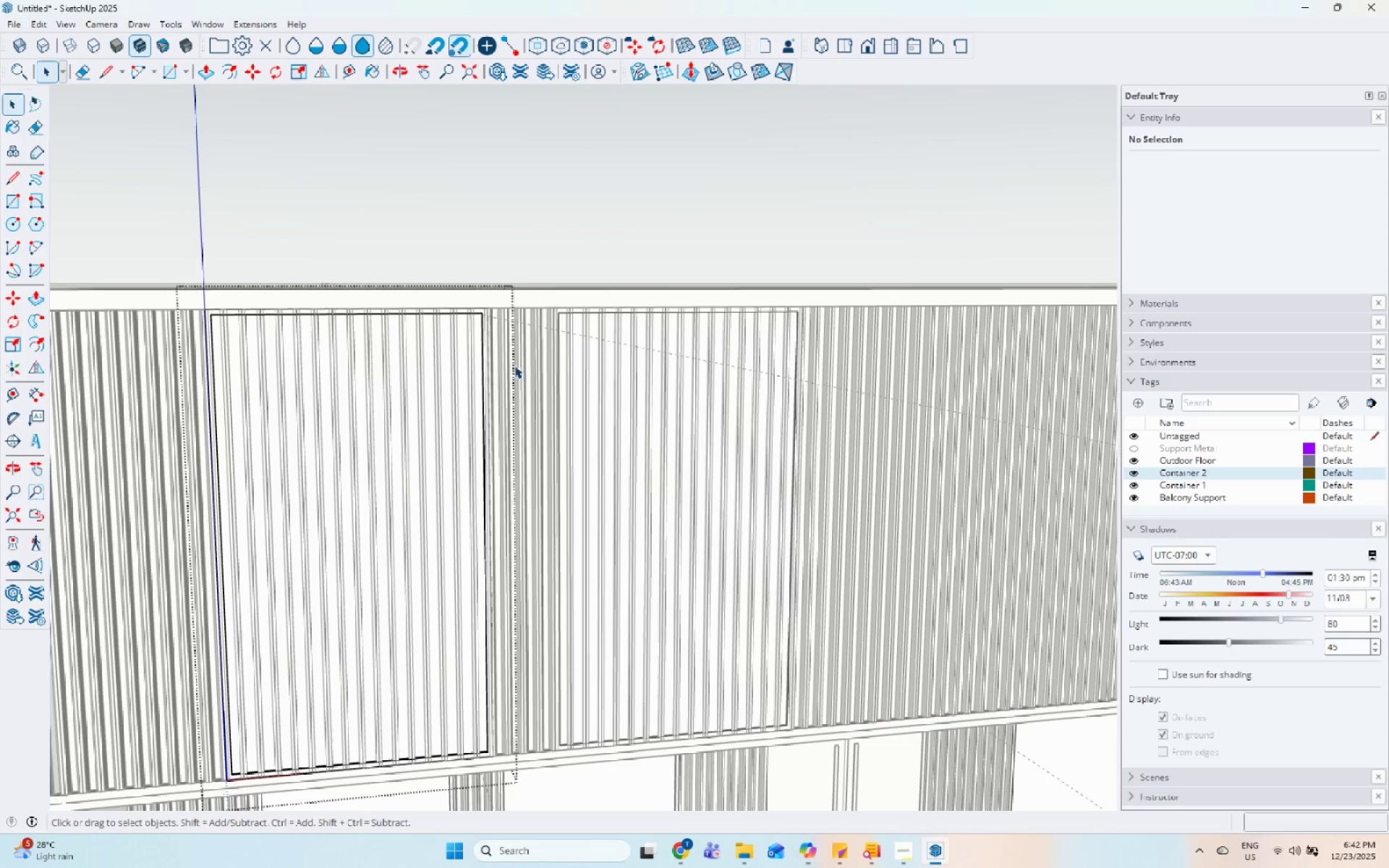 
double_click([532, 354])
 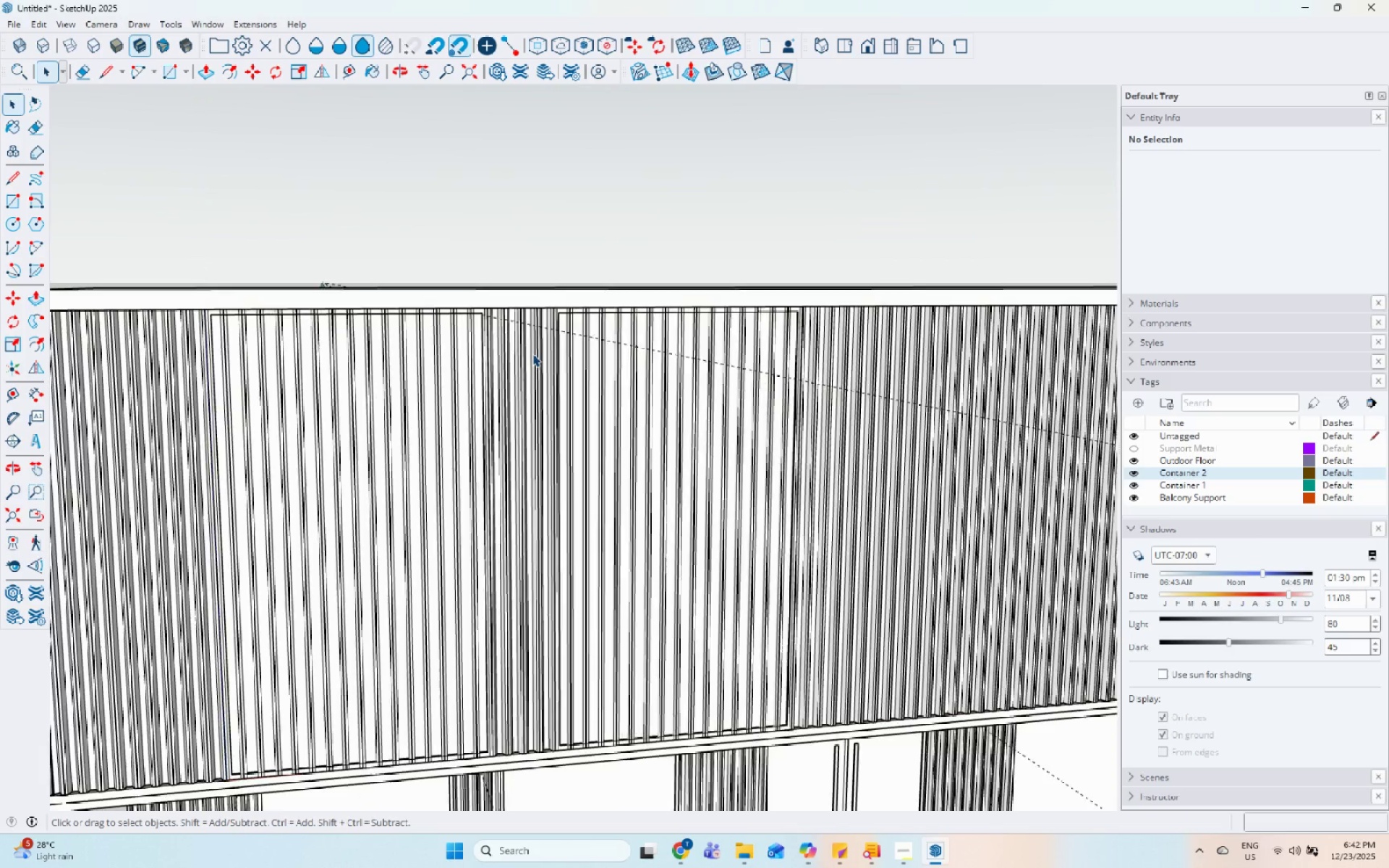 
triple_click([532, 354])
 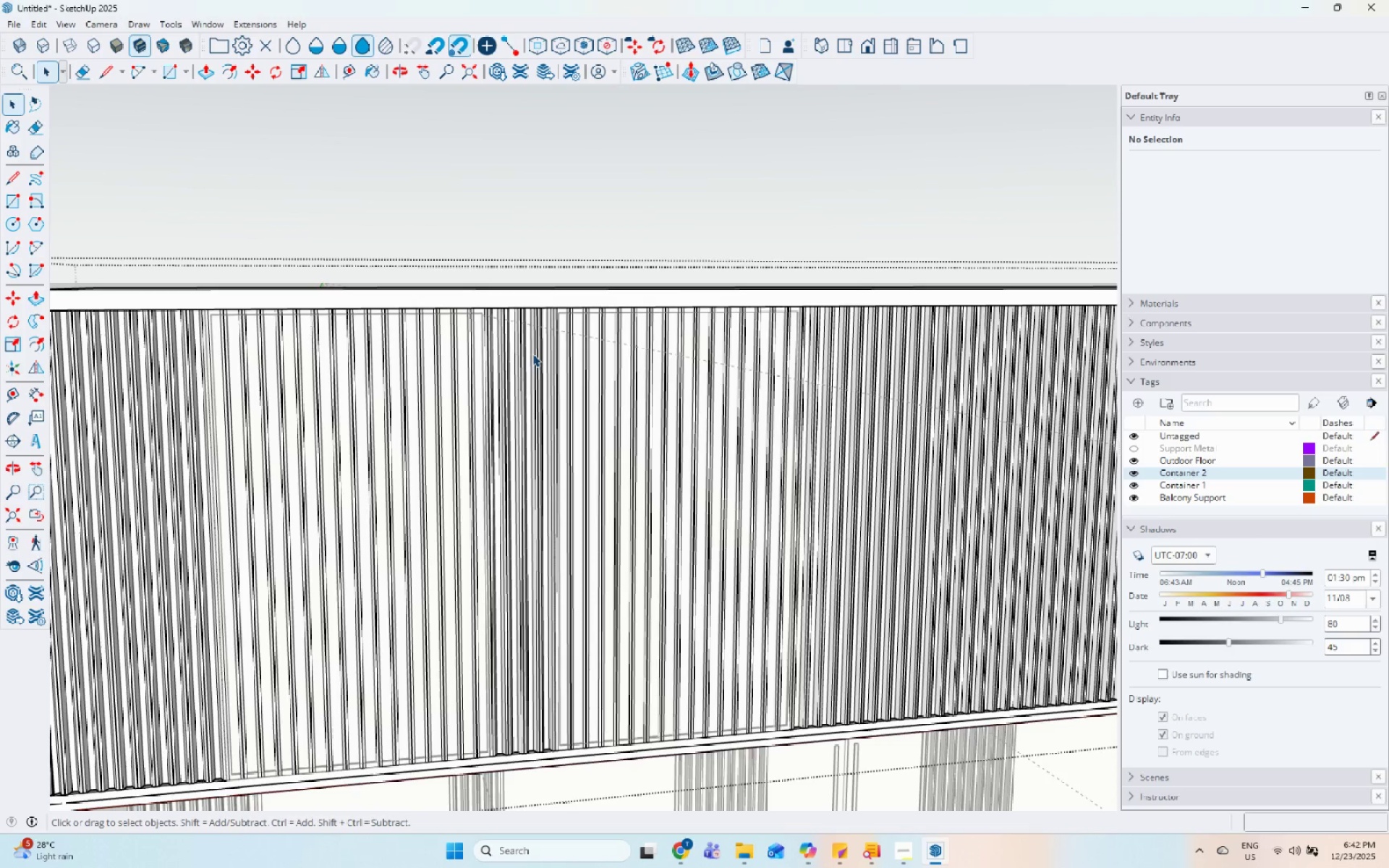 
triple_click([532, 354])
 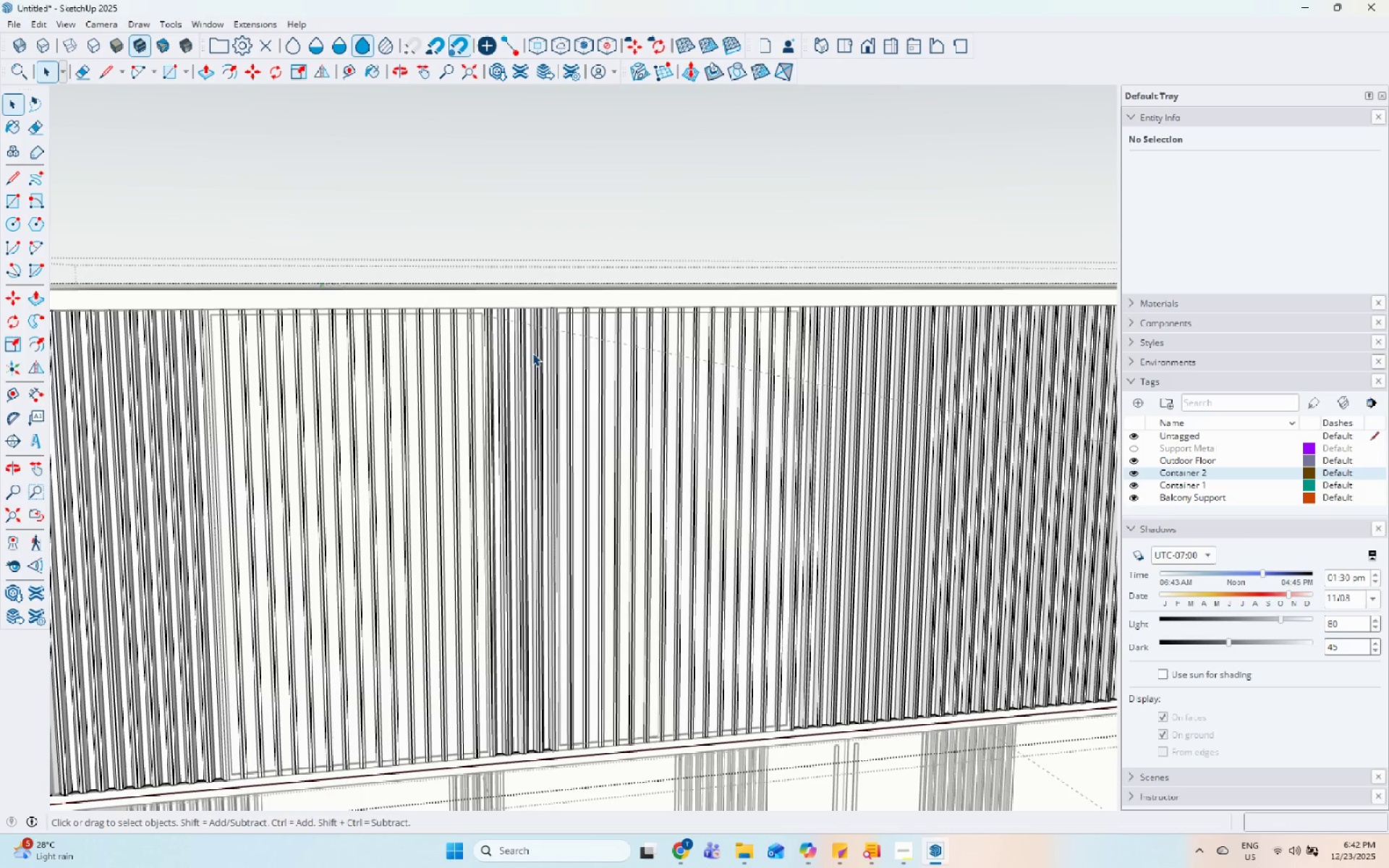 
triple_click([532, 353])
 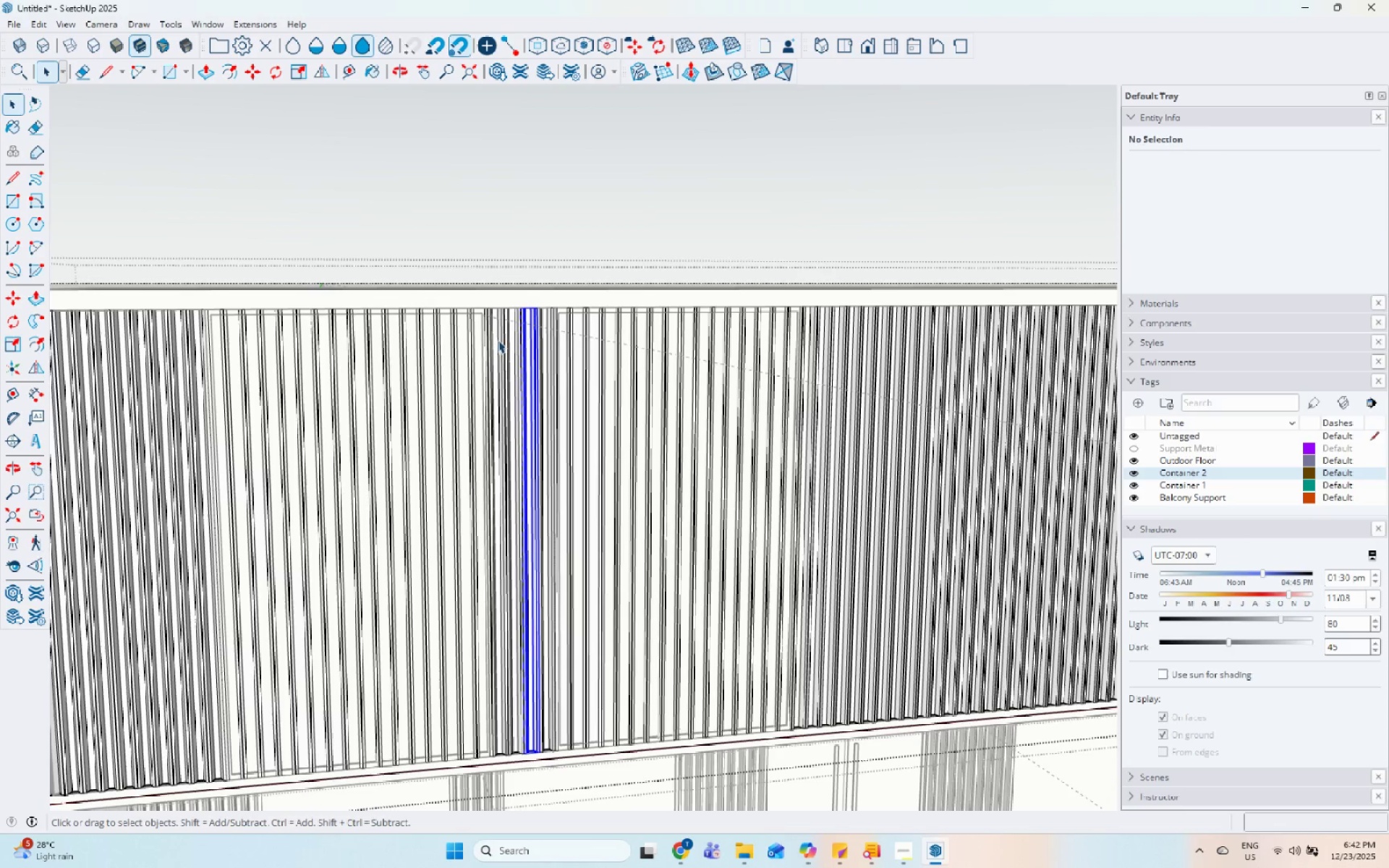 
left_click([496, 336])
 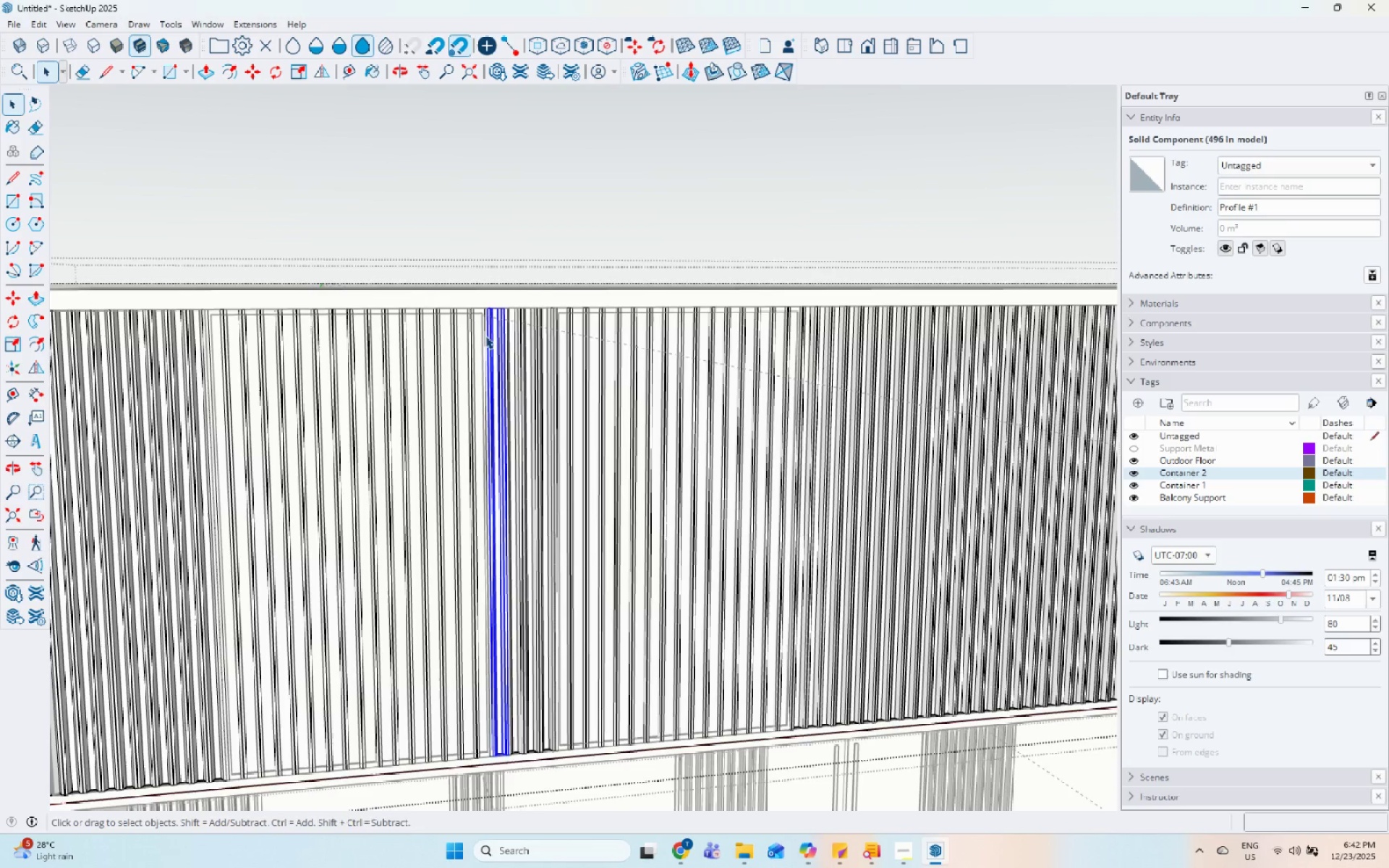 
scroll: coordinate [485, 336], scroll_direction: up, amount: 1.0
 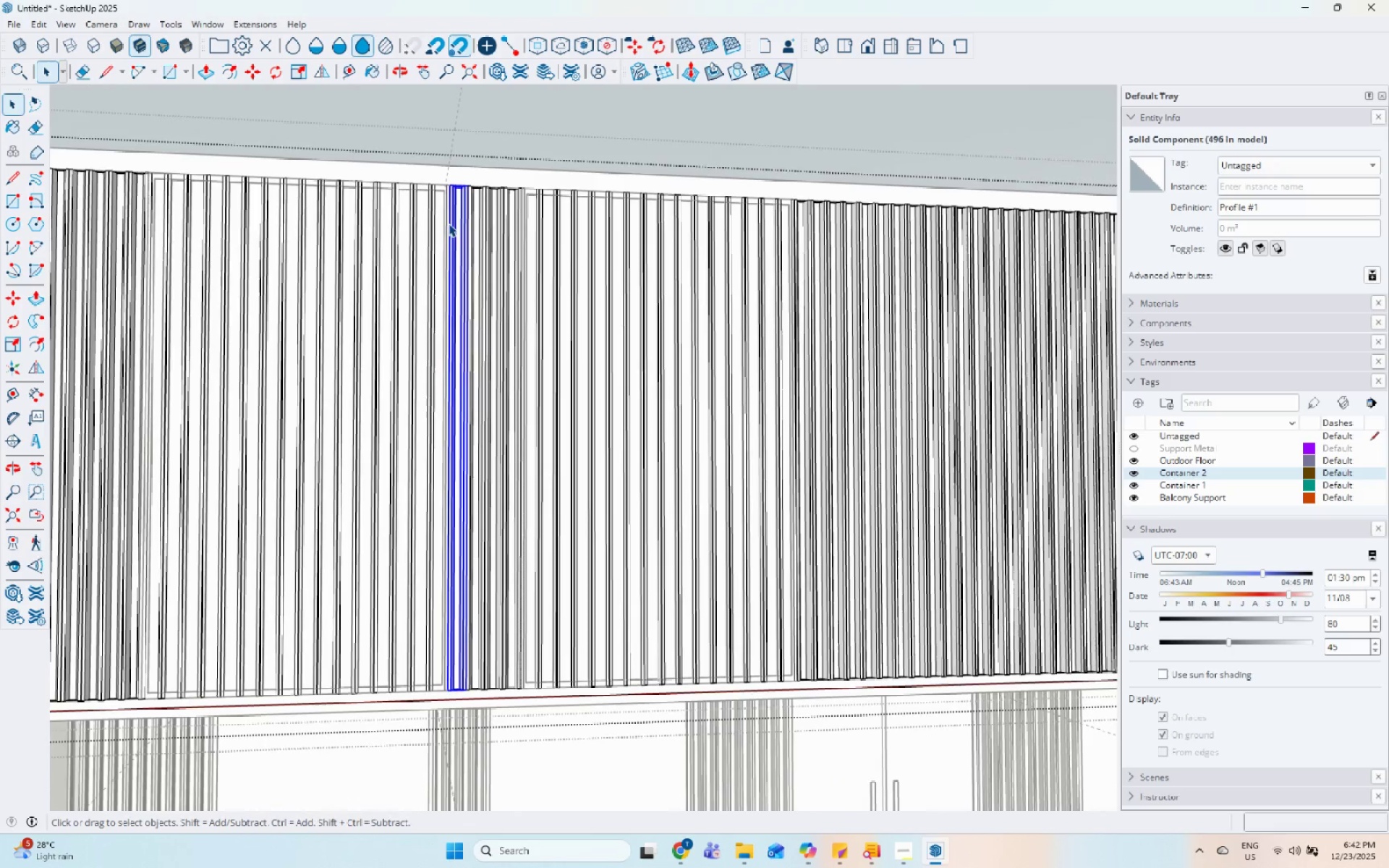 
left_click([443, 219])
 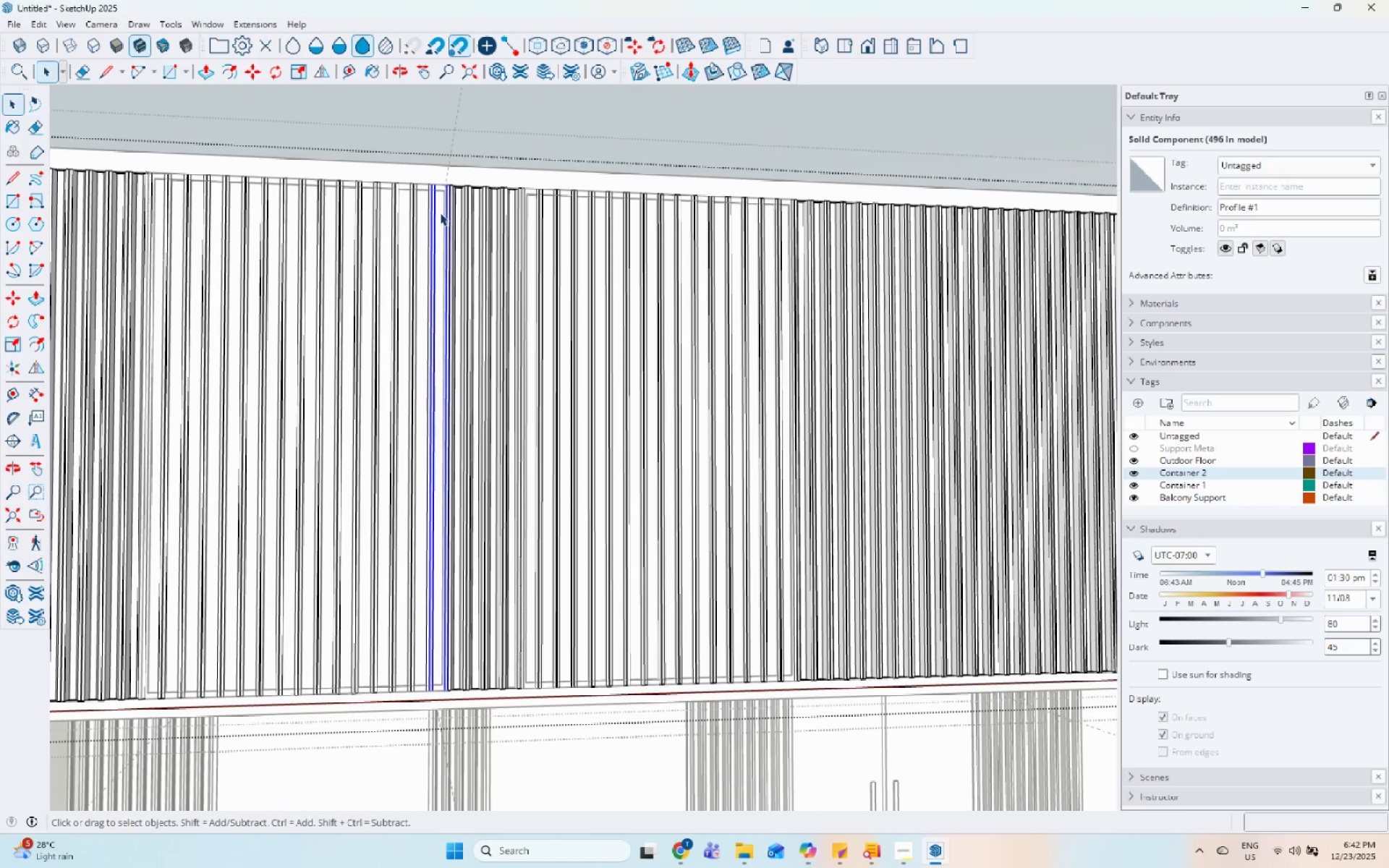 
hold_key(key=ControlLeft, duration=1.5)
left_click([424, 209])
 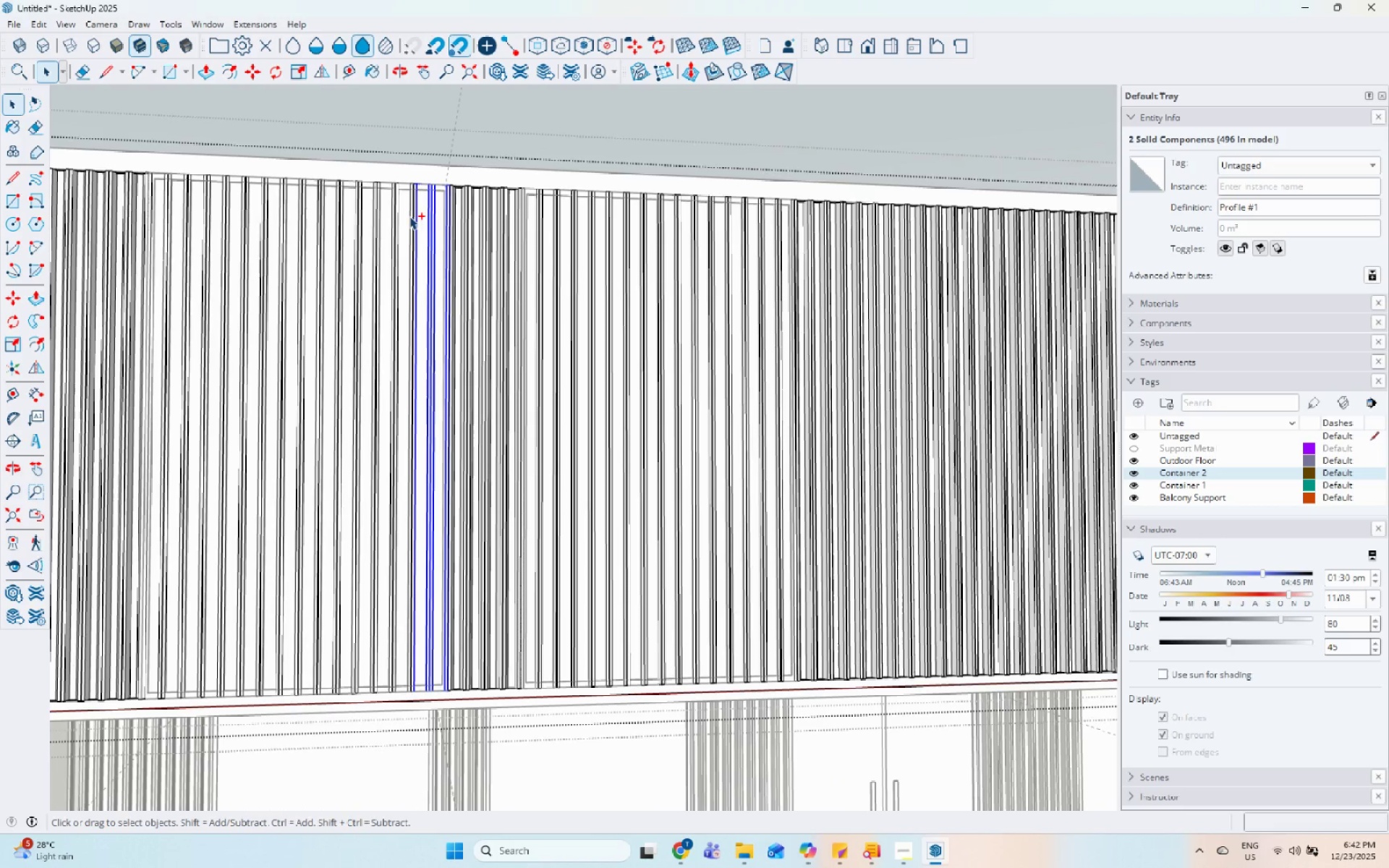 
hold_key(key=ControlLeft, duration=1.52)
left_click_drag(start_coordinate=[425, 236], to_coordinate=[156, 135])
 